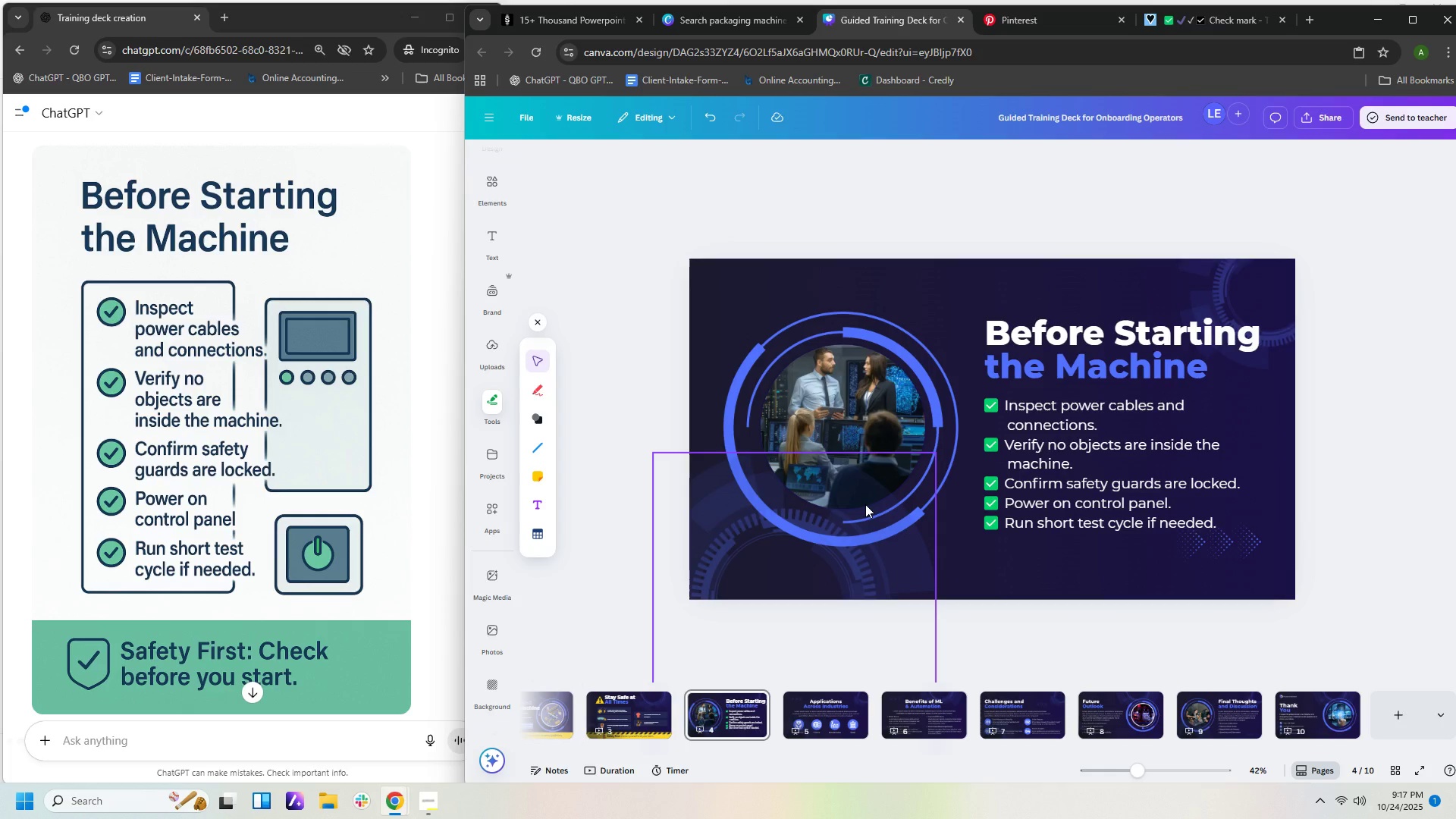 
mouse_move([664, 707])
 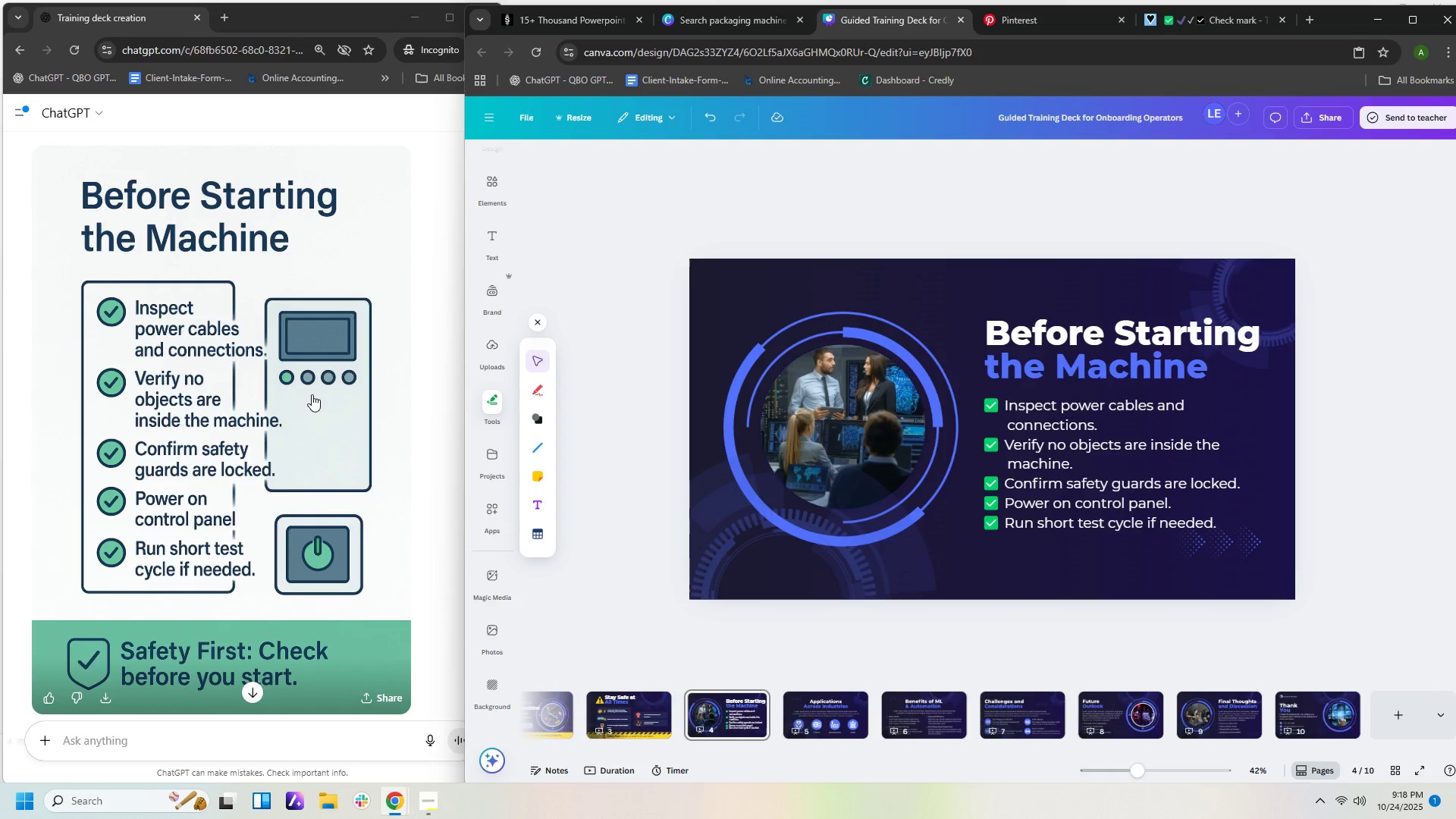 
scroll: coordinate [346, 379], scroll_direction: up, amount: 6.0
 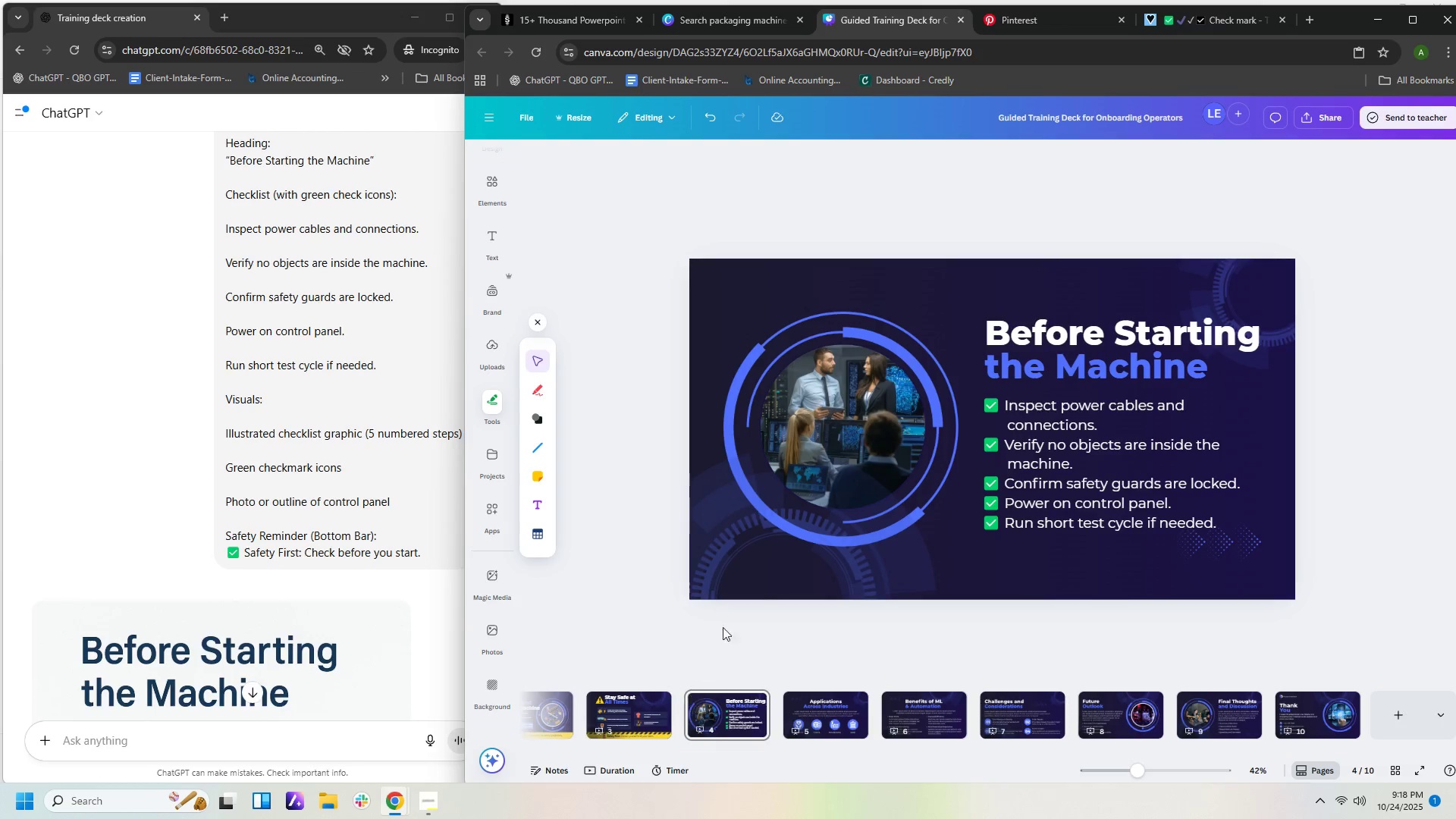 
wait(8.47)
 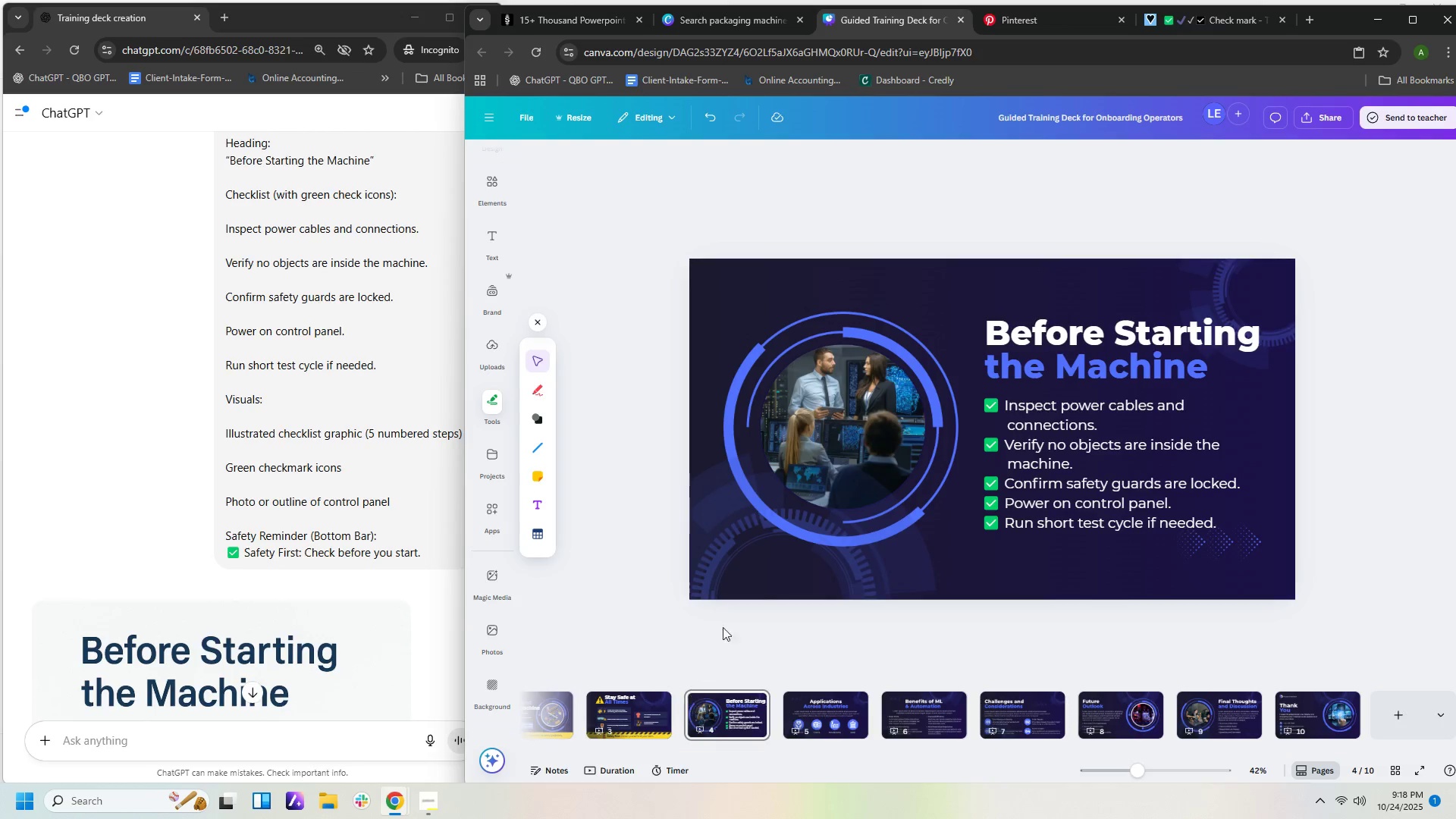 
left_click([533, 416])
 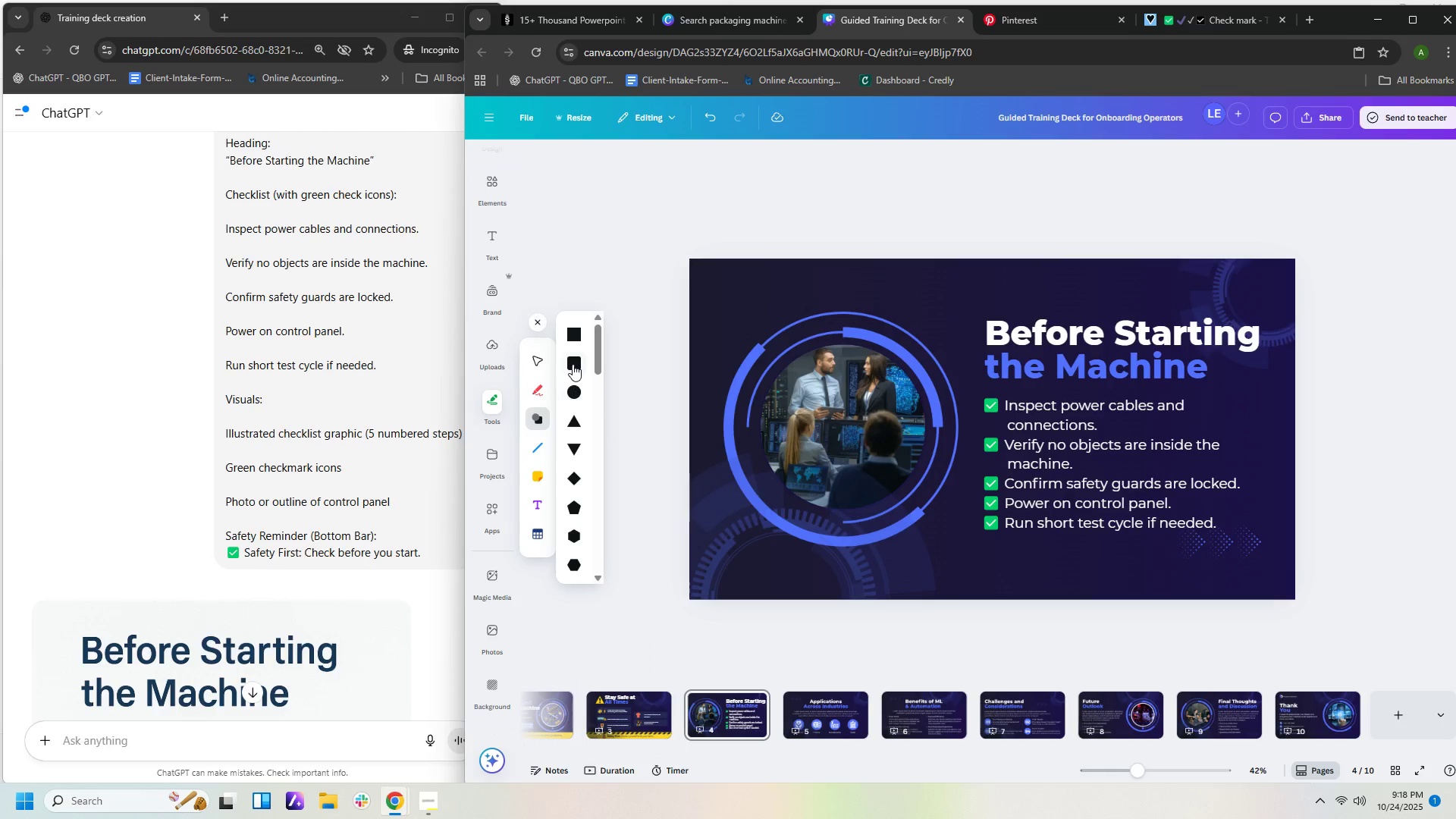 
left_click([573, 364])
 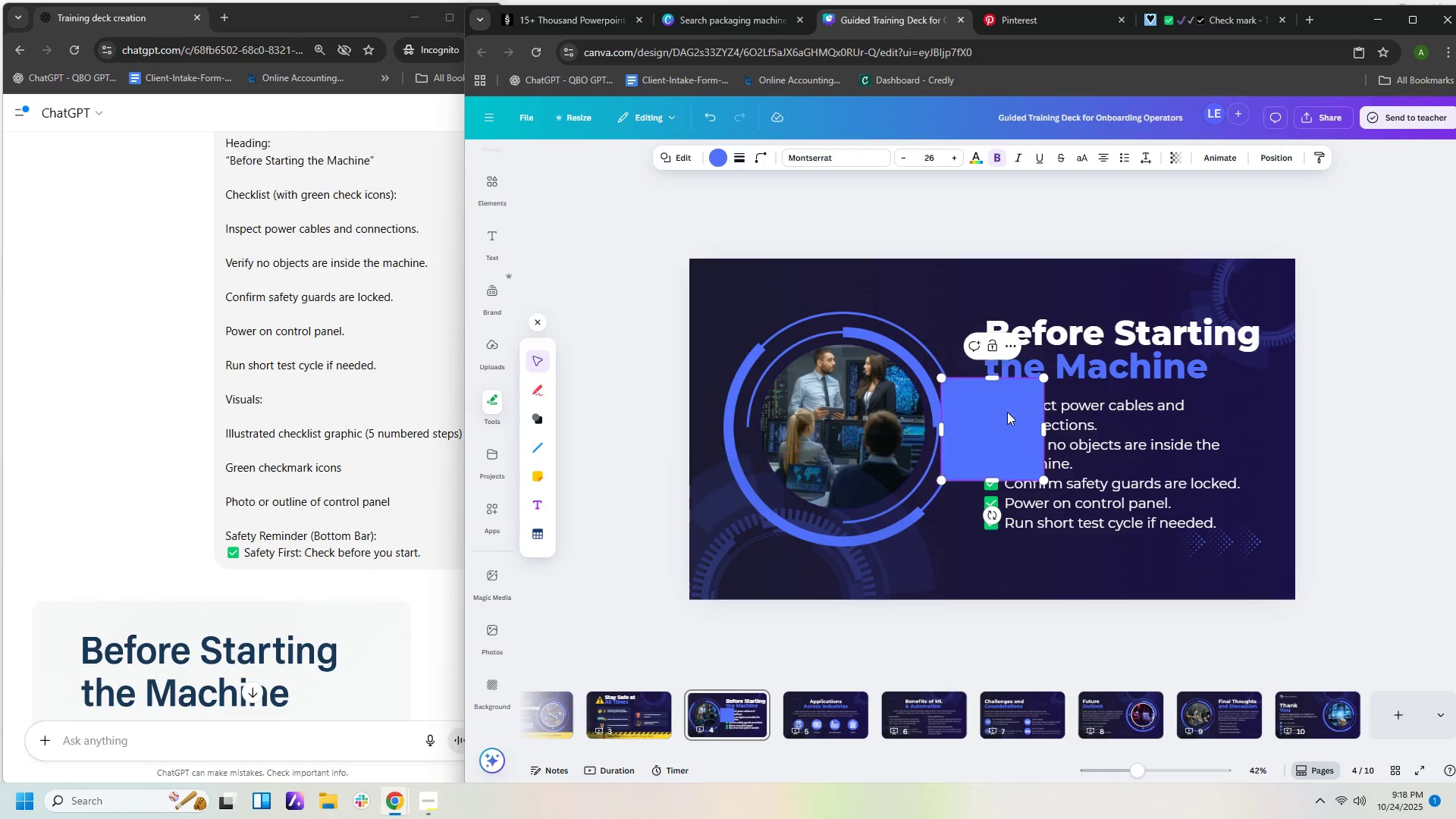 
left_click_drag(start_coordinate=[1009, 406], to_coordinate=[753, 576])
 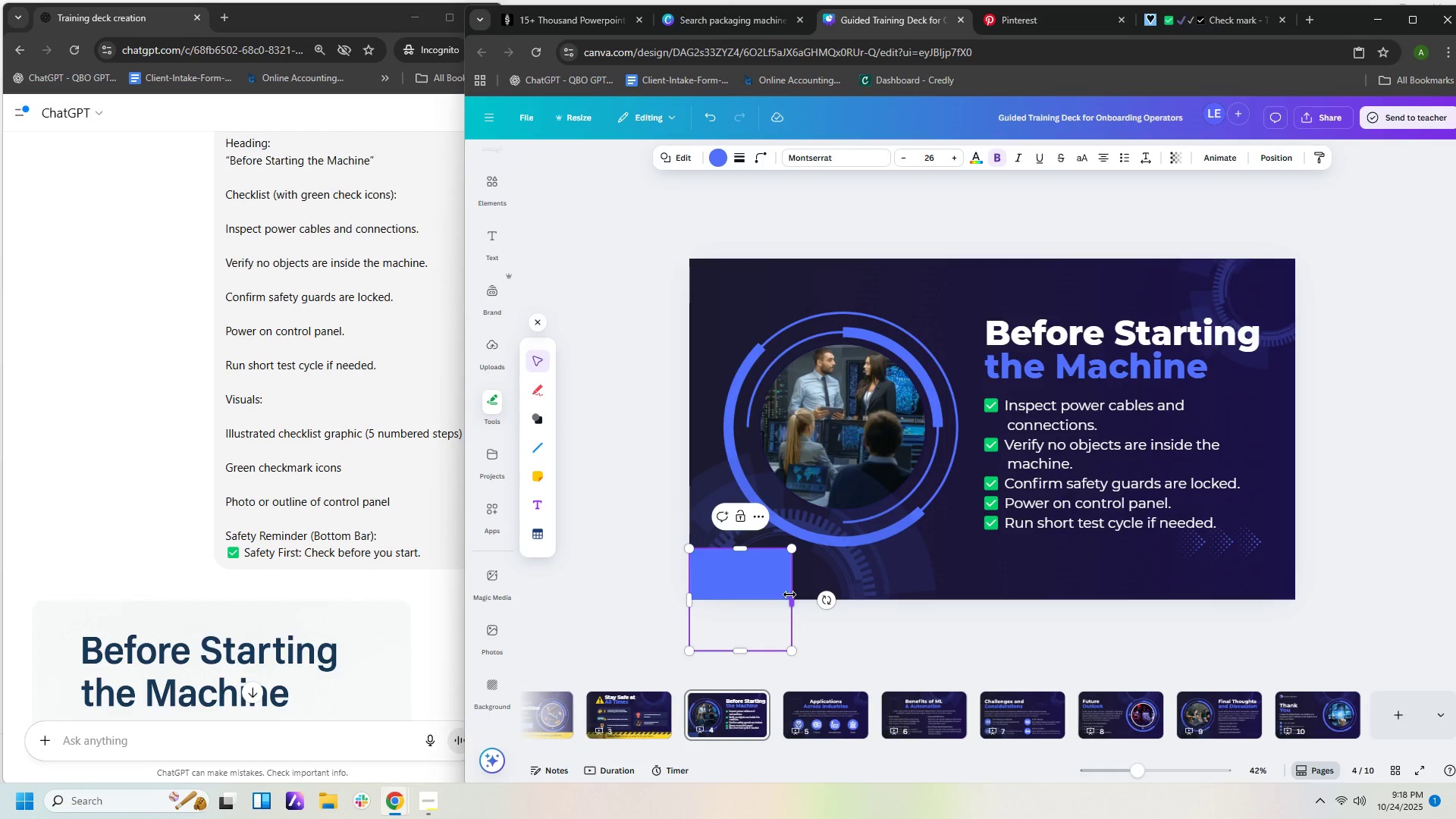 
left_click_drag(start_coordinate=[789, 599], to_coordinate=[1296, 602])
 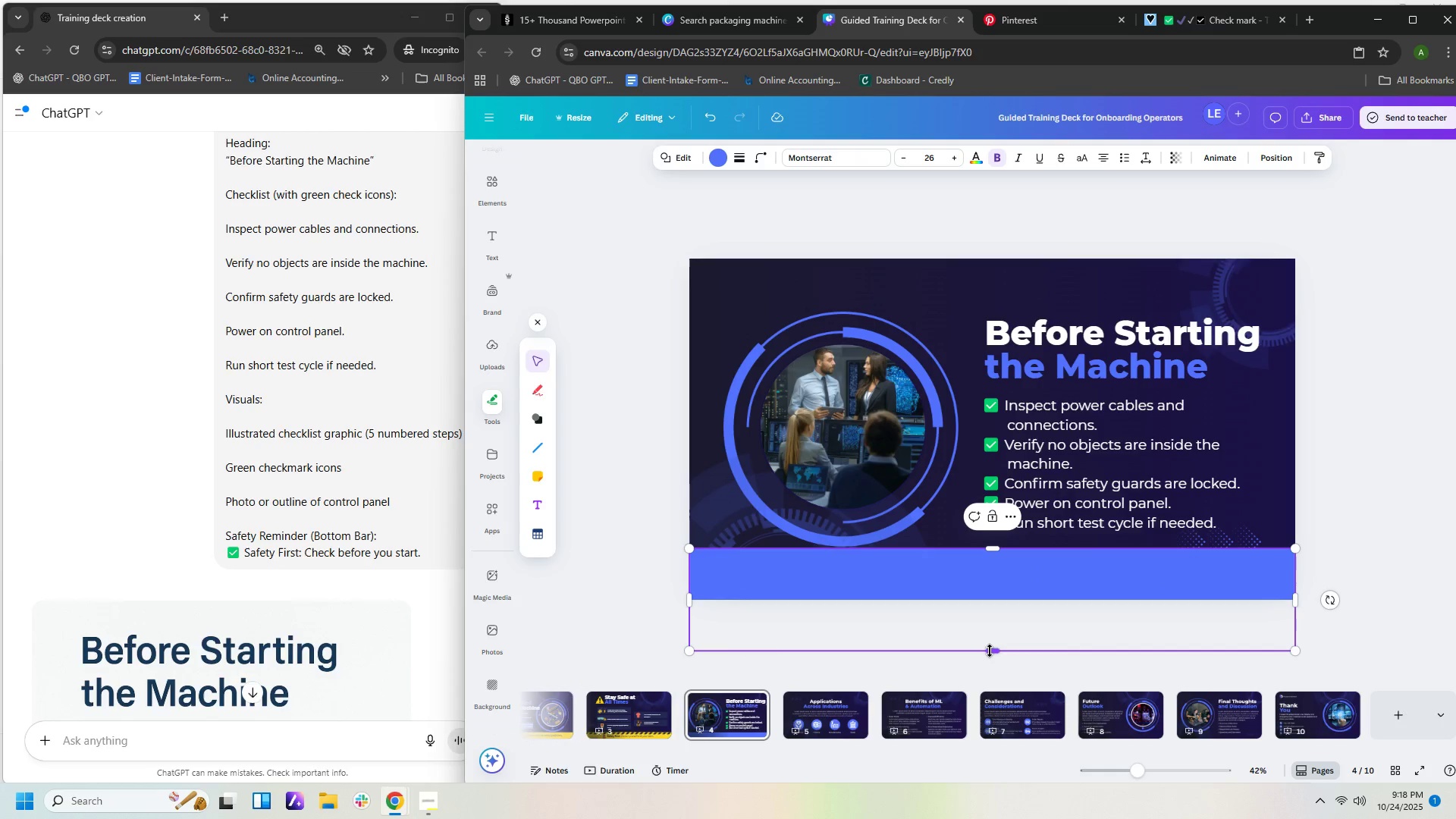 
left_click_drag(start_coordinate=[990, 651], to_coordinate=[993, 599])
 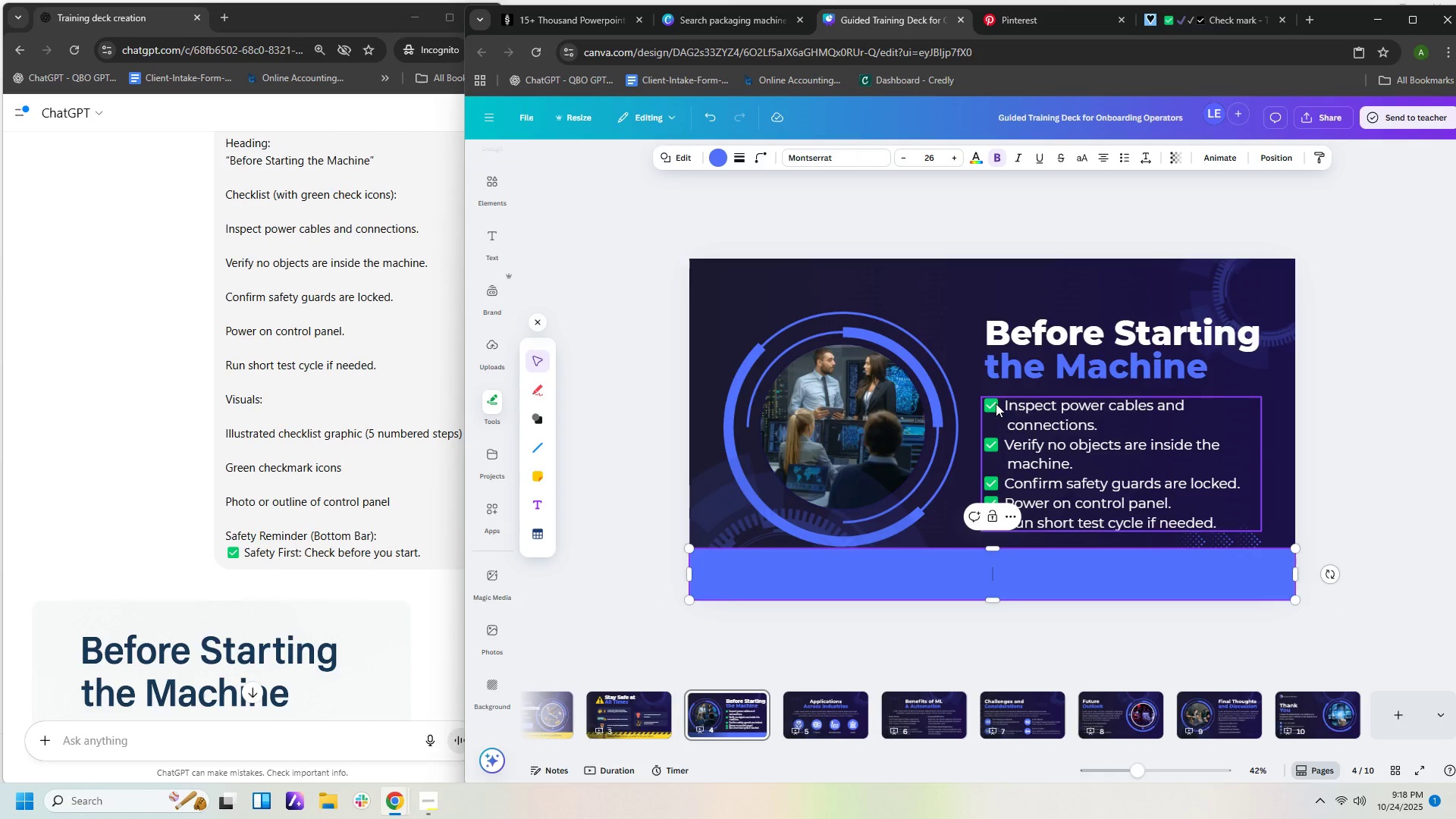 
left_click([957, 590])
 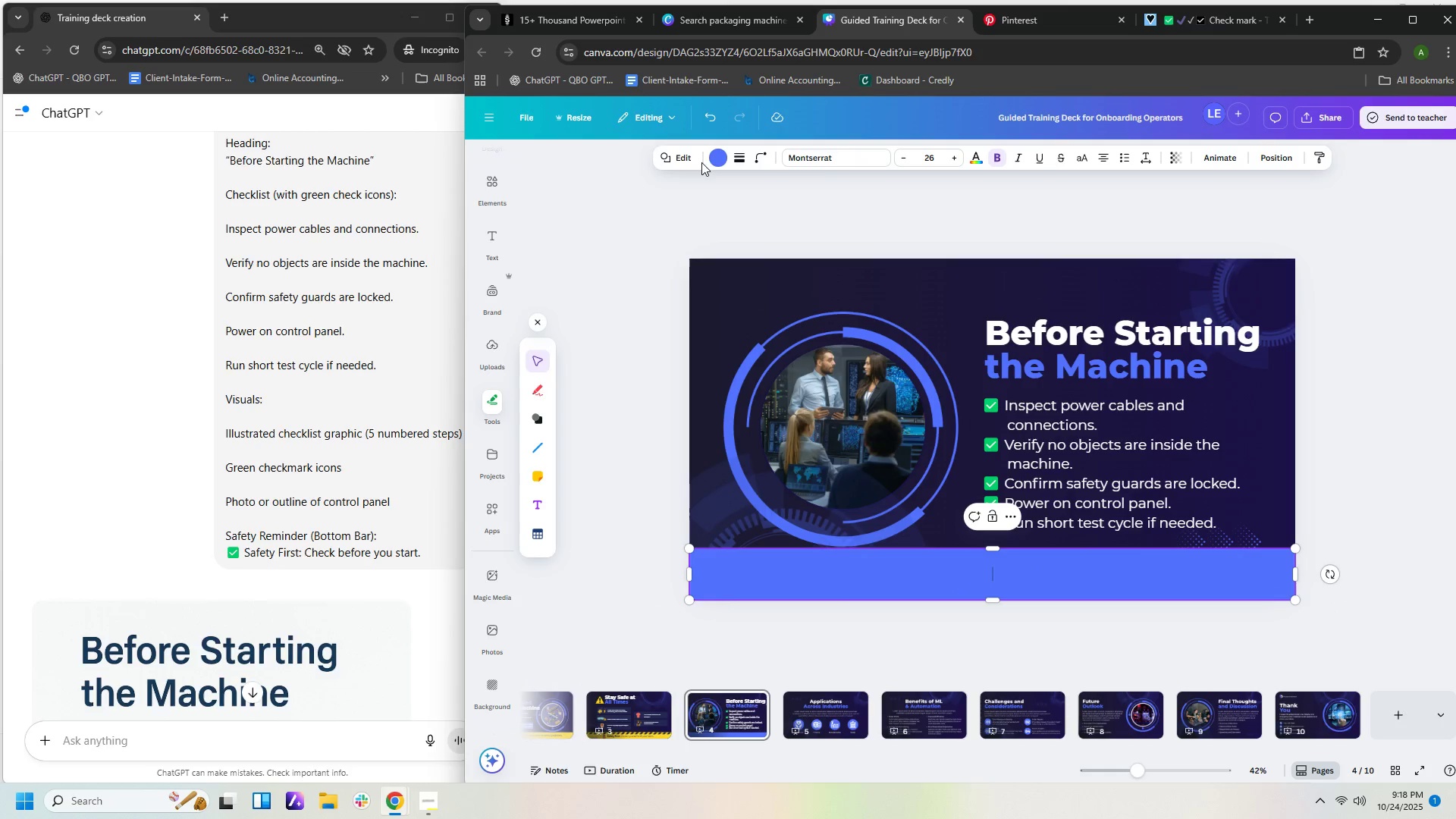 
left_click([712, 160])
 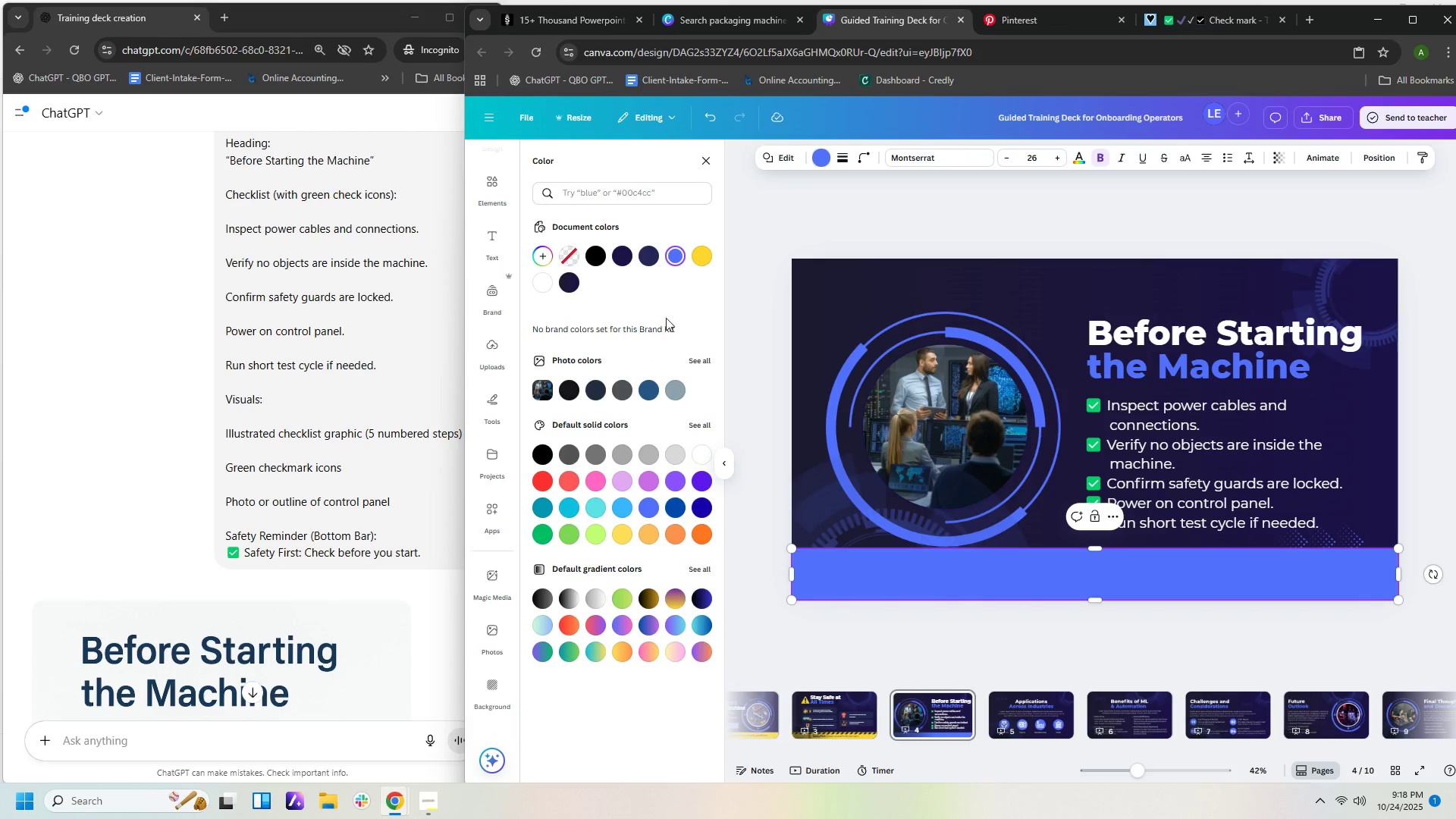 
left_click([544, 256])
 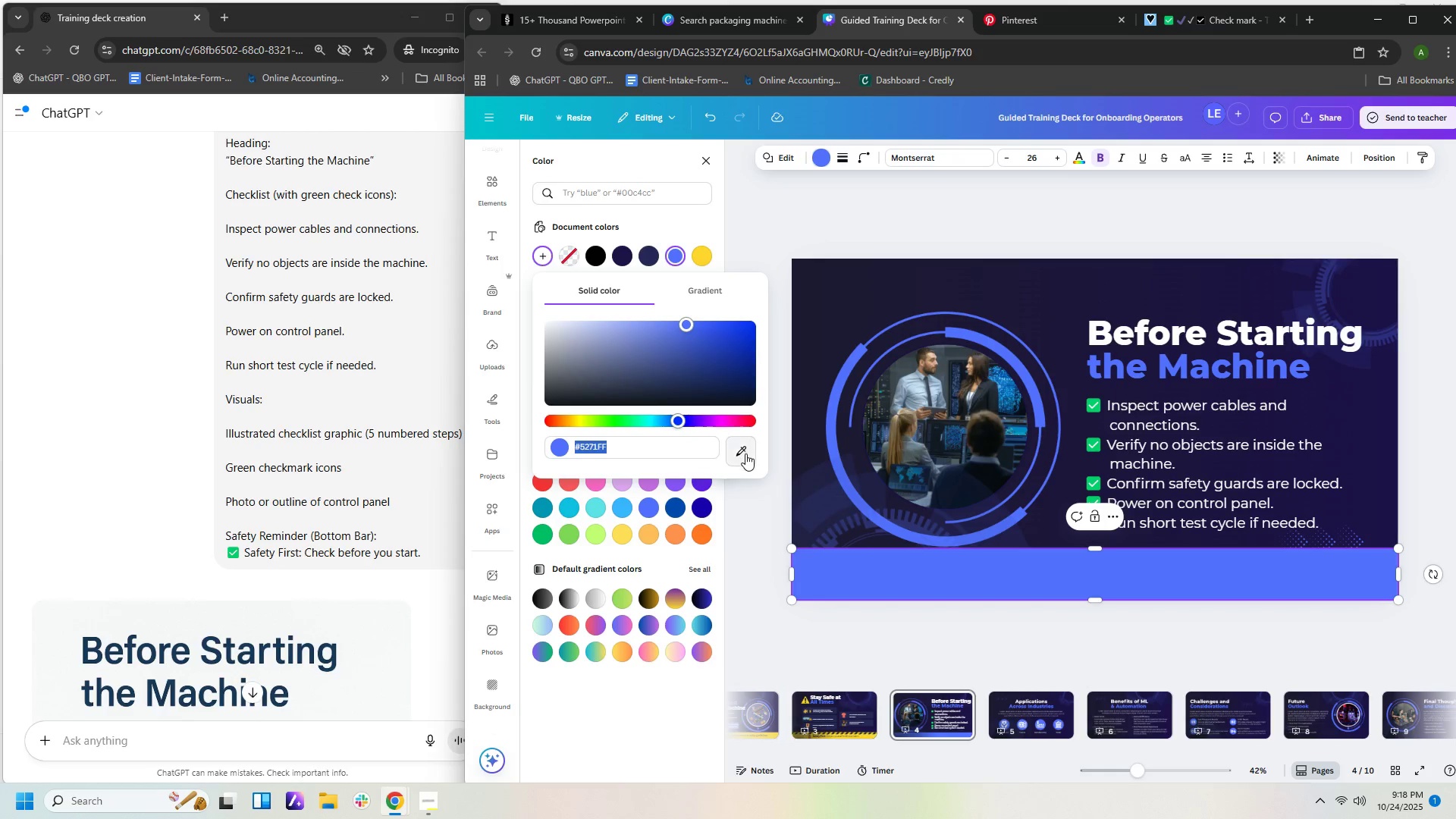 
left_click([745, 453])
 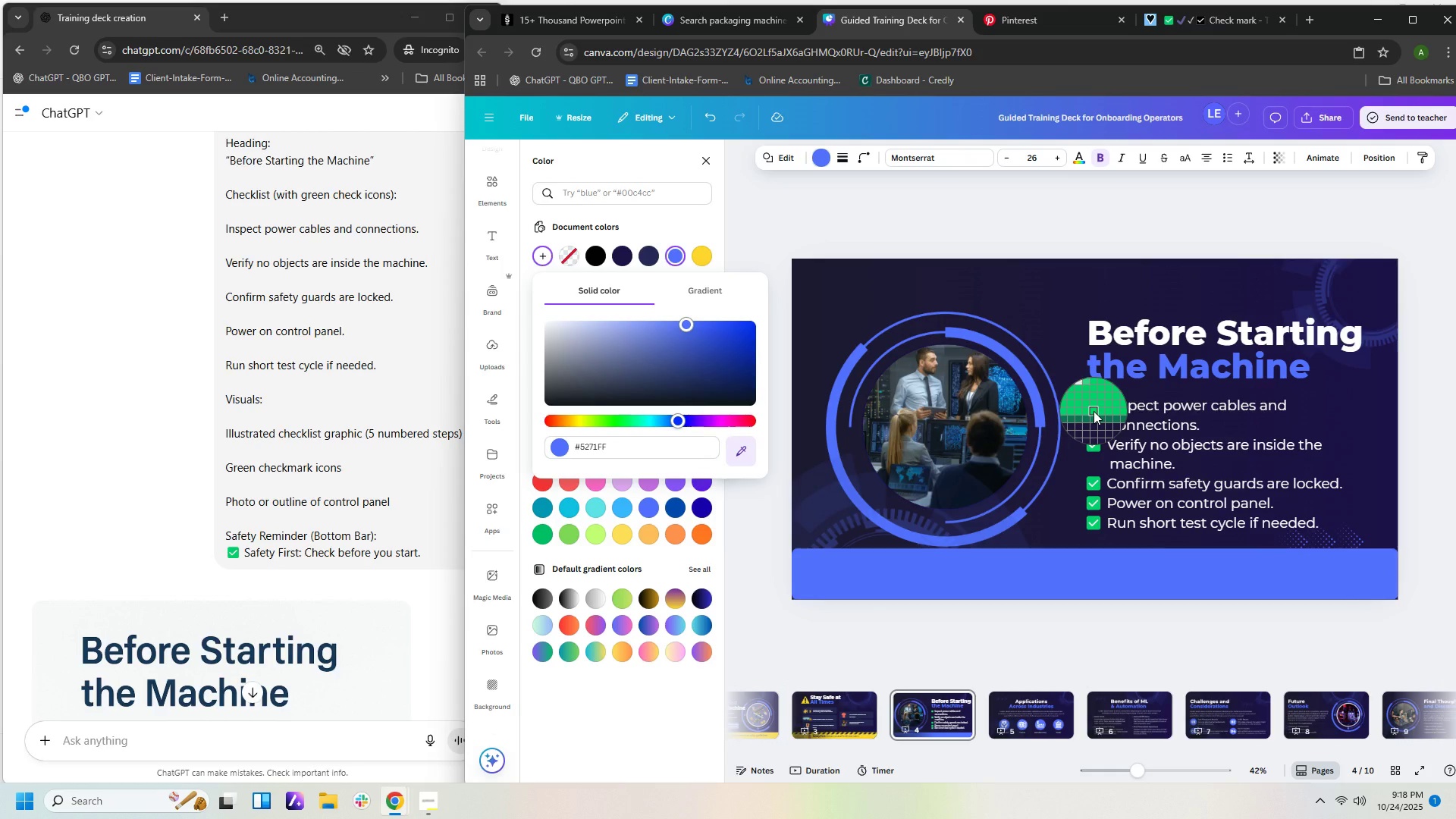 
left_click([1095, 410])
 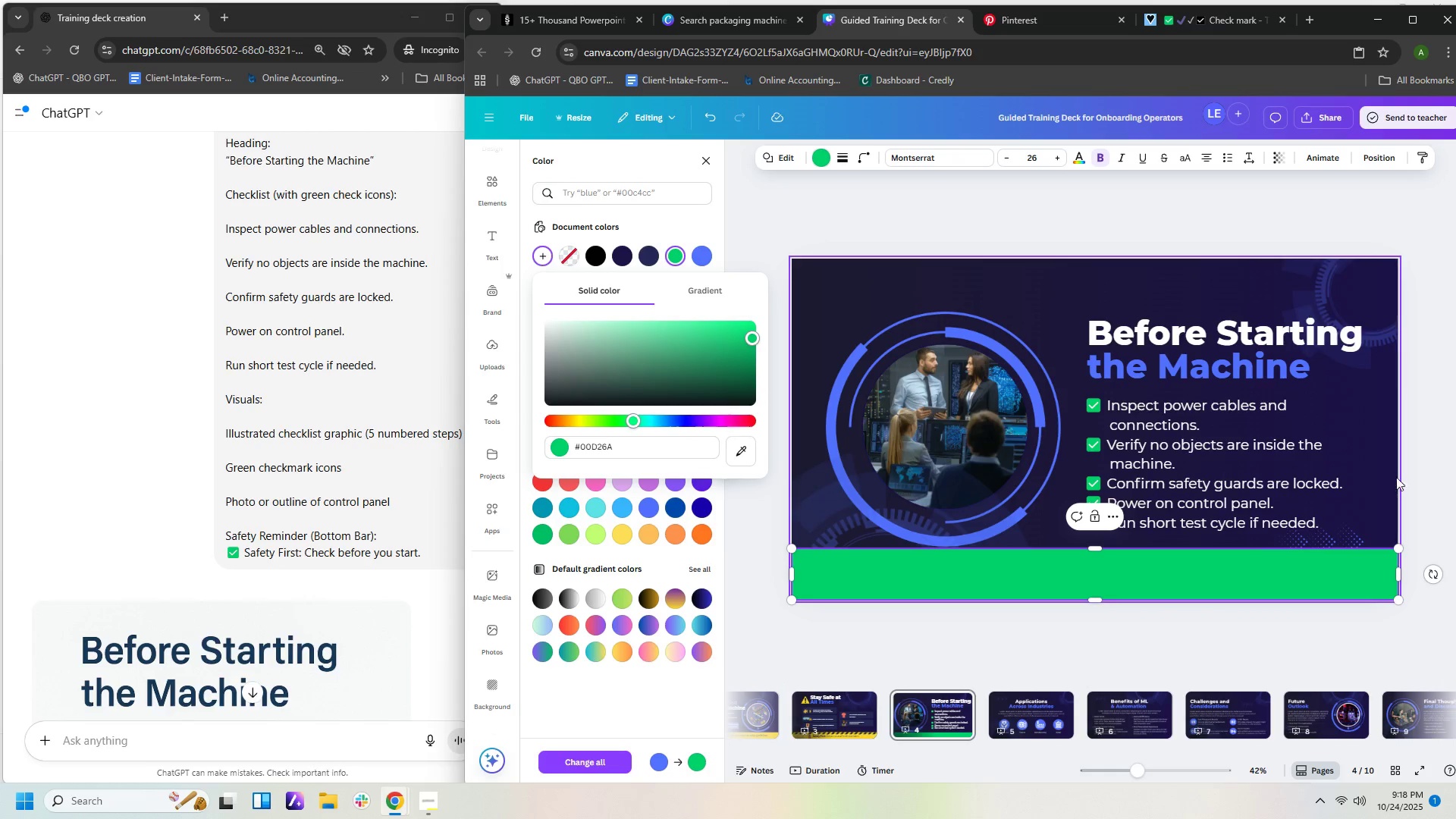 
left_click([1429, 491])
 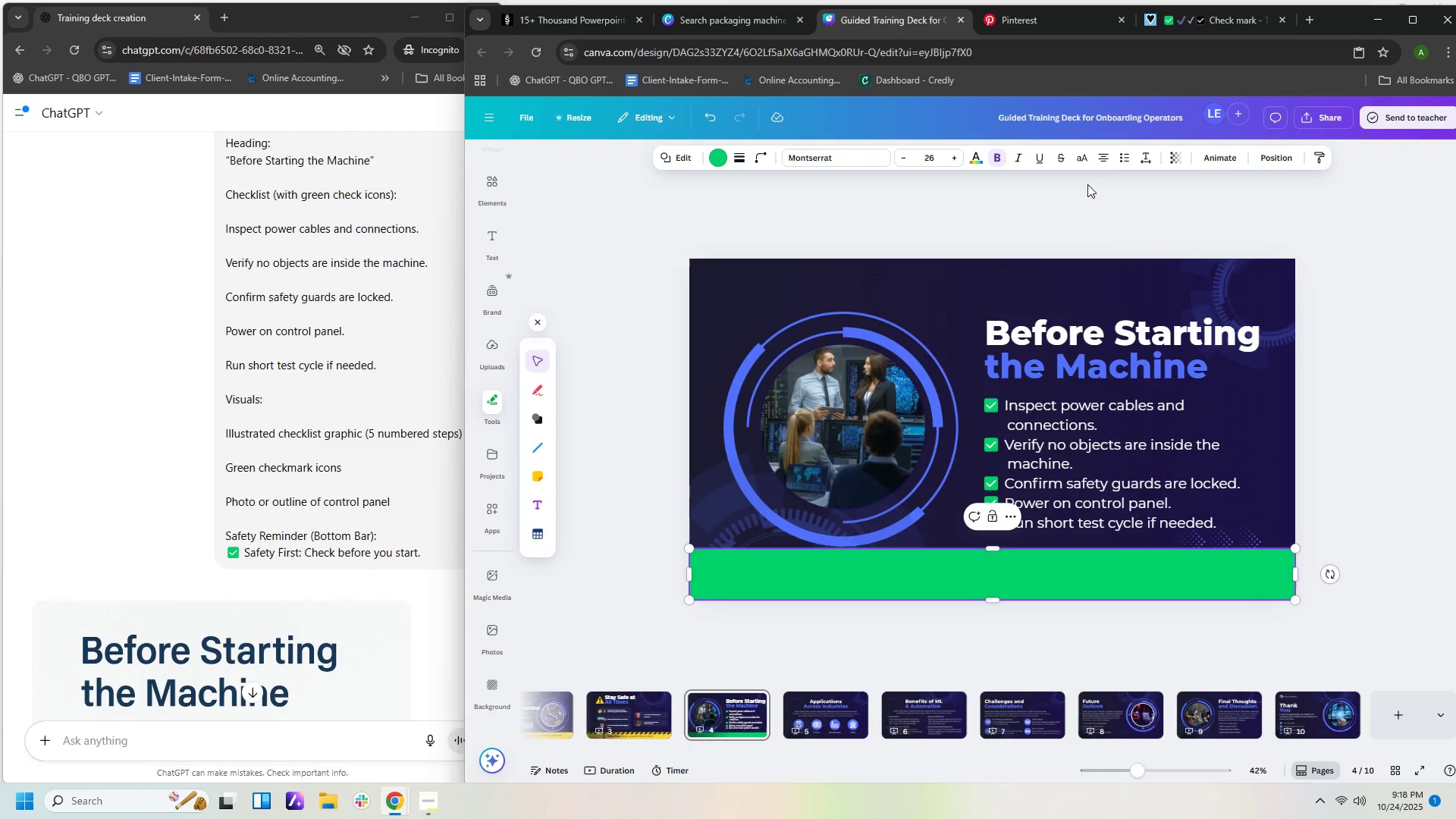 
left_click([1169, 153])
 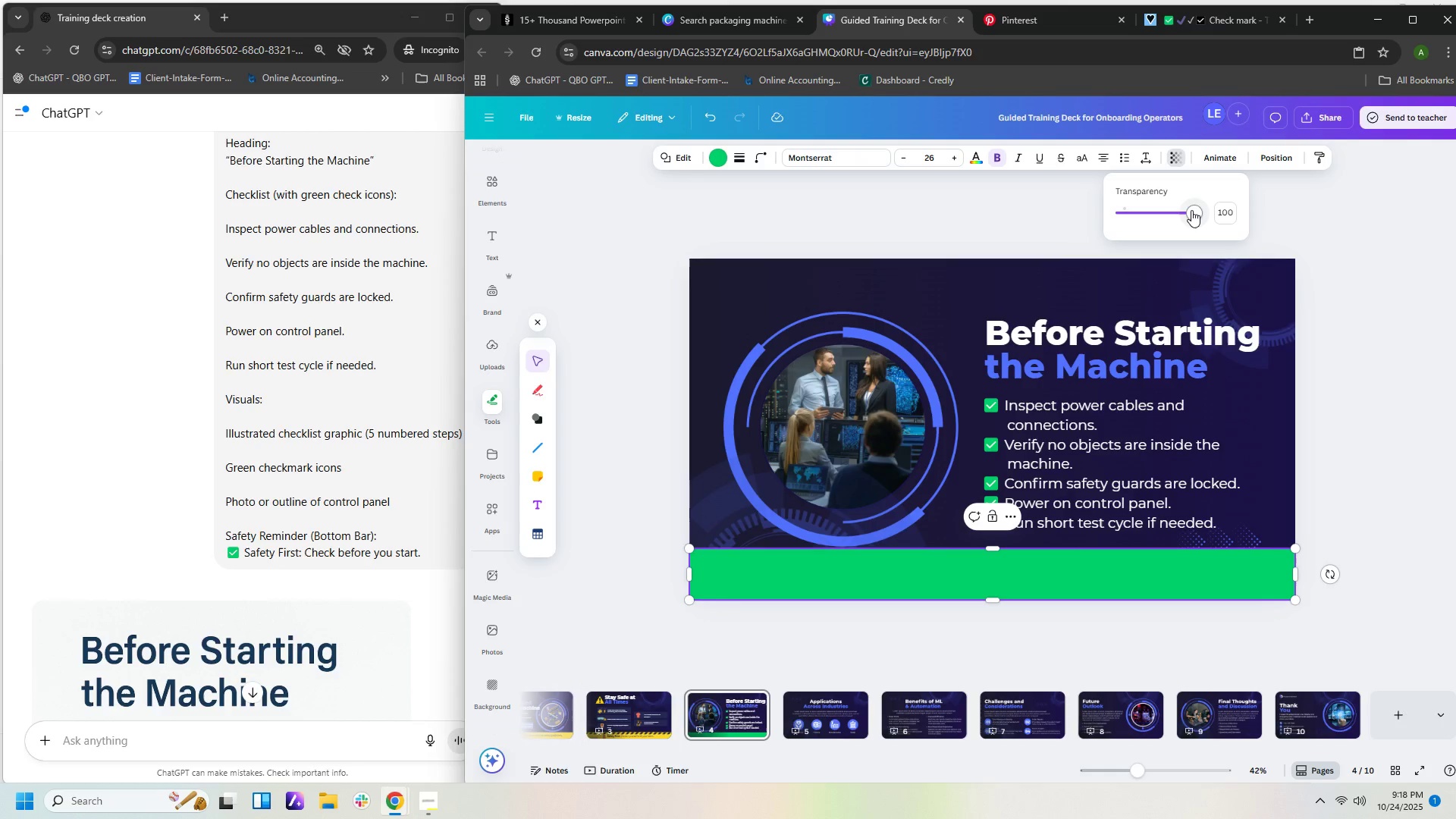 
left_click_drag(start_coordinate=[1191, 210], to_coordinate=[1159, 215])
 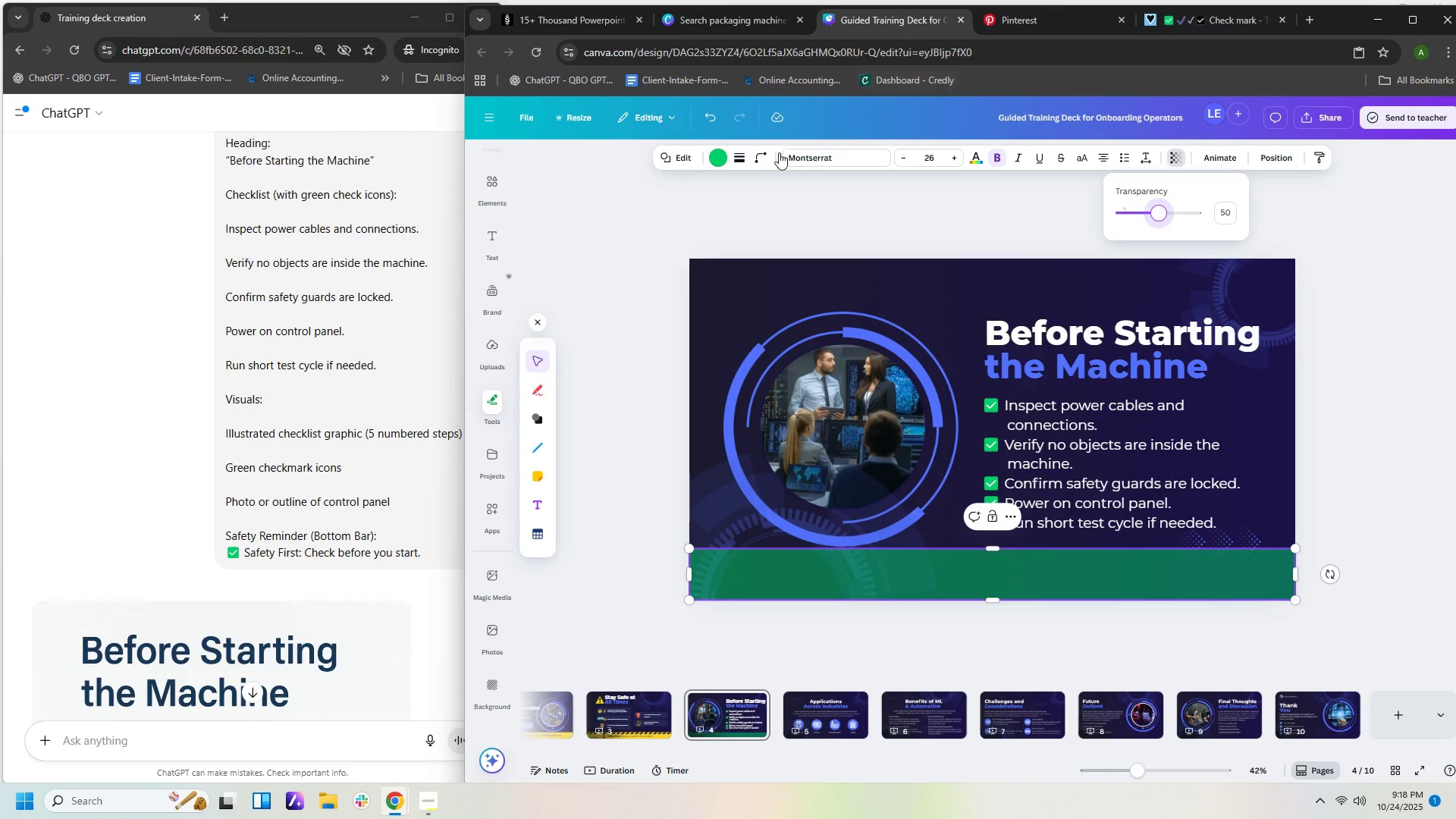 
left_click([721, 162])
 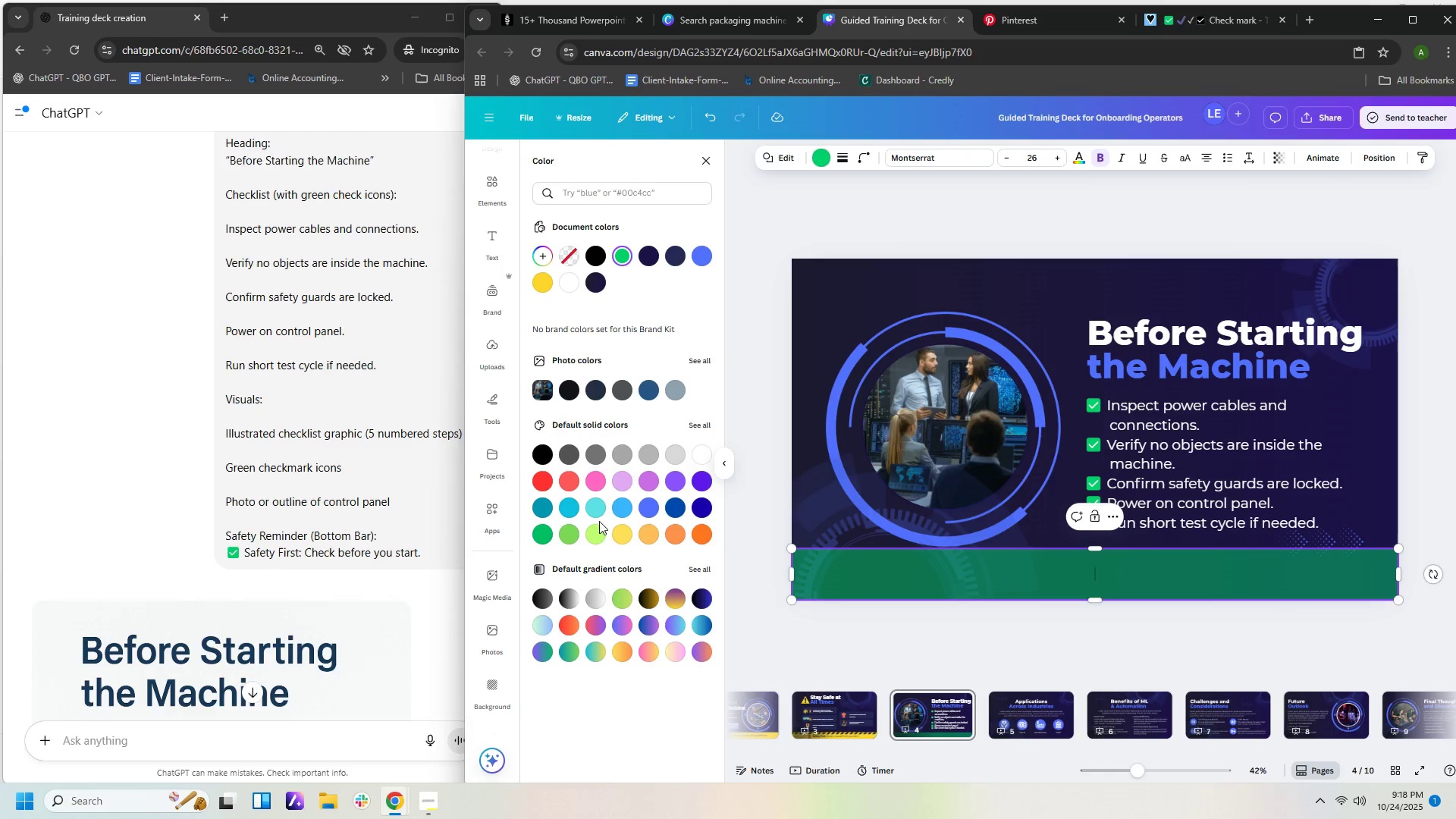 
left_click([589, 535])
 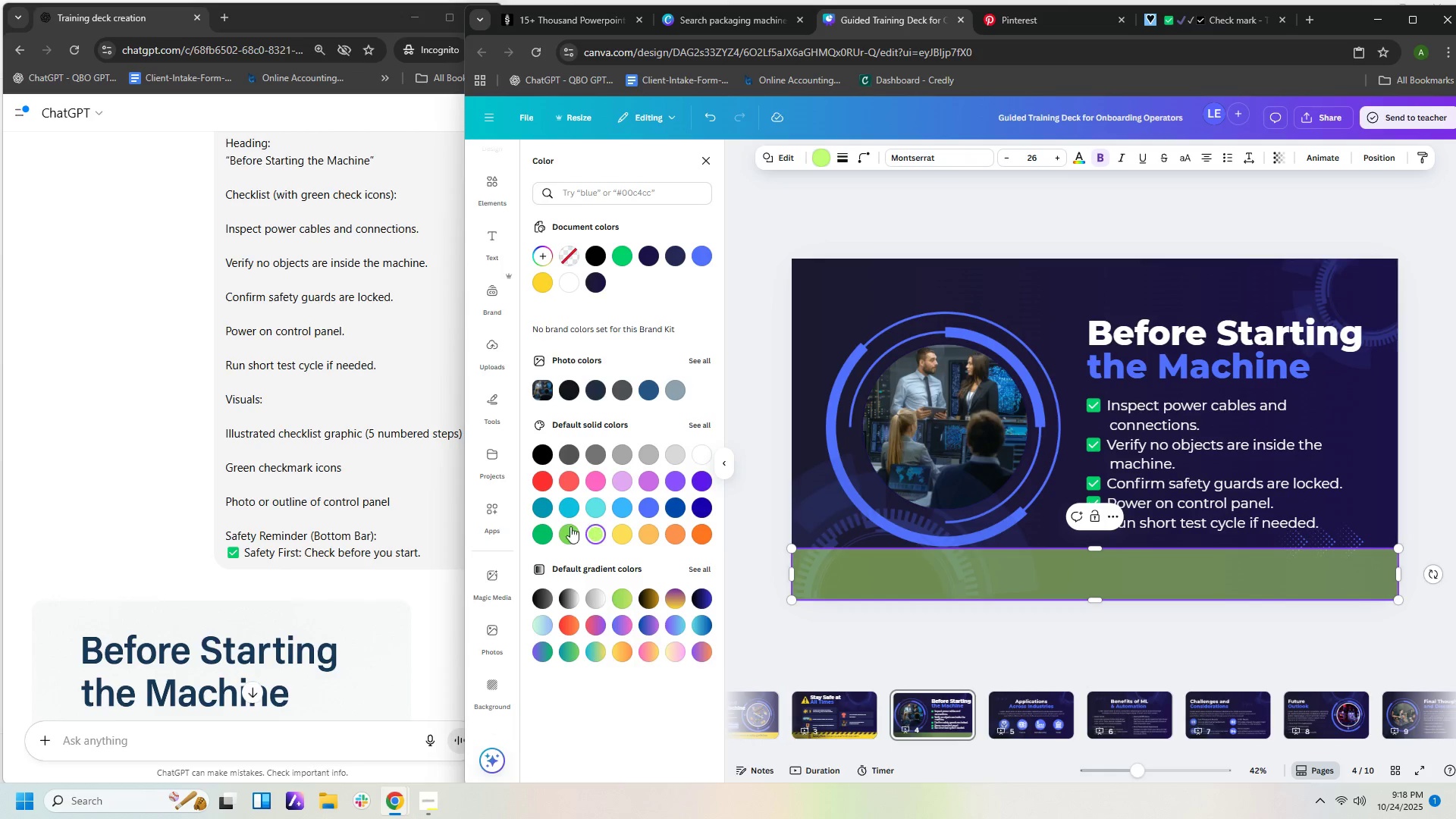 
left_click([563, 534])
 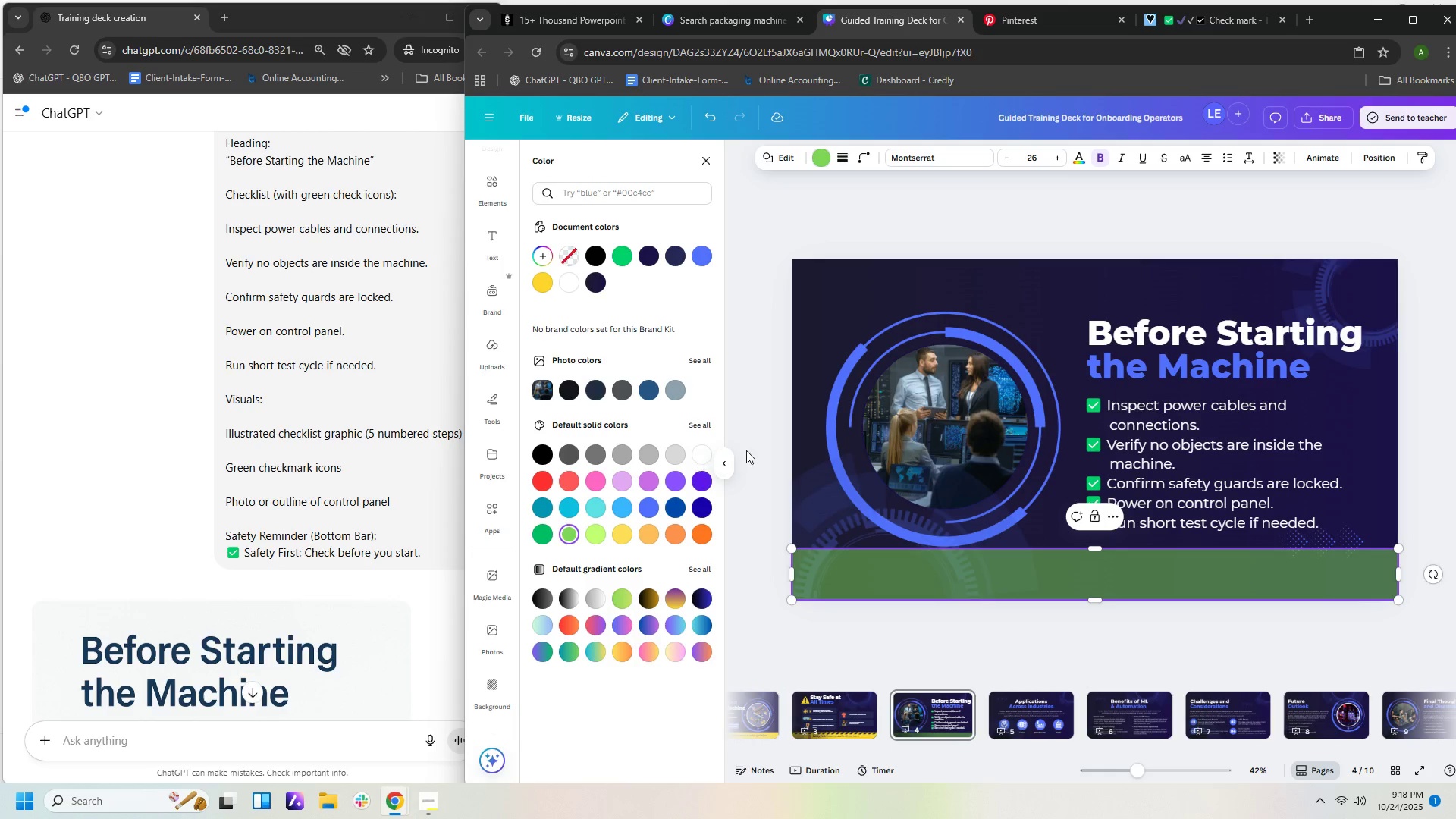 
left_click([756, 447])
 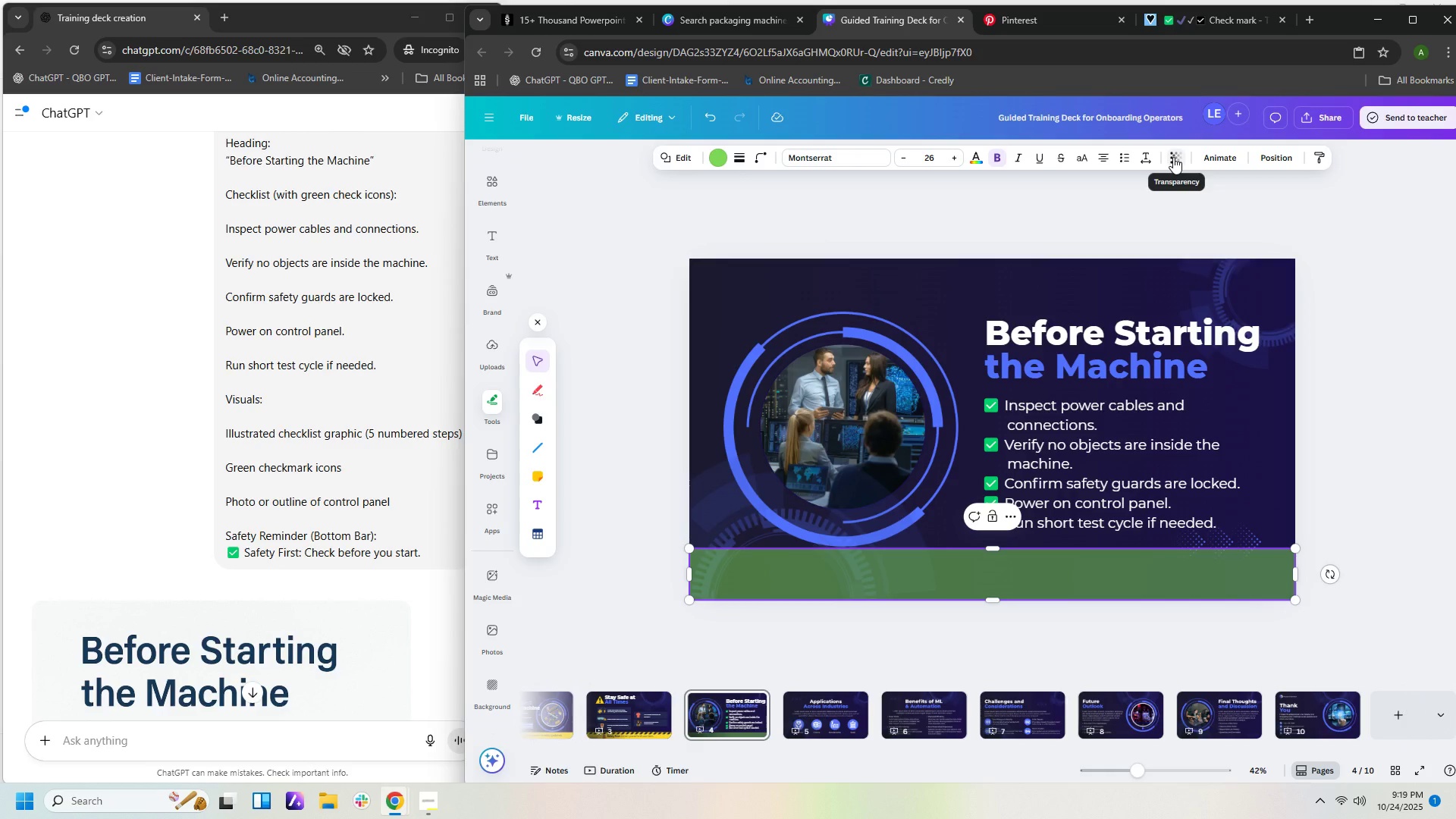 
wait(6.23)
 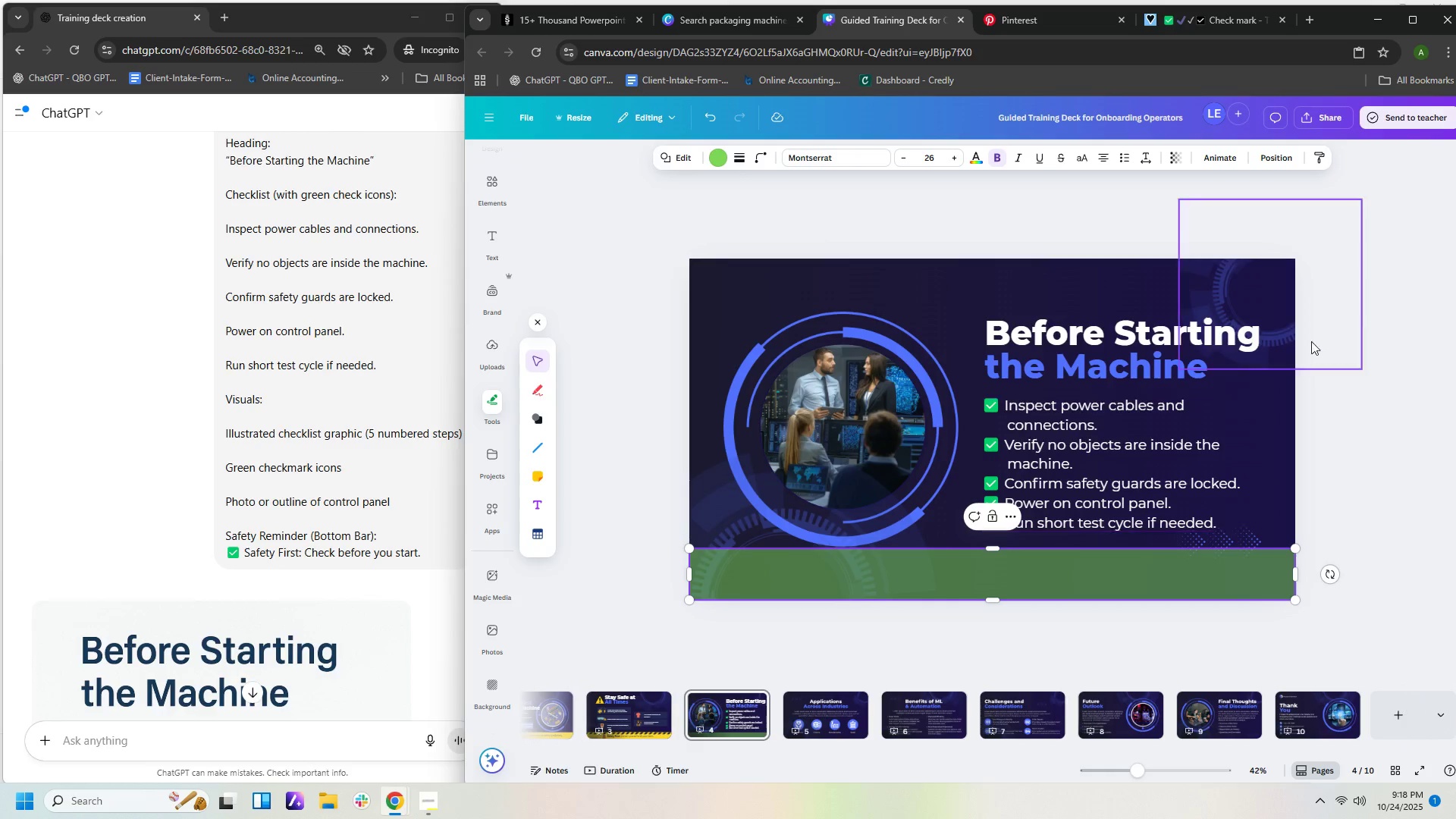 
left_click([1173, 157])
 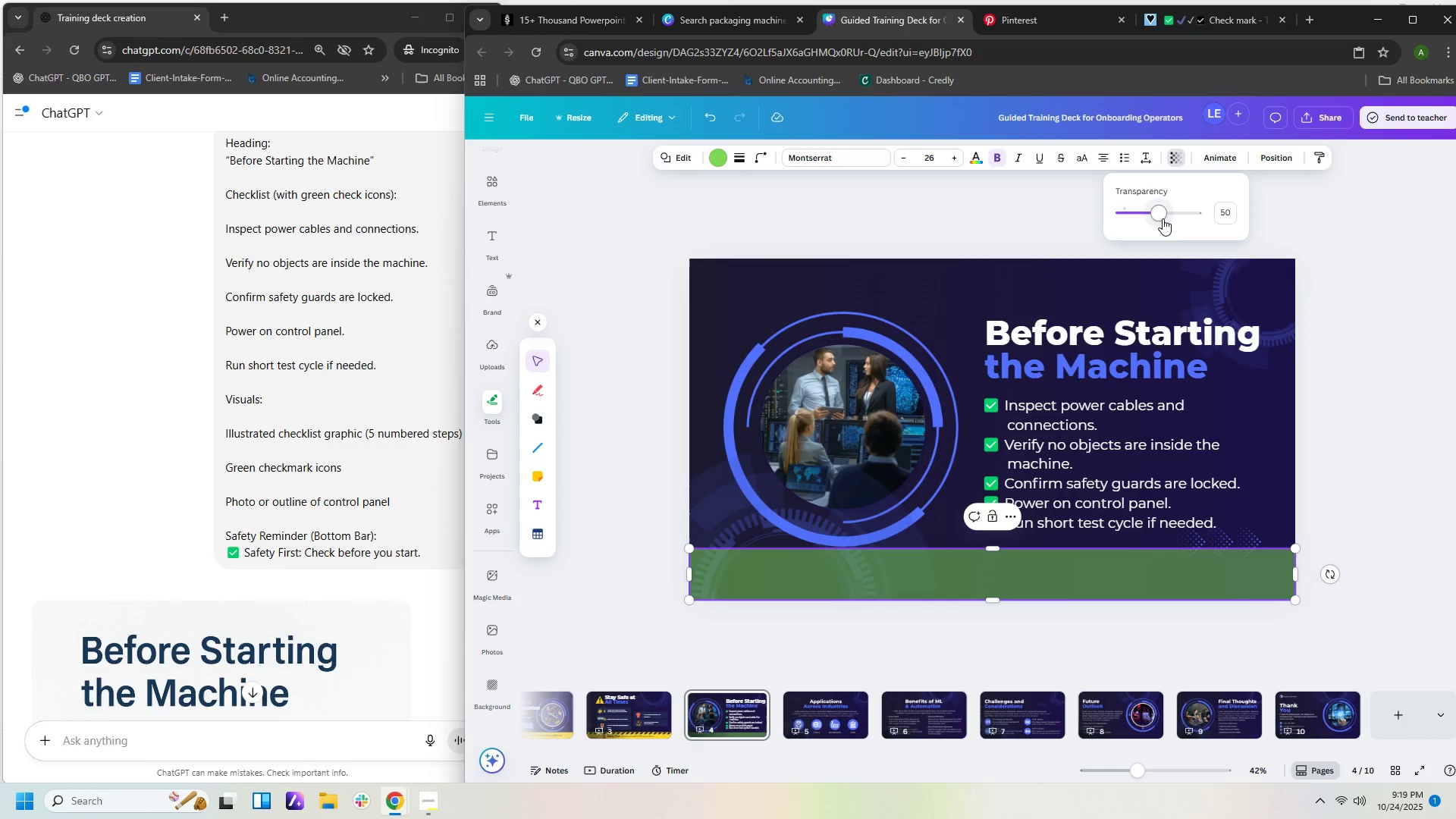 
left_click_drag(start_coordinate=[1159, 215], to_coordinate=[1210, 212])
 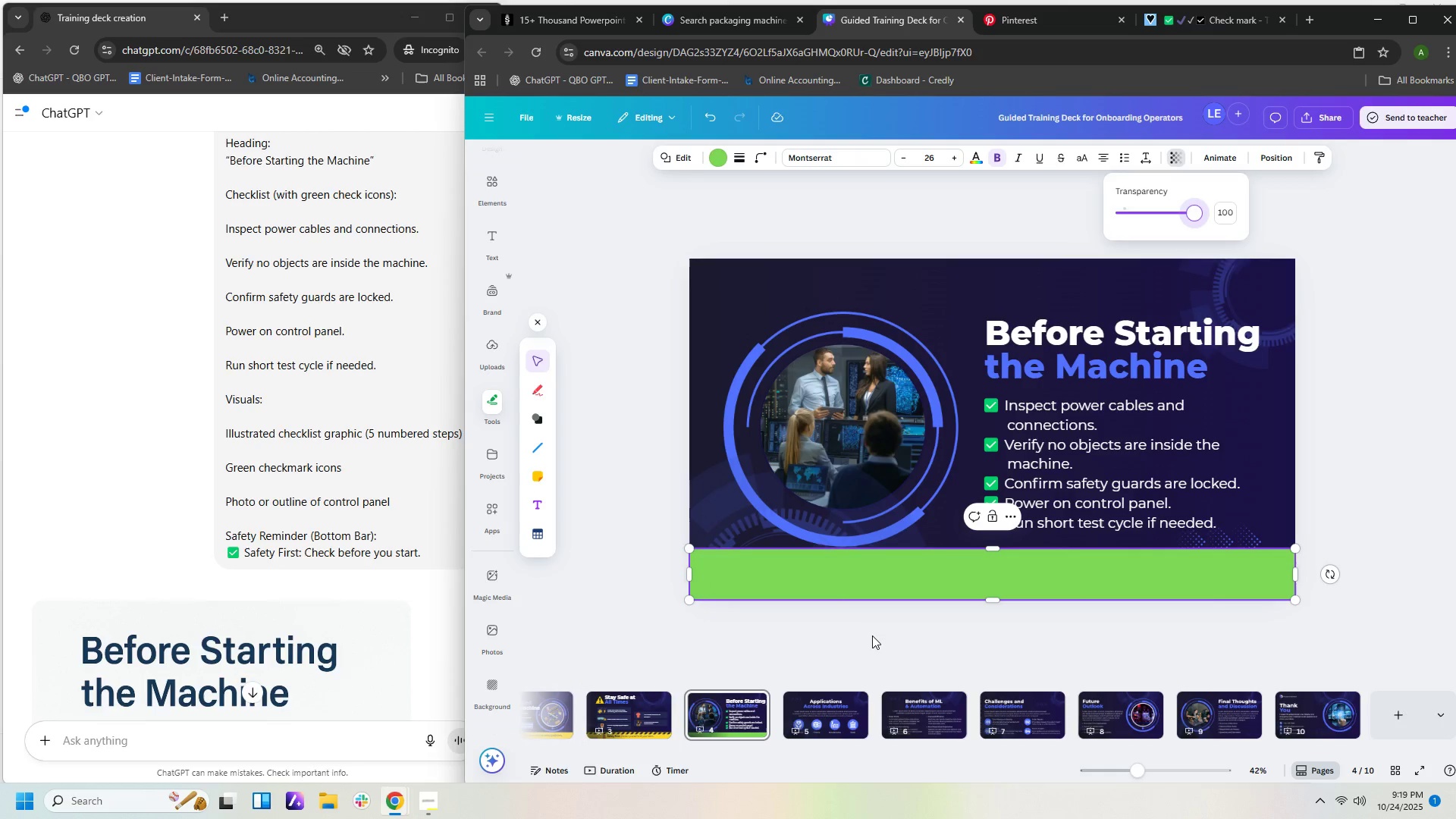 
left_click([872, 637])
 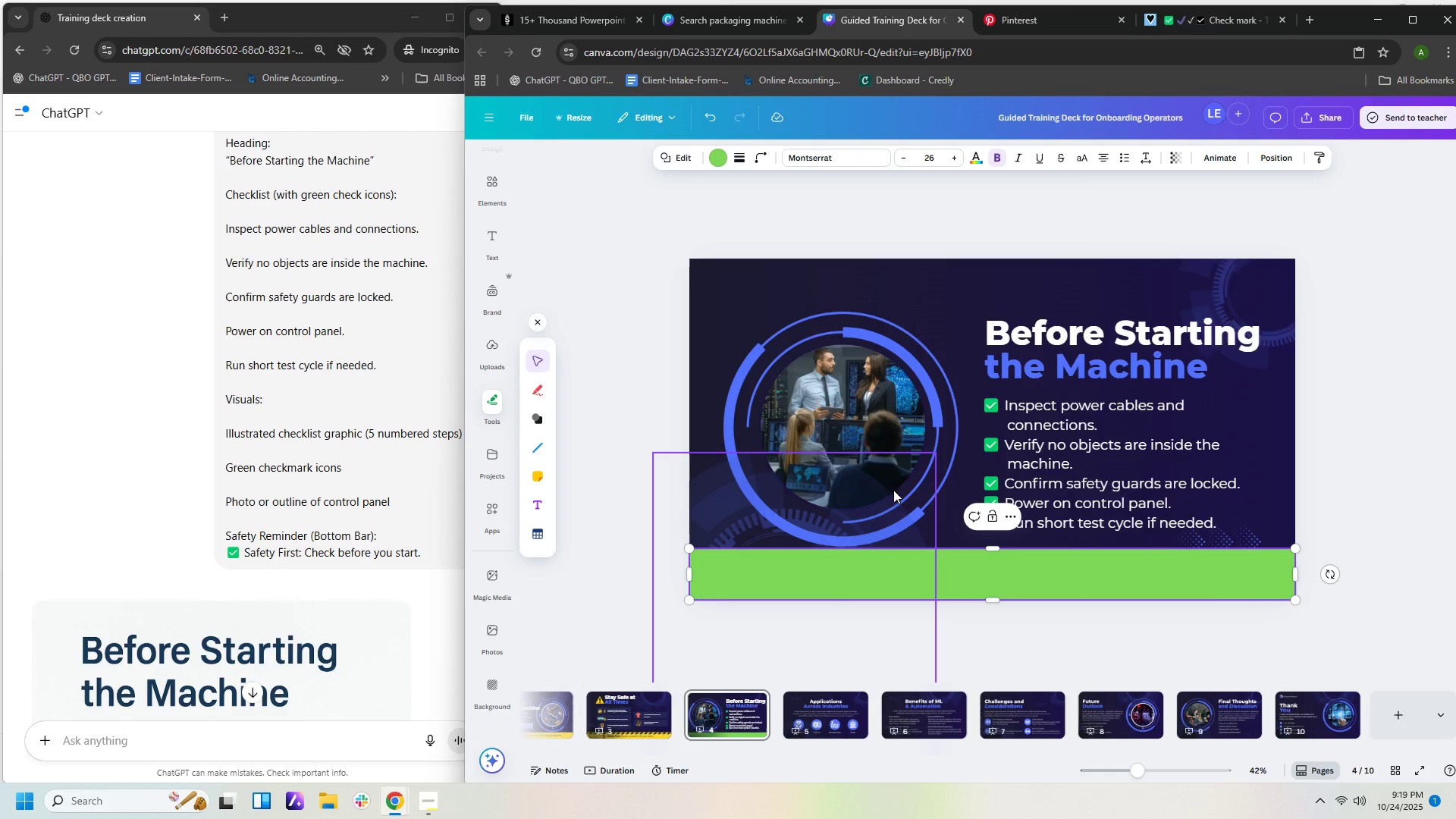 
left_click_drag(start_coordinate=[943, 446], to_coordinate=[943, 433])
 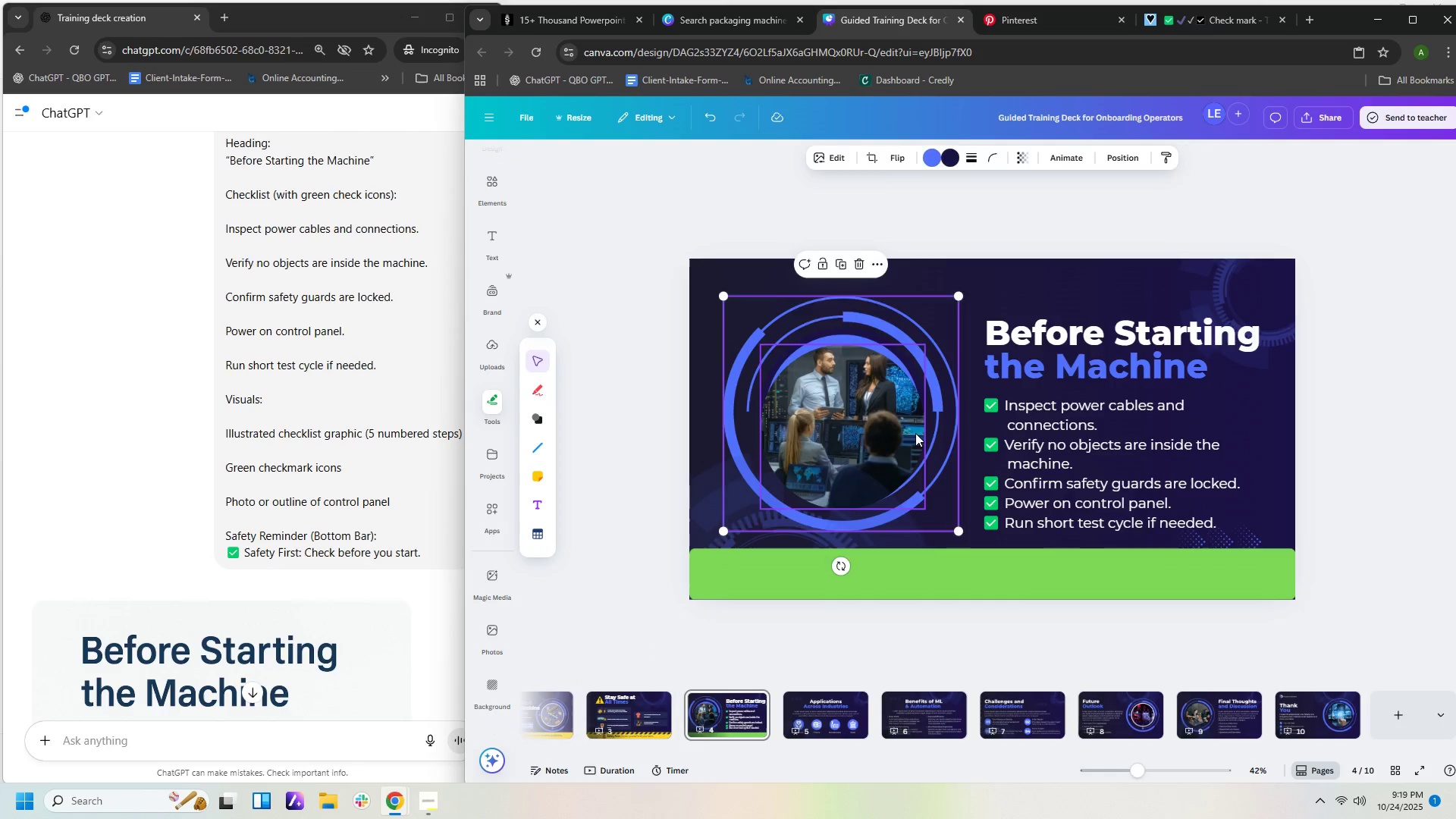 
left_click_drag(start_coordinate=[915, 433], to_coordinate=[915, 421])
 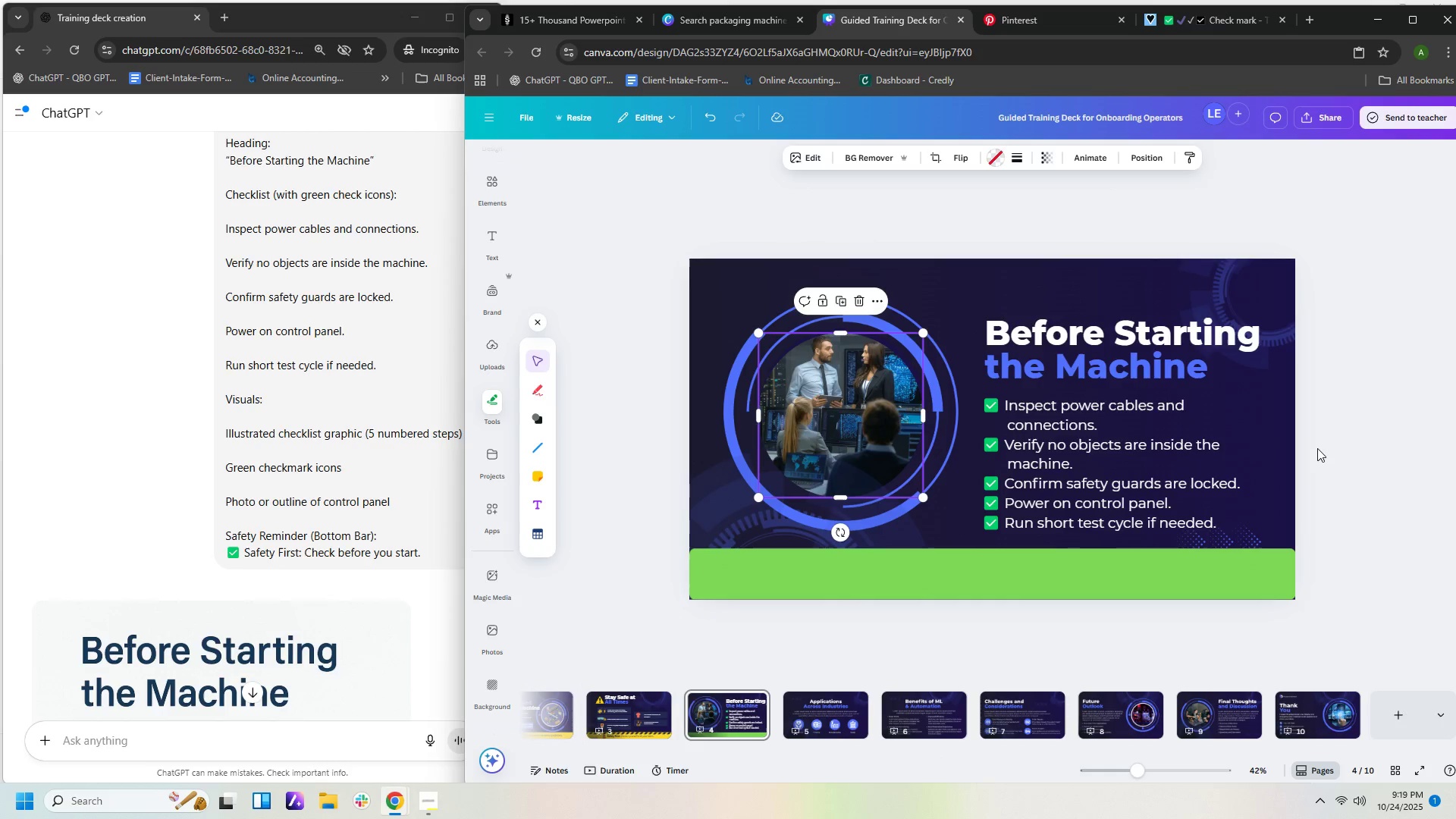 
left_click([1317, 448])
 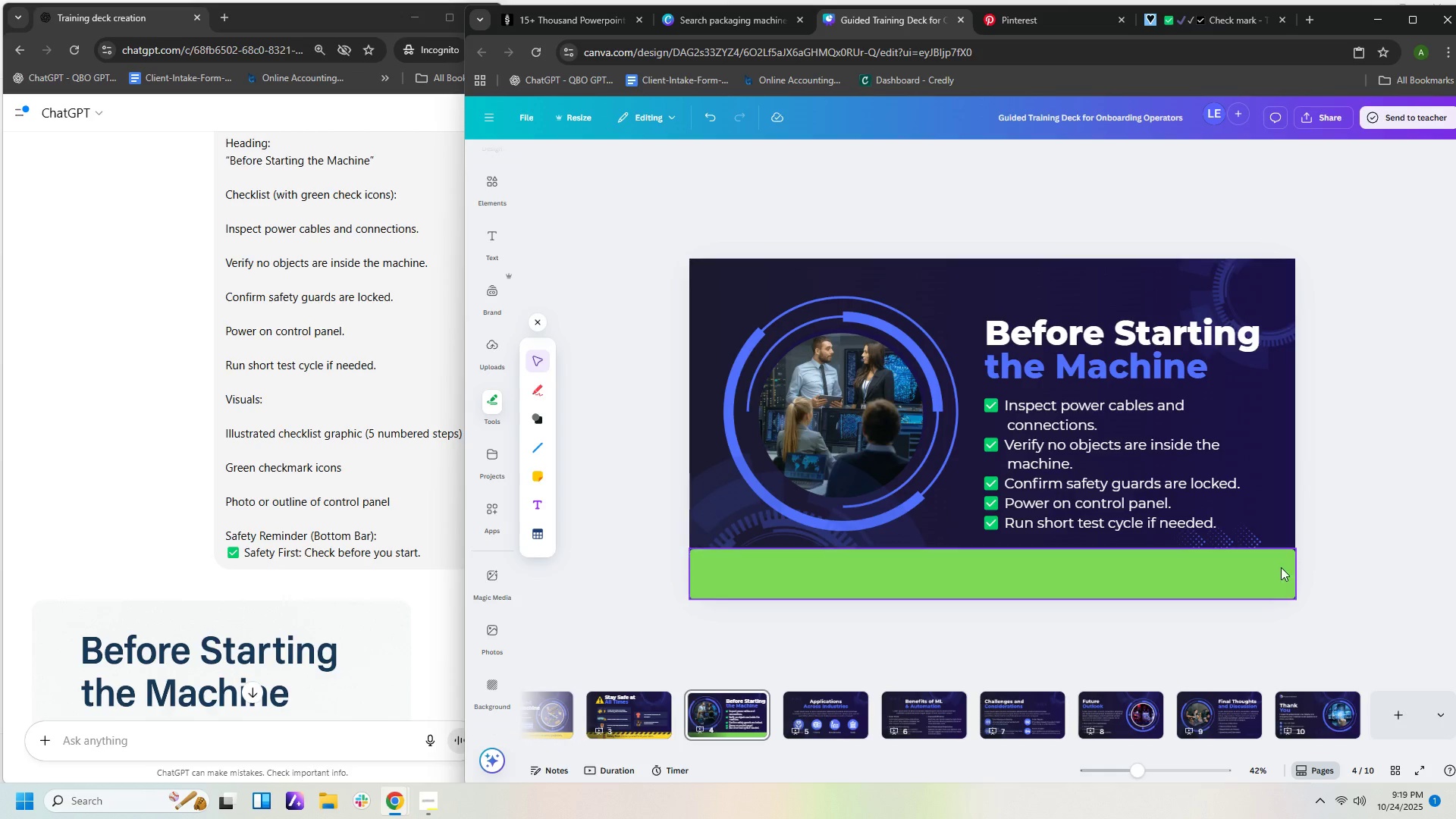 
left_click([1270, 582])
 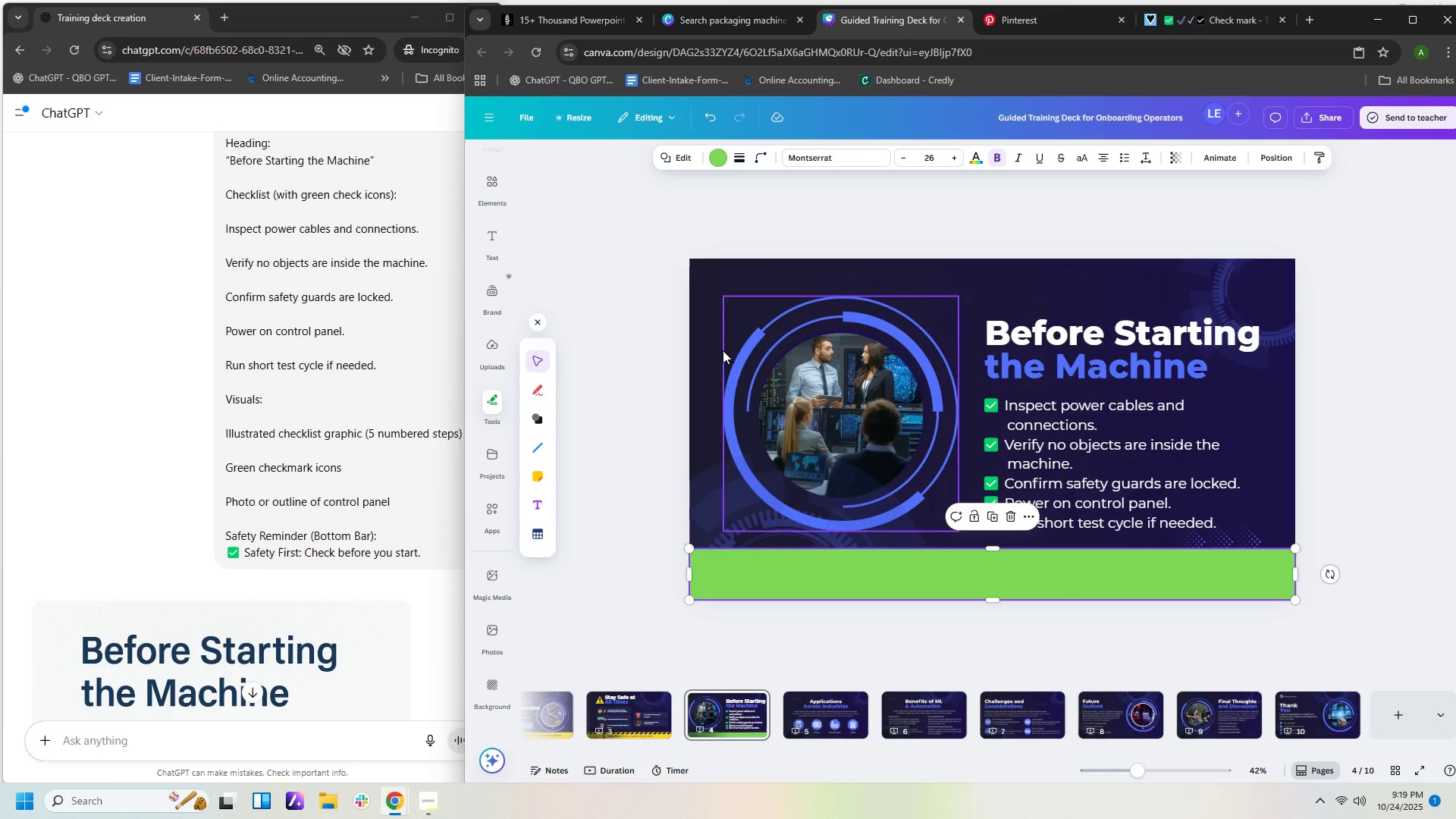 
left_click([539, 425])
 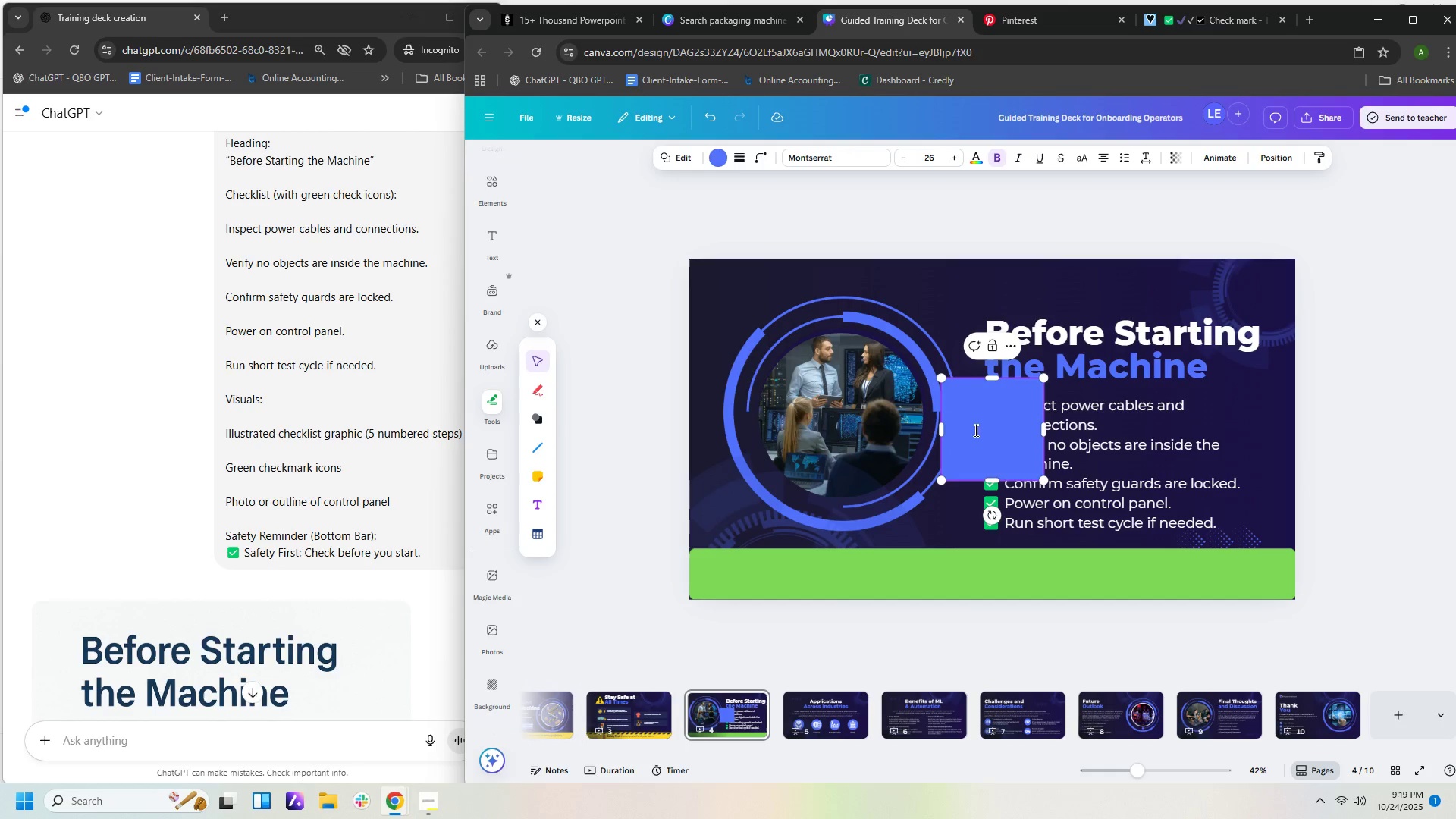 
left_click([1011, 568])
 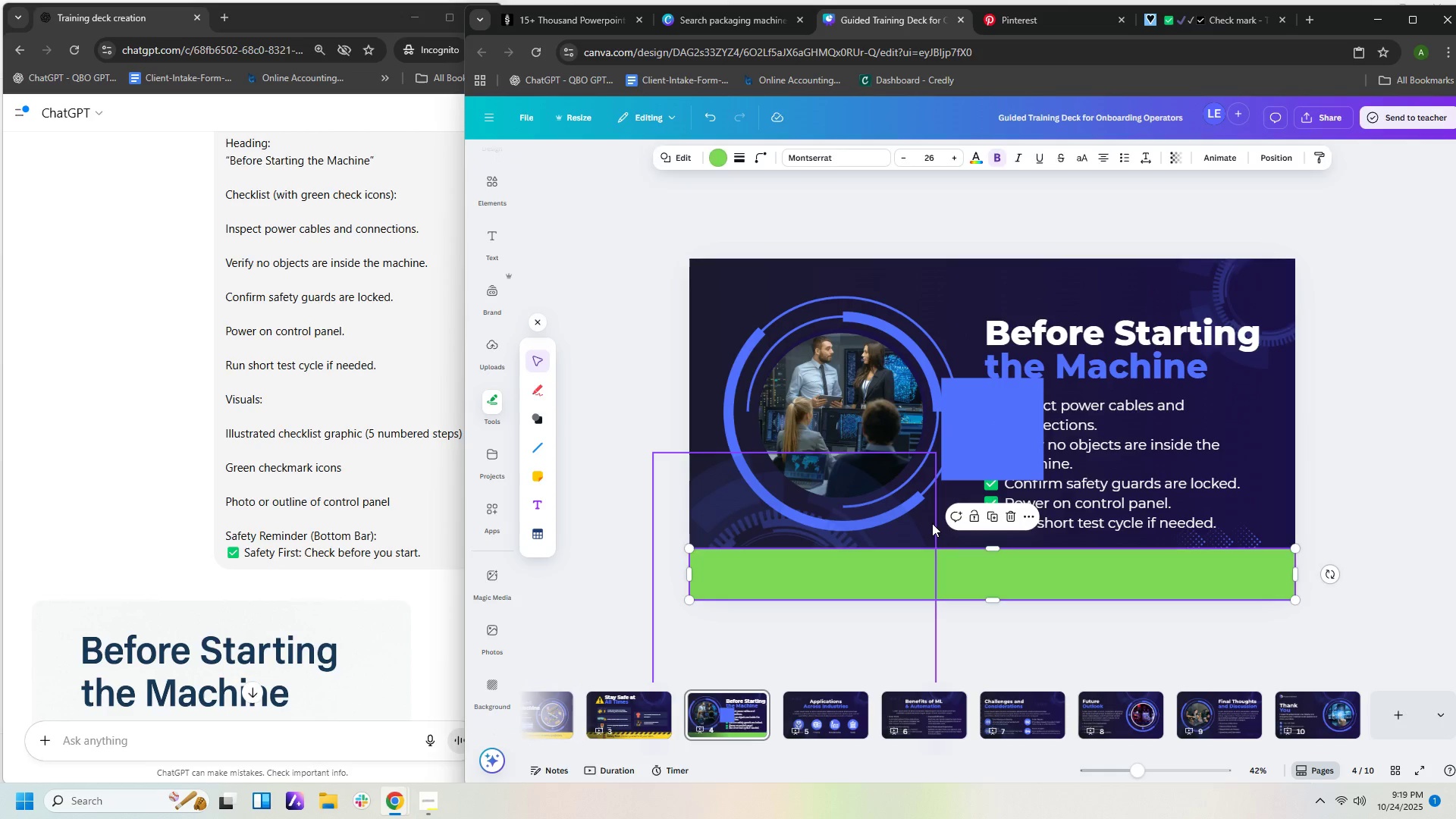 
key(Delete)
 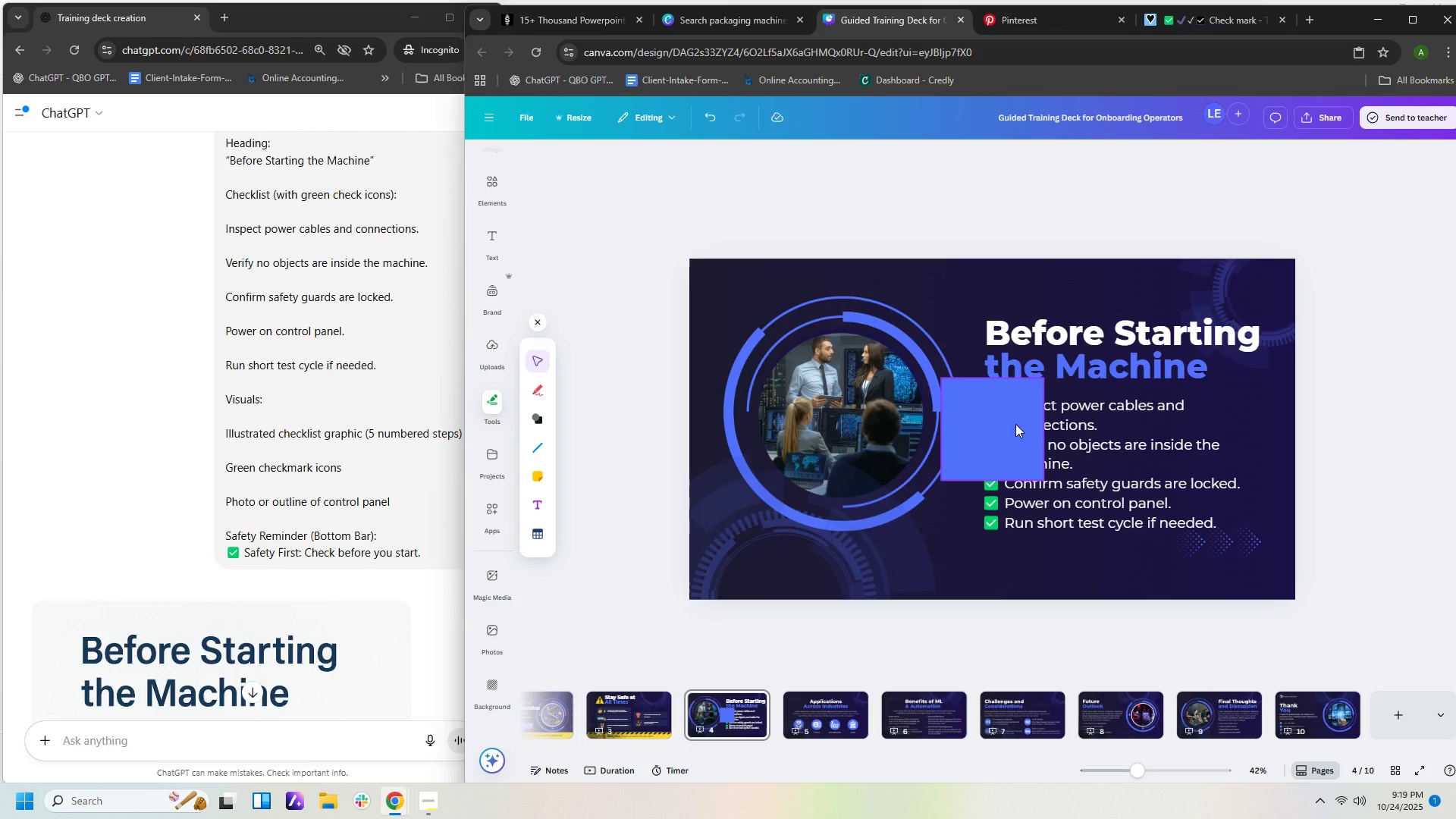 
left_click_drag(start_coordinate=[1018, 446], to_coordinate=[762, 617])
 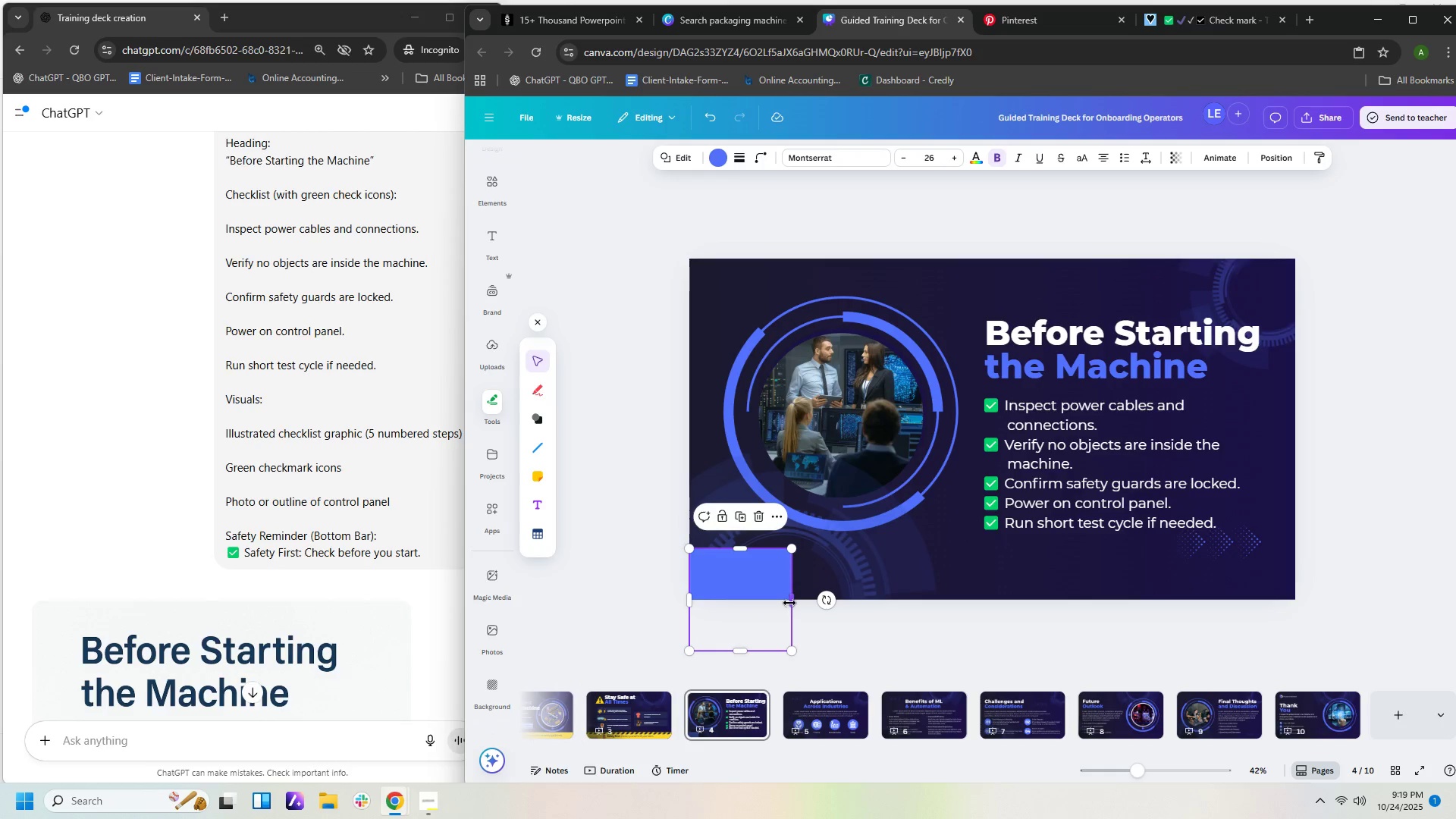 
left_click_drag(start_coordinate=[789, 601], to_coordinate=[1293, 603])
 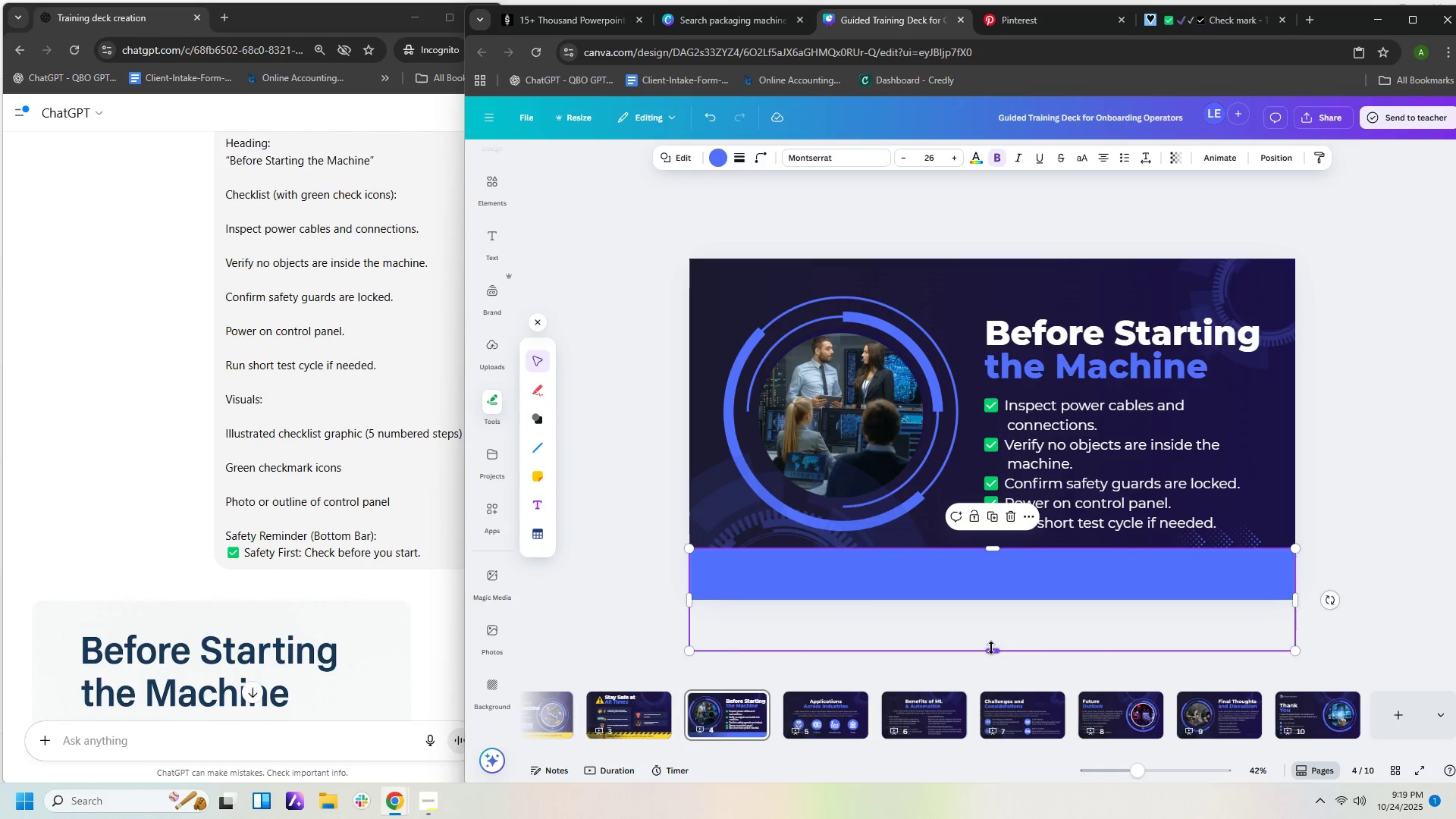 
left_click_drag(start_coordinate=[991, 648], to_coordinate=[991, 597])
 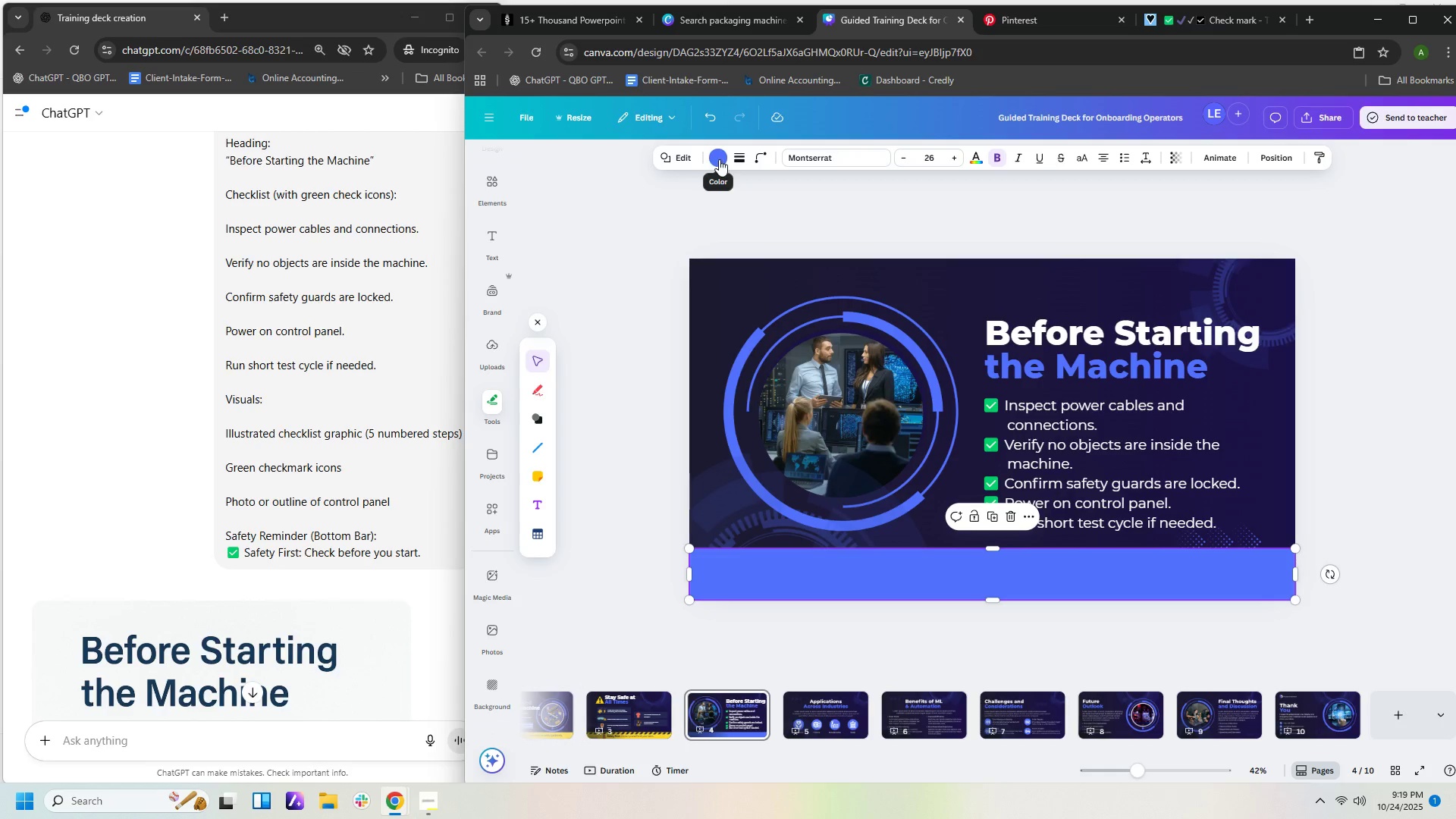 
left_click([717, 158])
 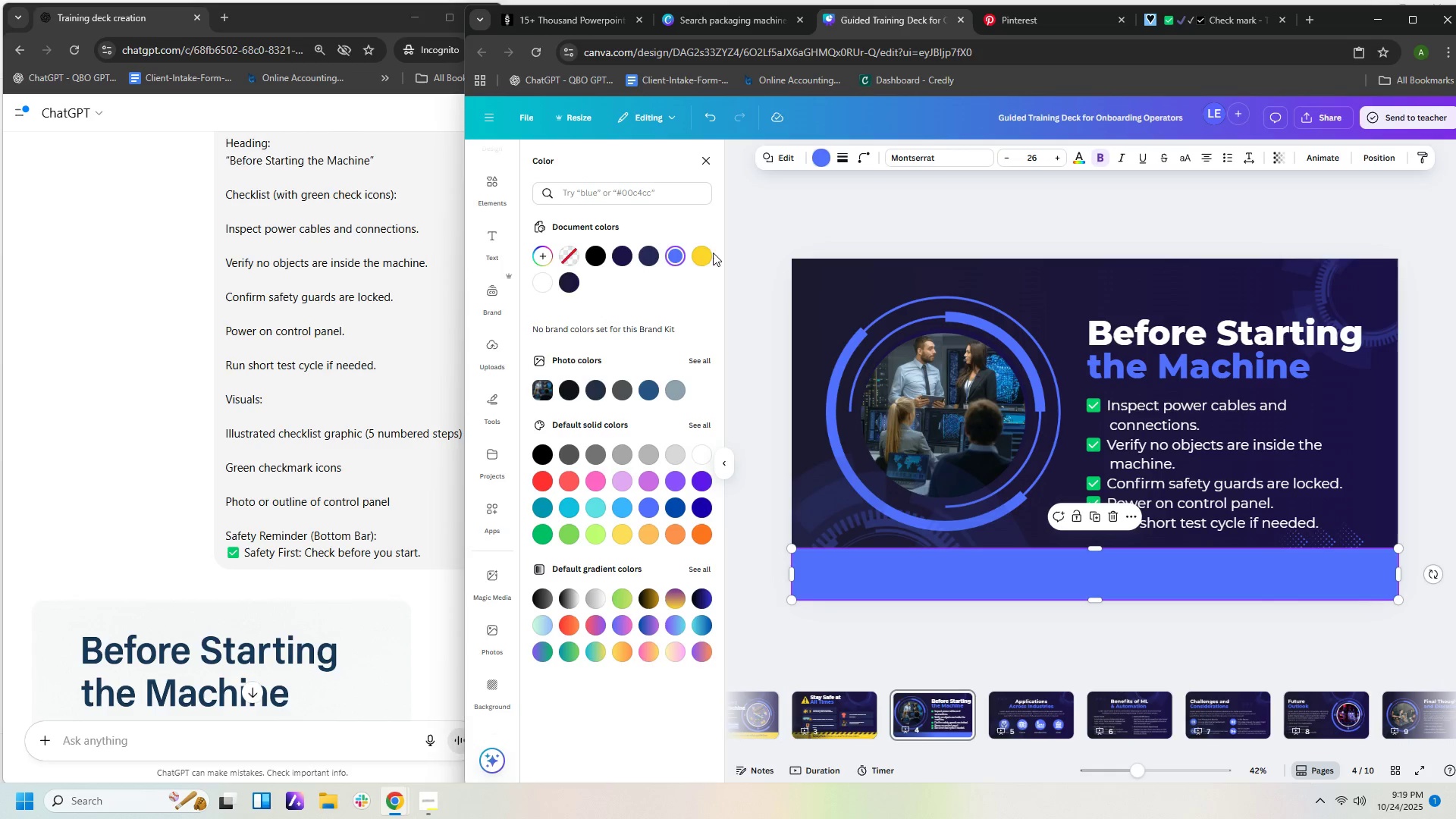 
left_click([701, 260])
 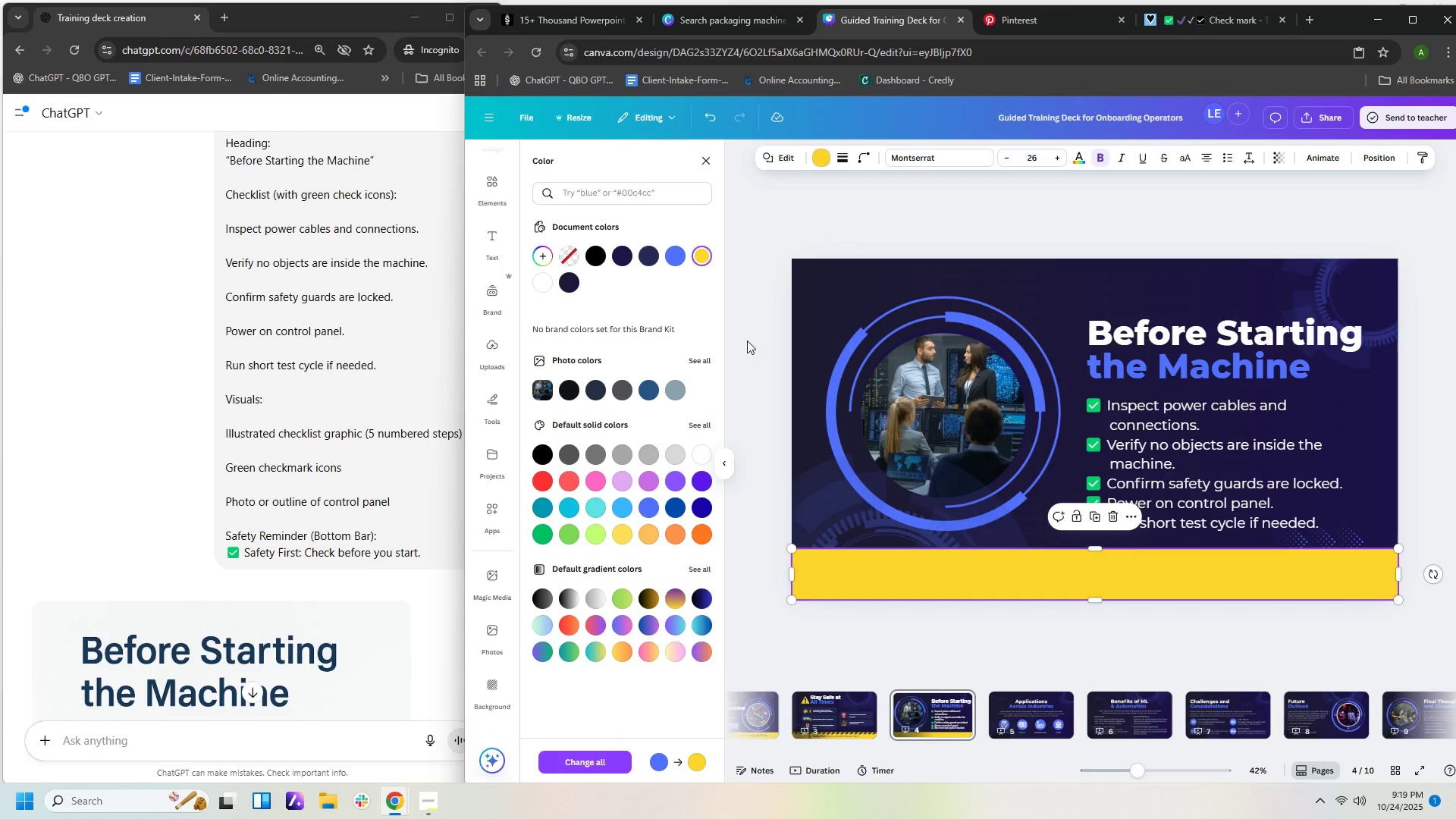 
wait(7.95)
 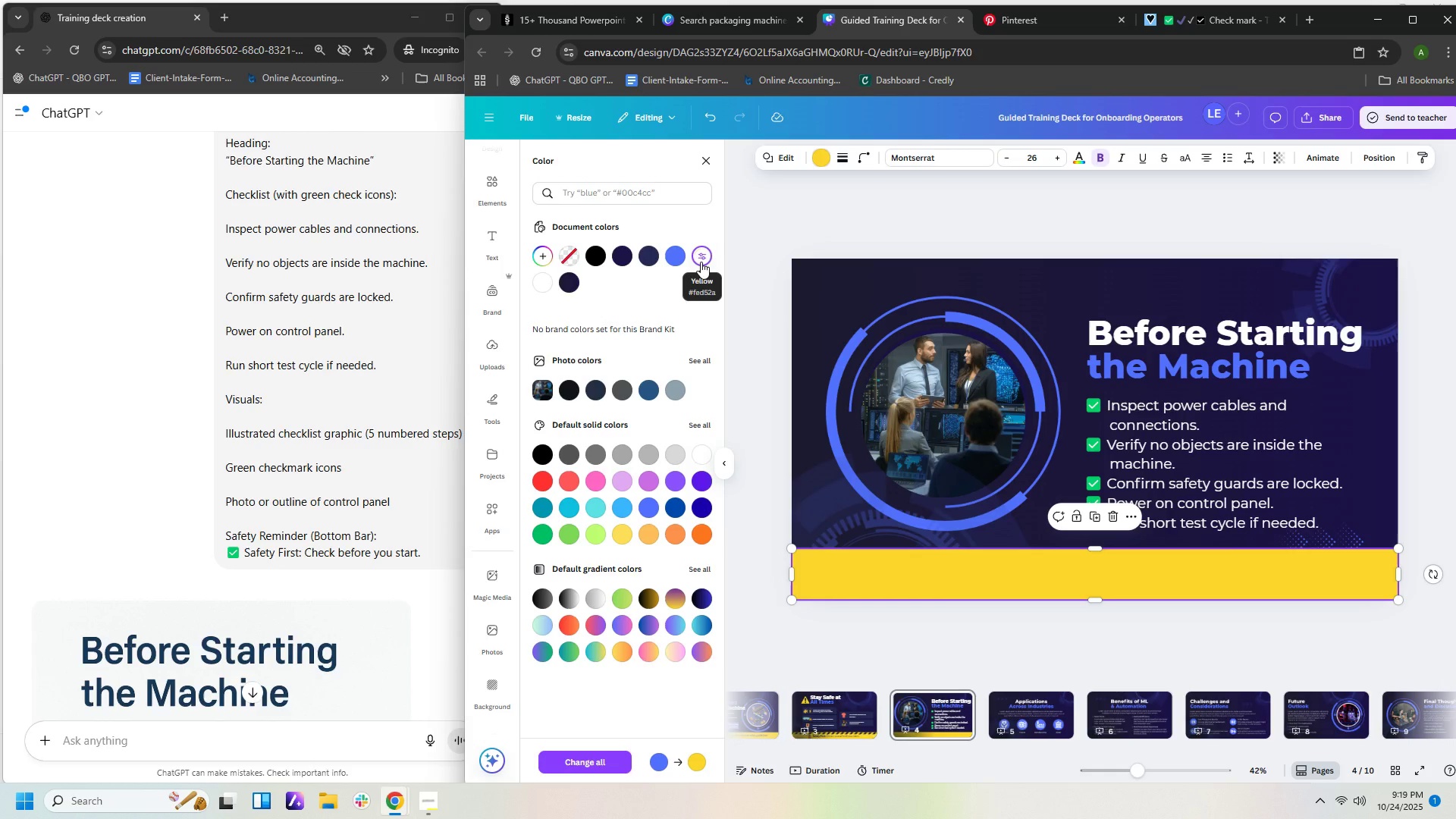 
scroll: coordinate [406, 610], scroll_direction: down, amount: 6.0
 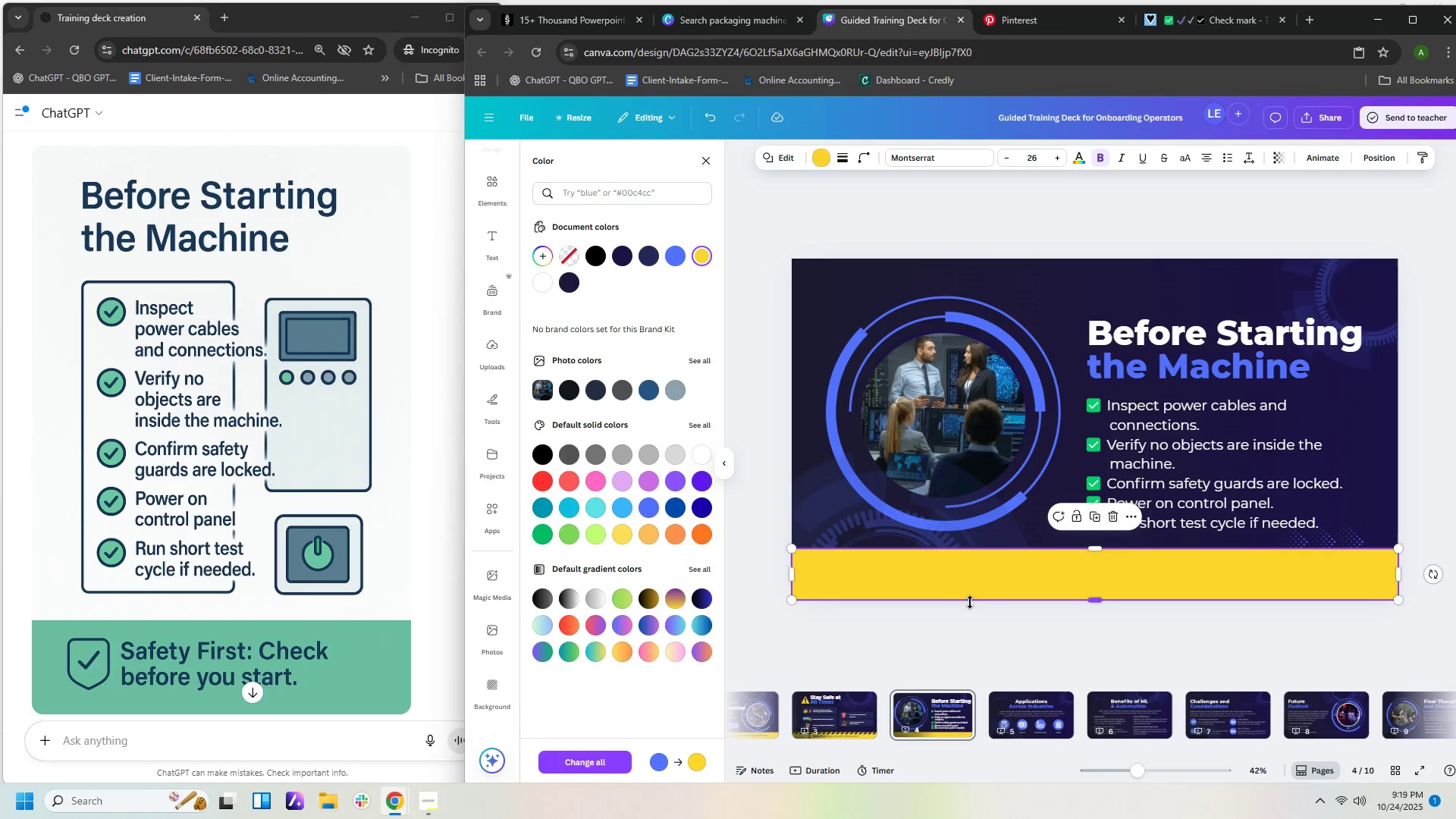 
wait(7.62)
 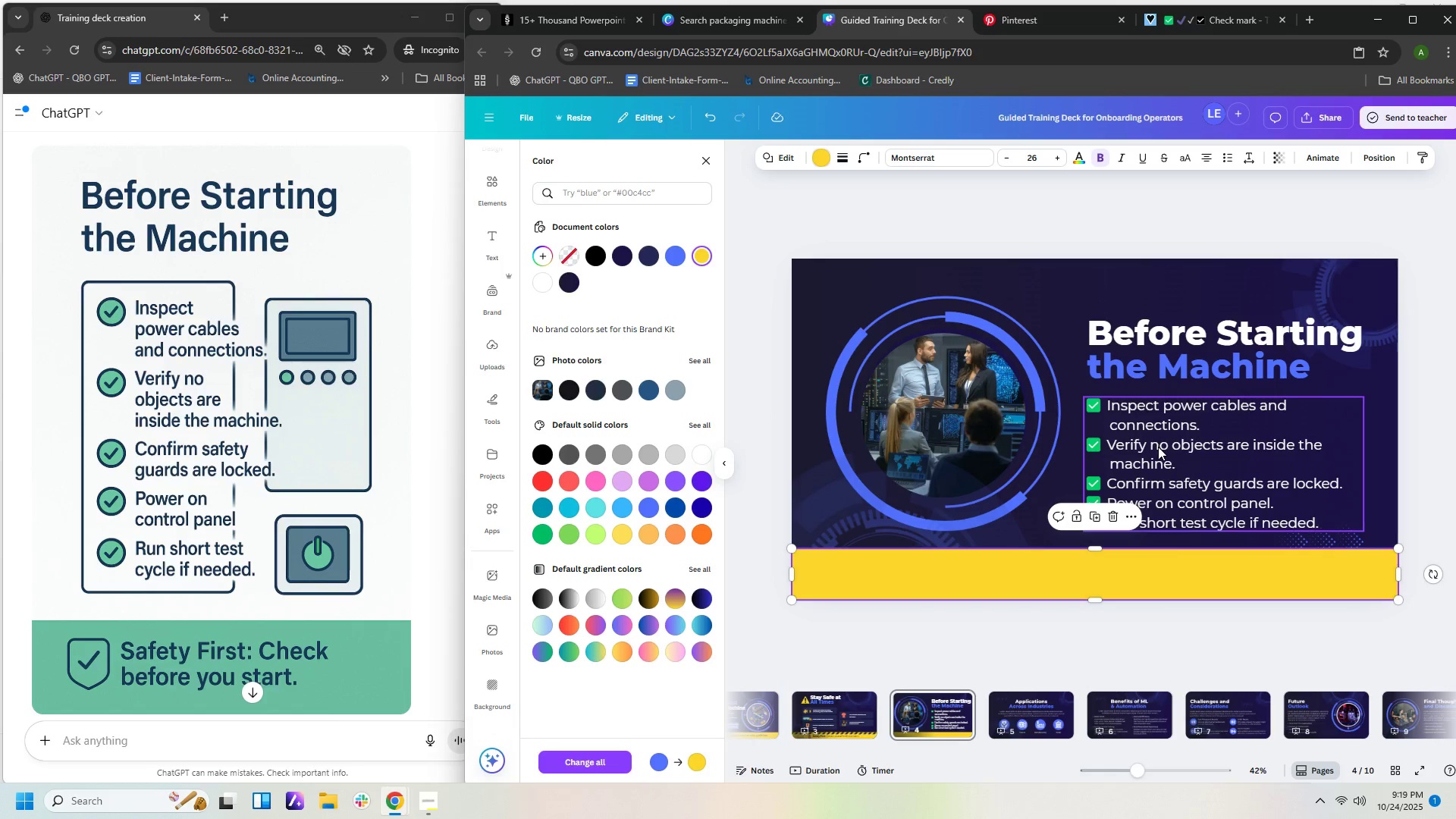 
left_click([863, 722])
 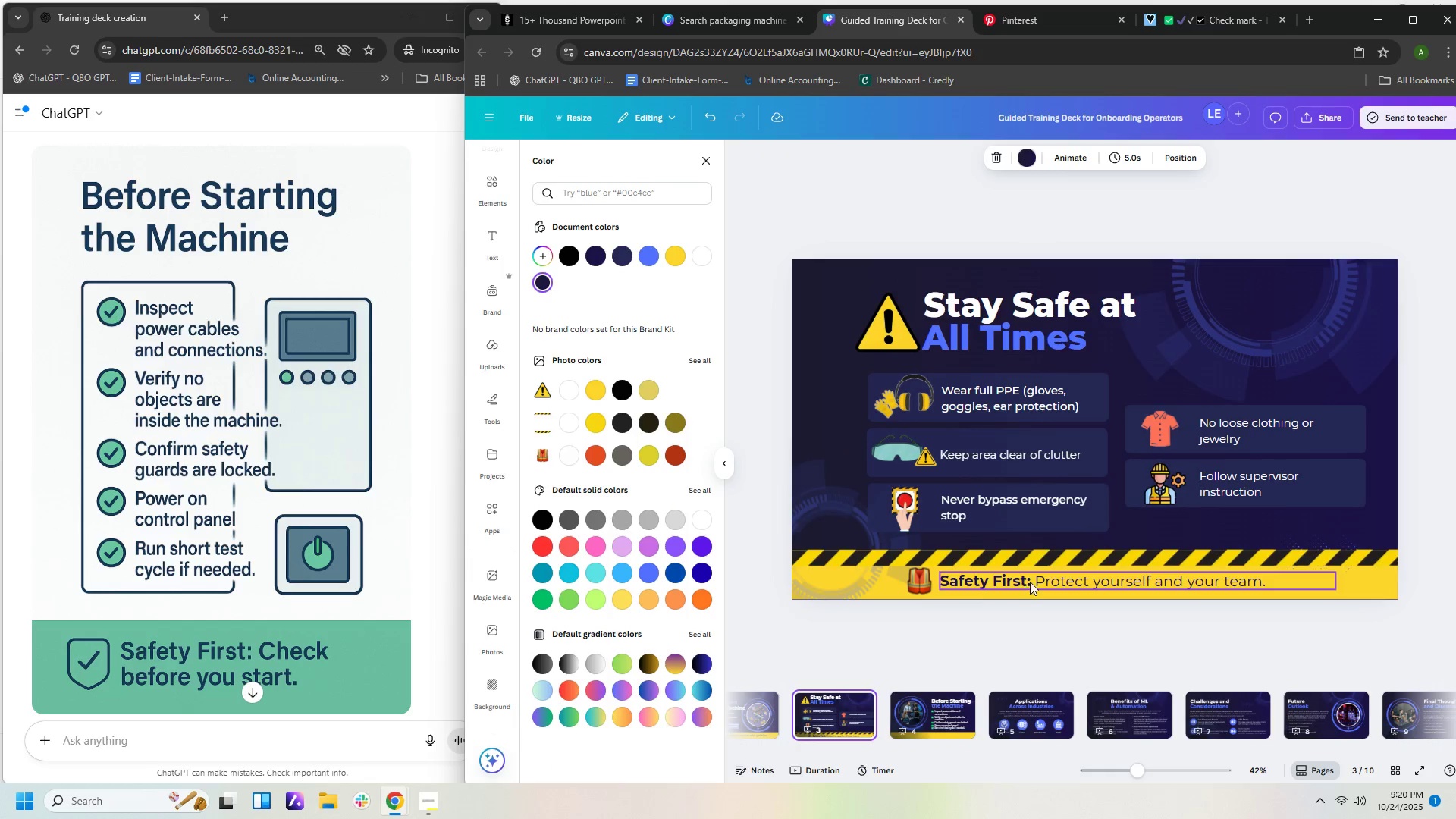 
left_click([1033, 578])
 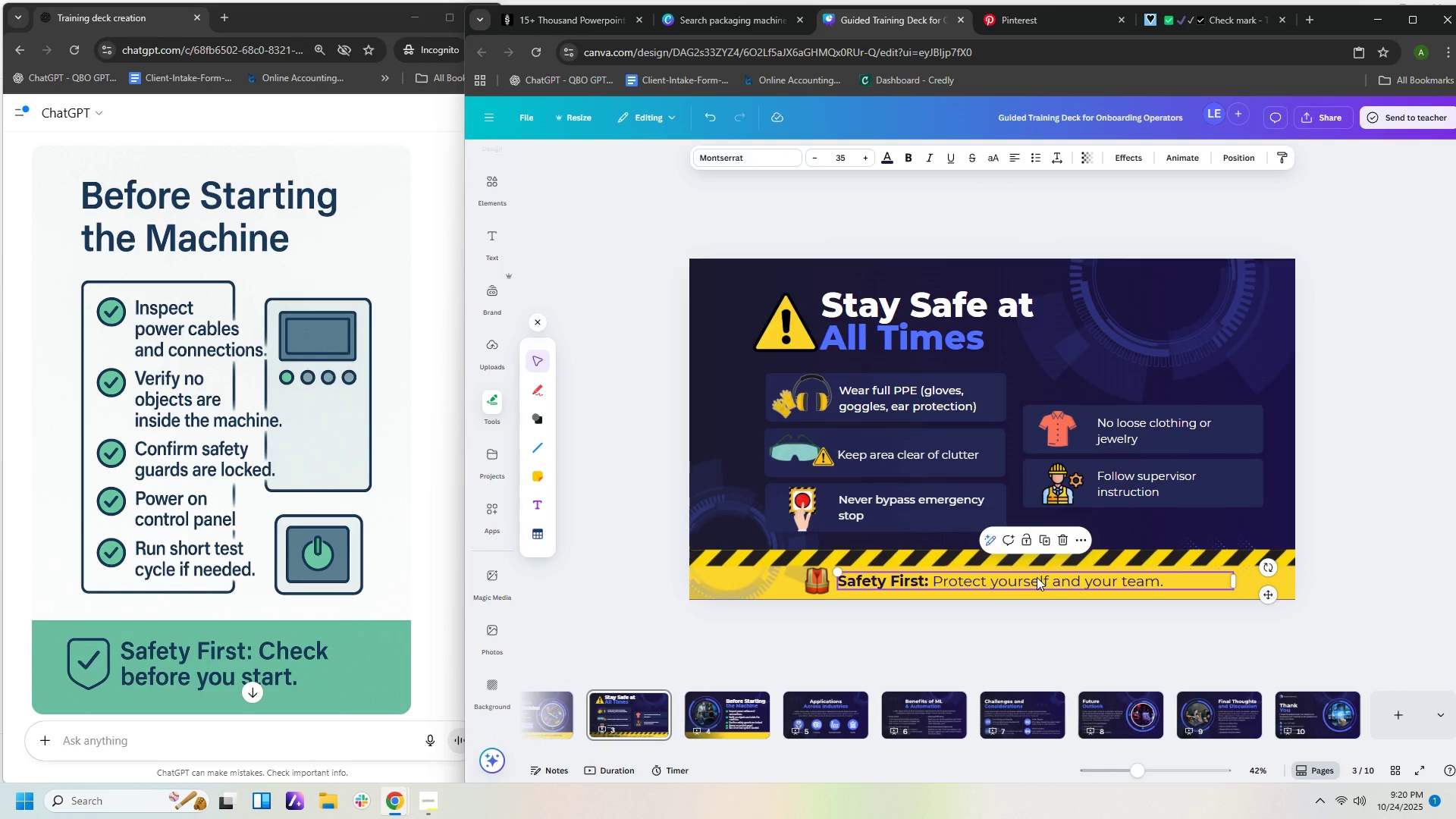 
key(Control+C)
 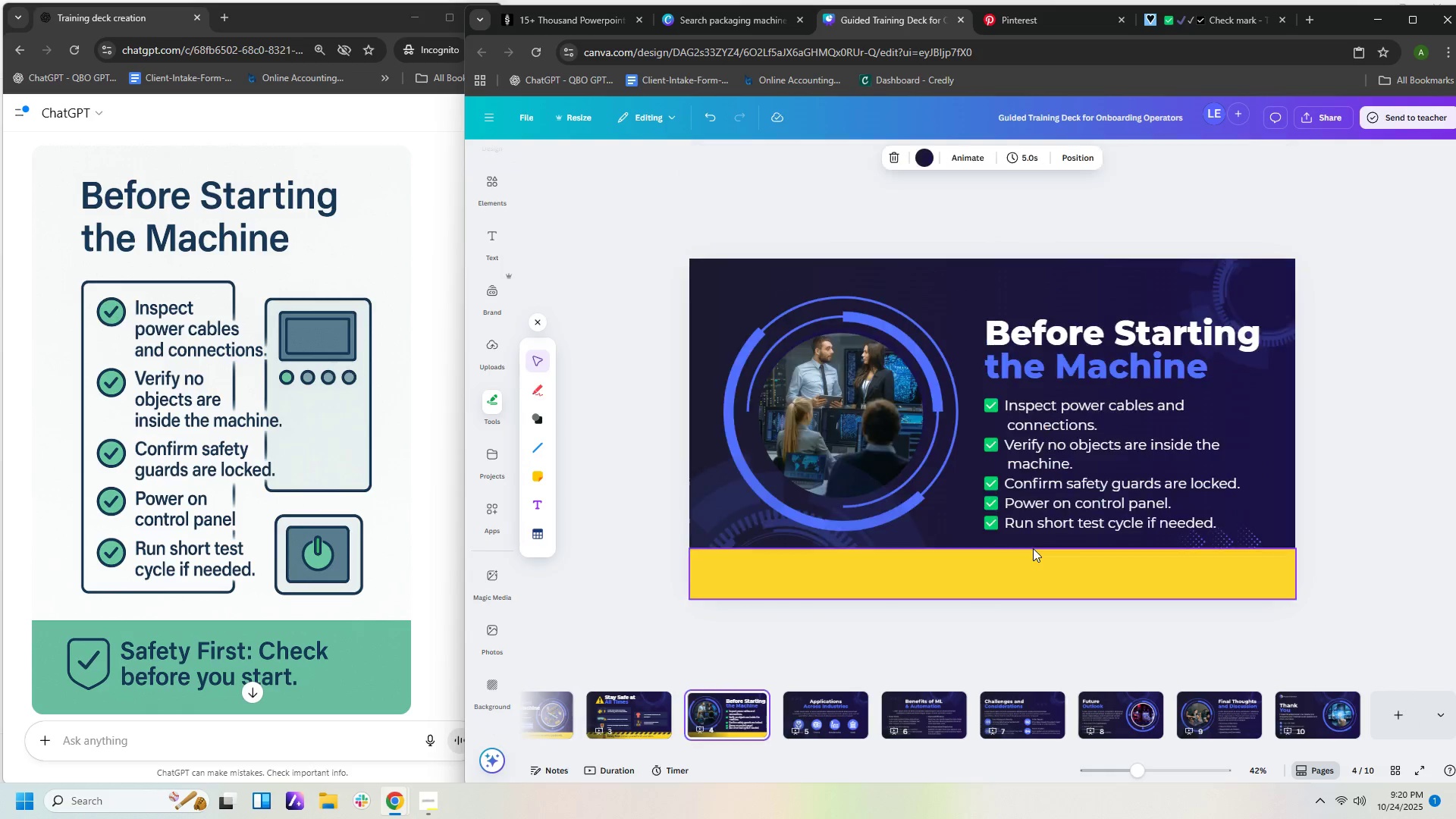 
key(Control+V)
 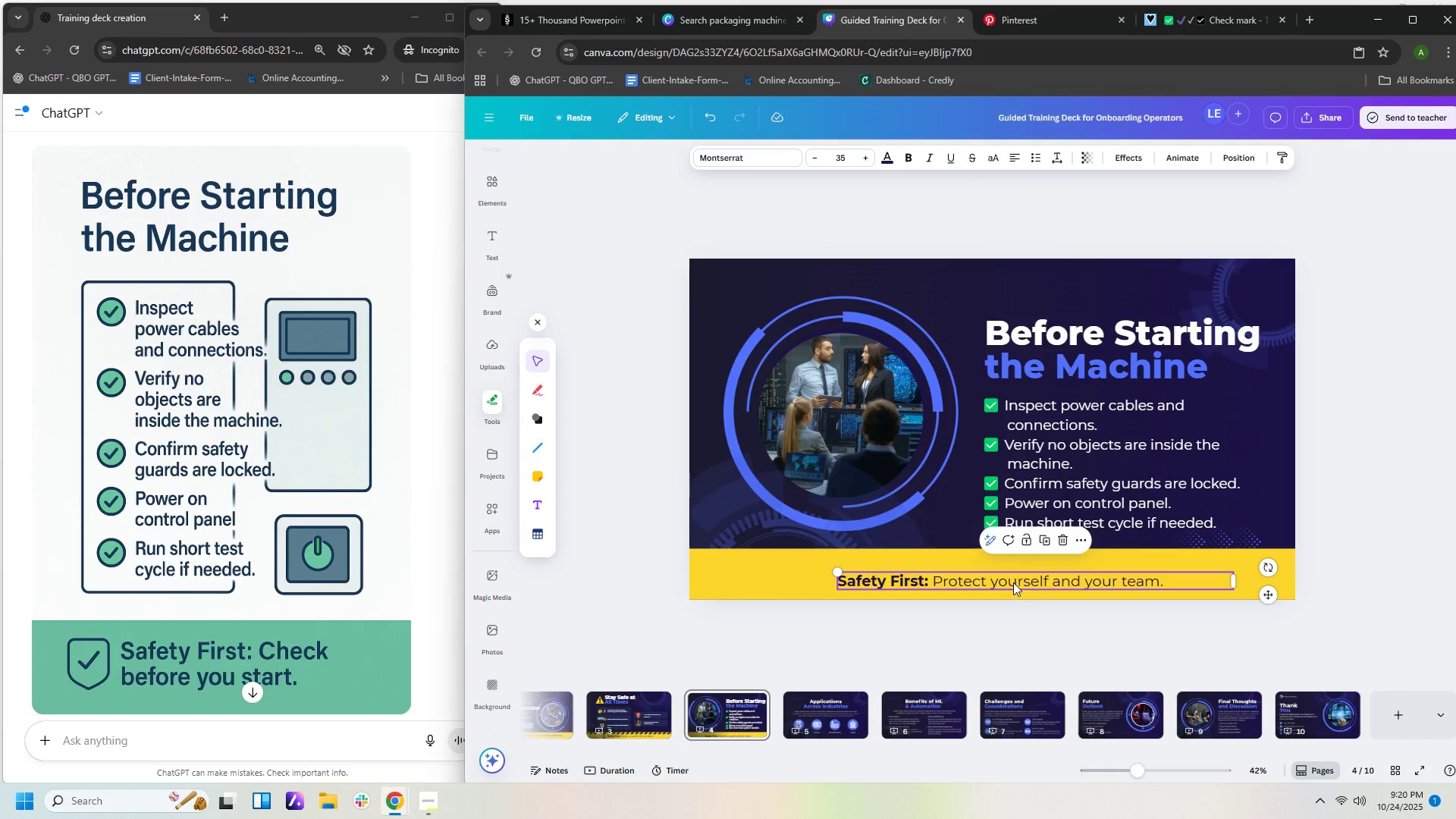 
left_click([1013, 582])
 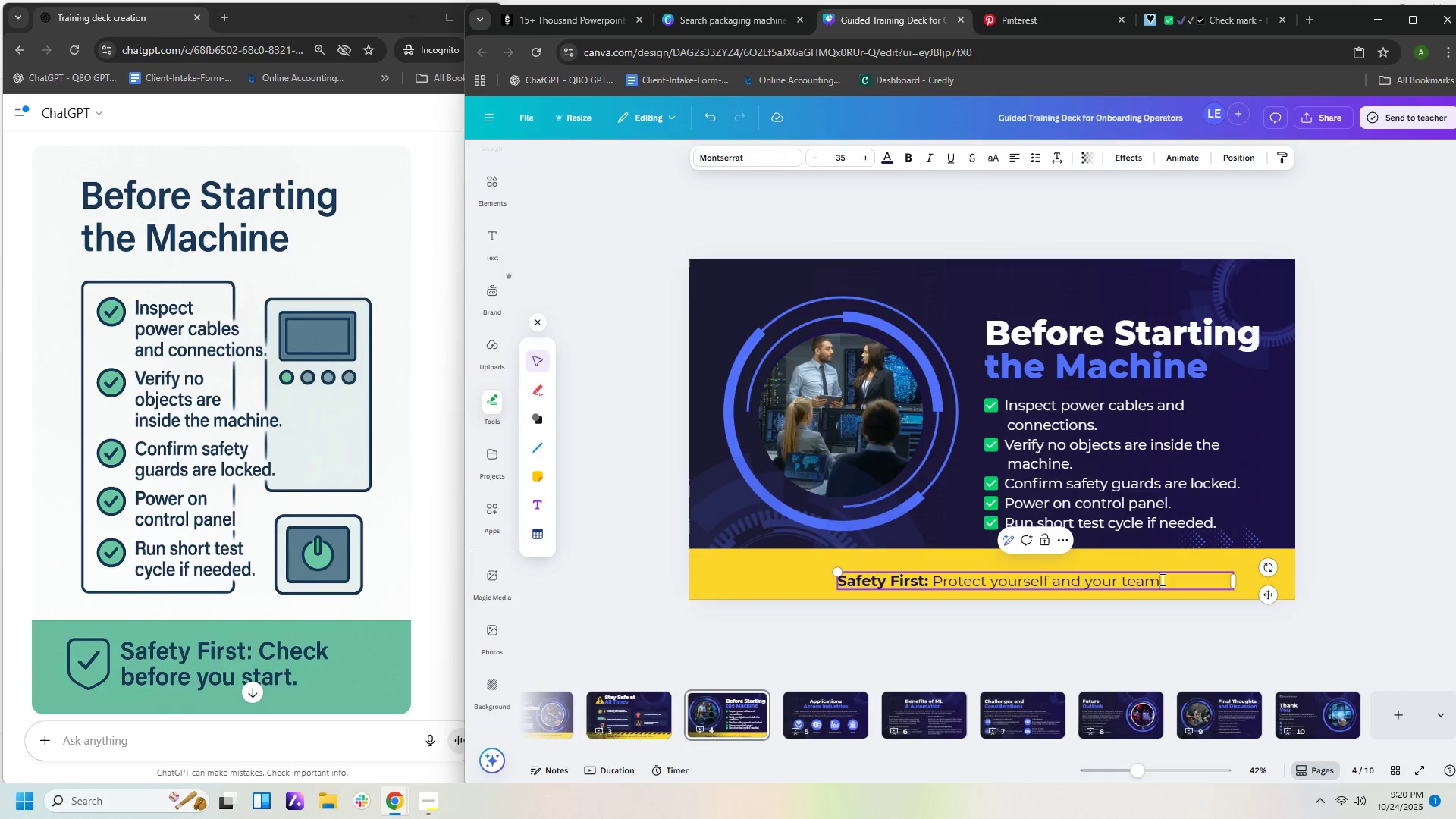 
double_click([1169, 580])
 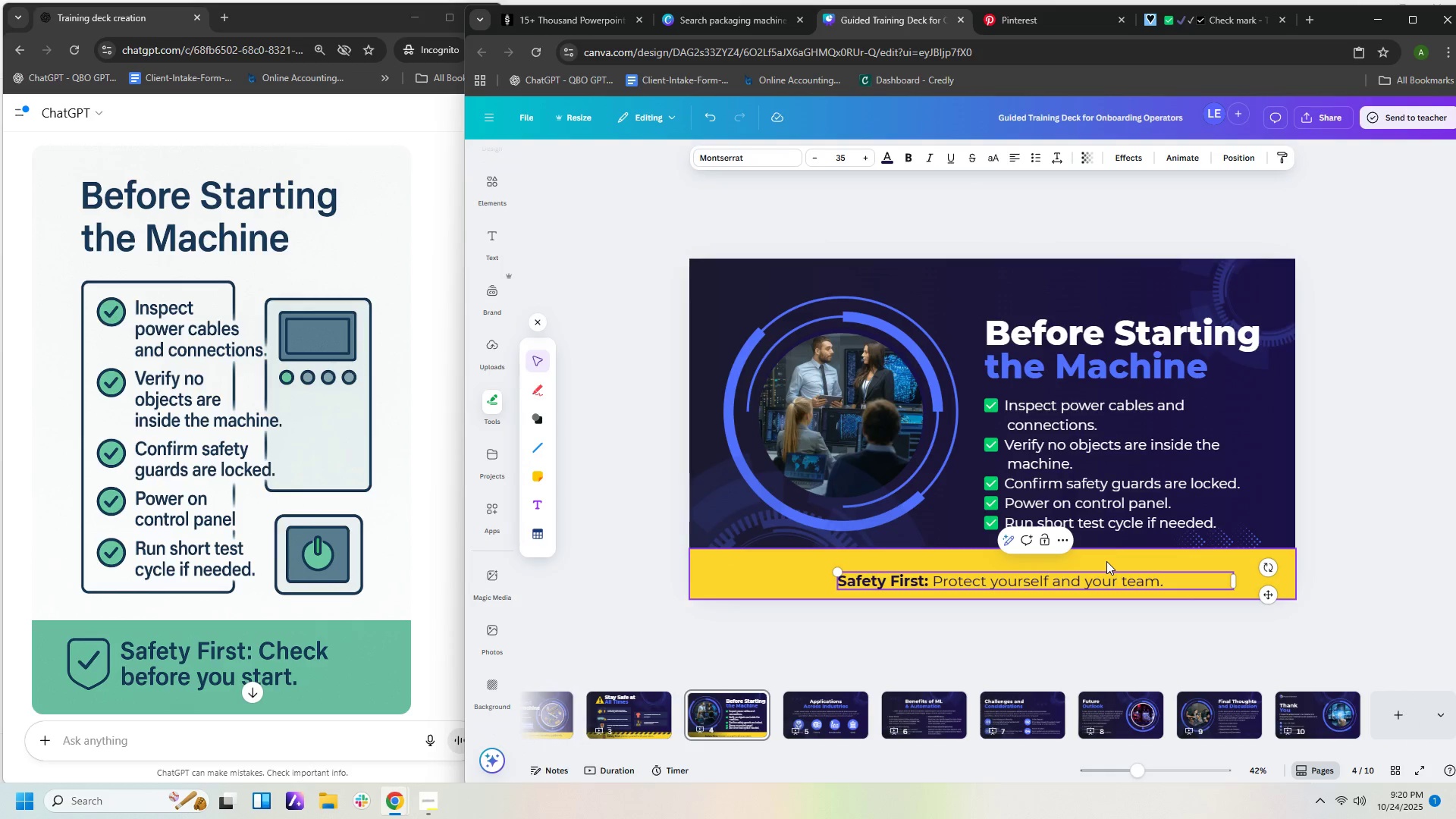 
key(Backspace)
key(Backspace)
key(Backspace)
key(Backspace)
key(Backspace)
key(Backspace)
key(Backspace)
key(Backspace)
key(Backspace)
key(Backspace)
key(Backspace)
key(Backspace)
key(Backspace)
key(Backspace)
key(Backspace)
key(Backspace)
type(Check)
key(Backspace)
key(Backspace)
key(Backspace)
key(Backspace)
key(Backspace)
 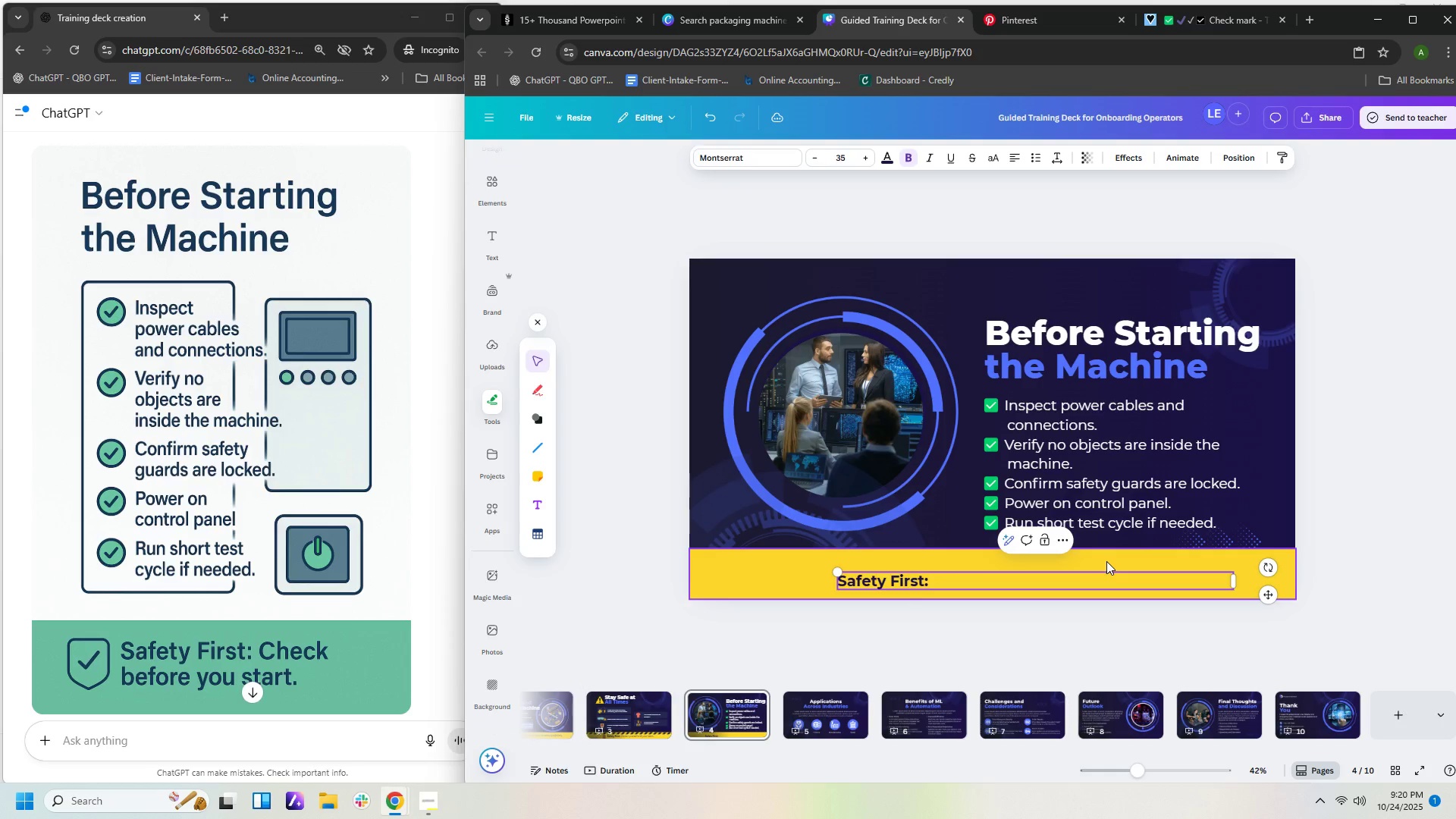 
key(Control+B)
 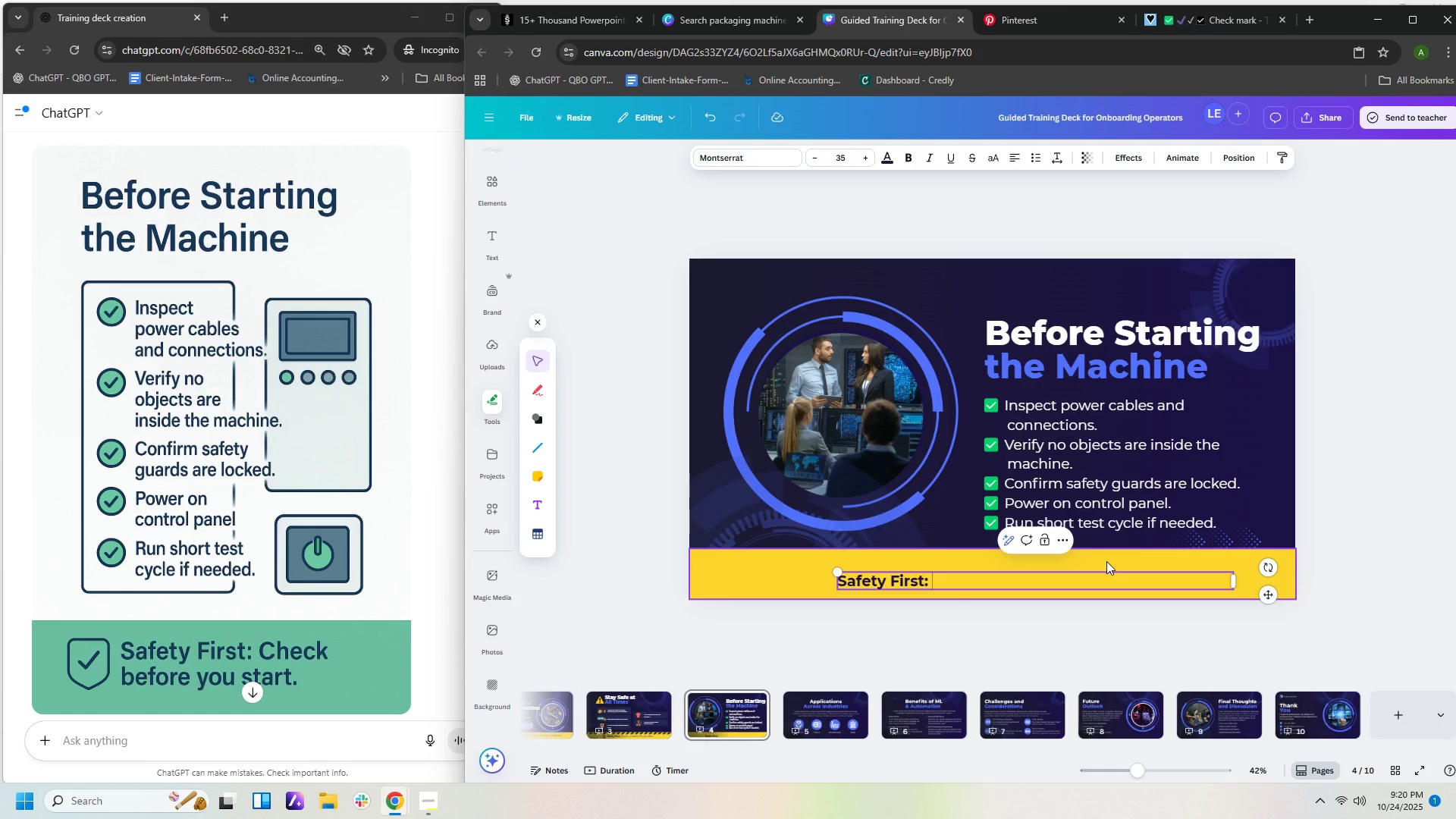 
type(Cje)
key(Backspace)
key(Backspace)
type(heck befp)
key(Backspace)
key(Backspace)
type(fore up)
key(Backspace)
key(Backspace)
type(you start.)
 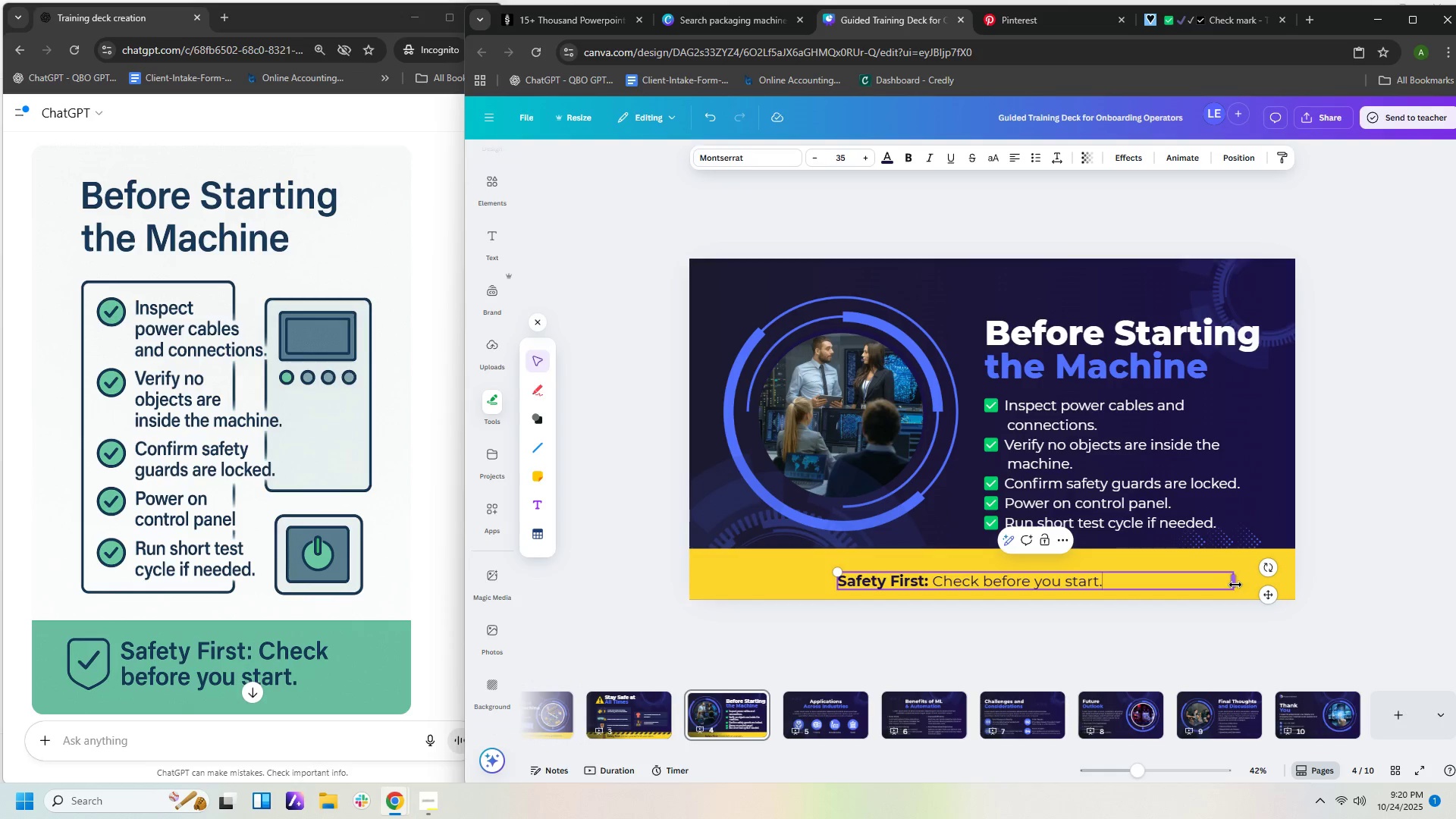 
left_click([1232, 581])
 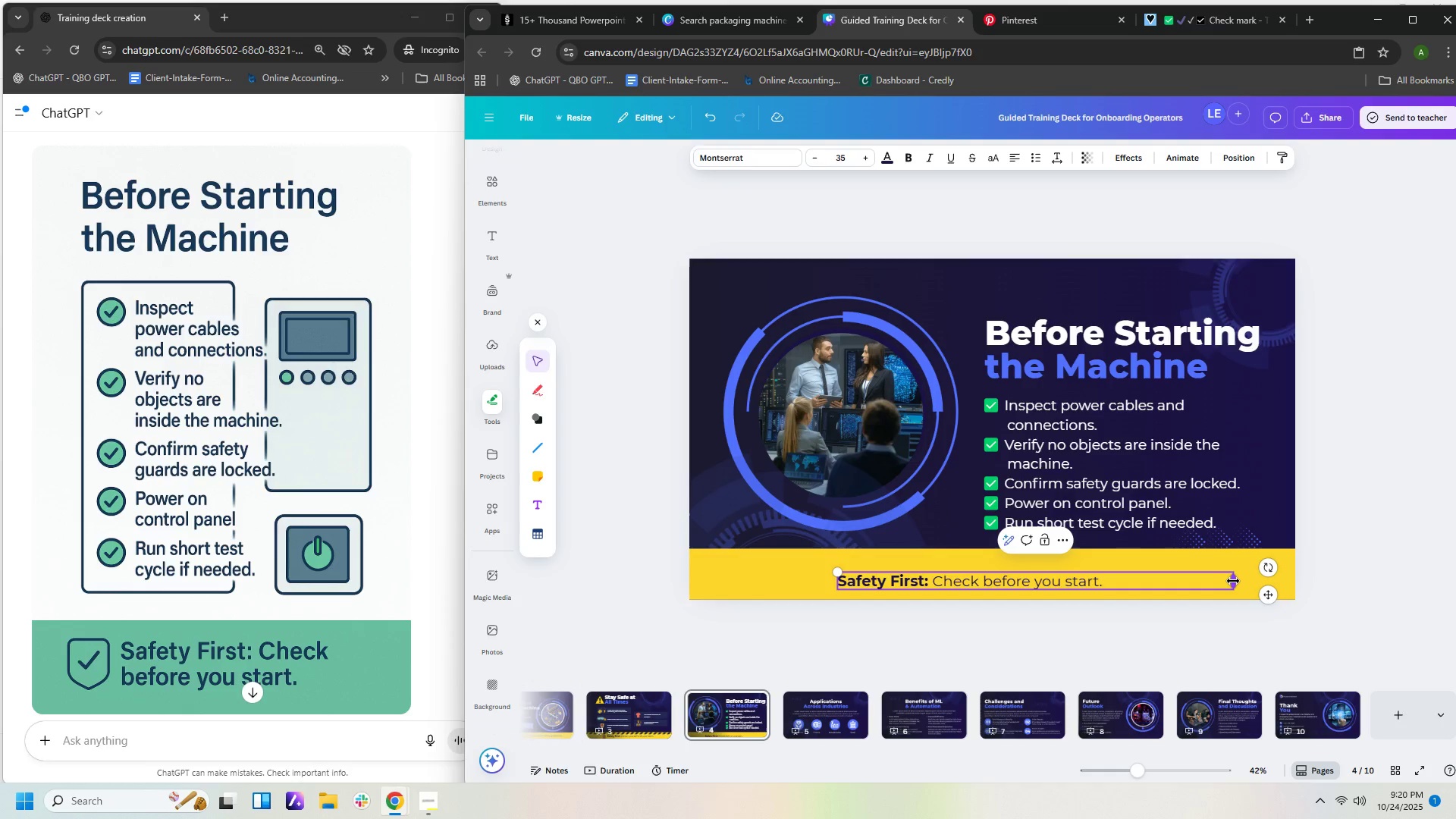 
left_click_drag(start_coordinate=[1233, 581], to_coordinate=[1110, 585])
 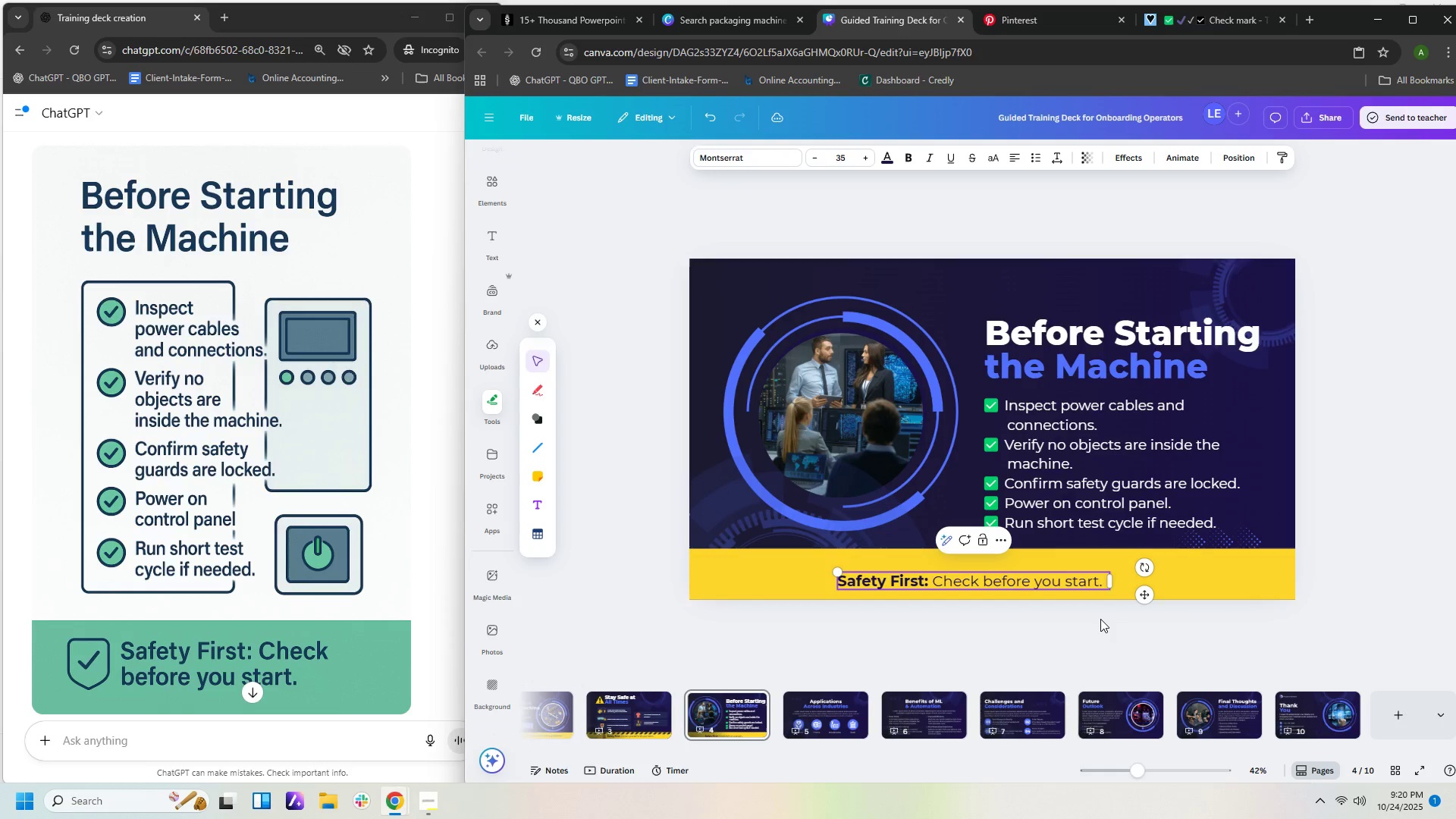 
left_click([1100, 619])
 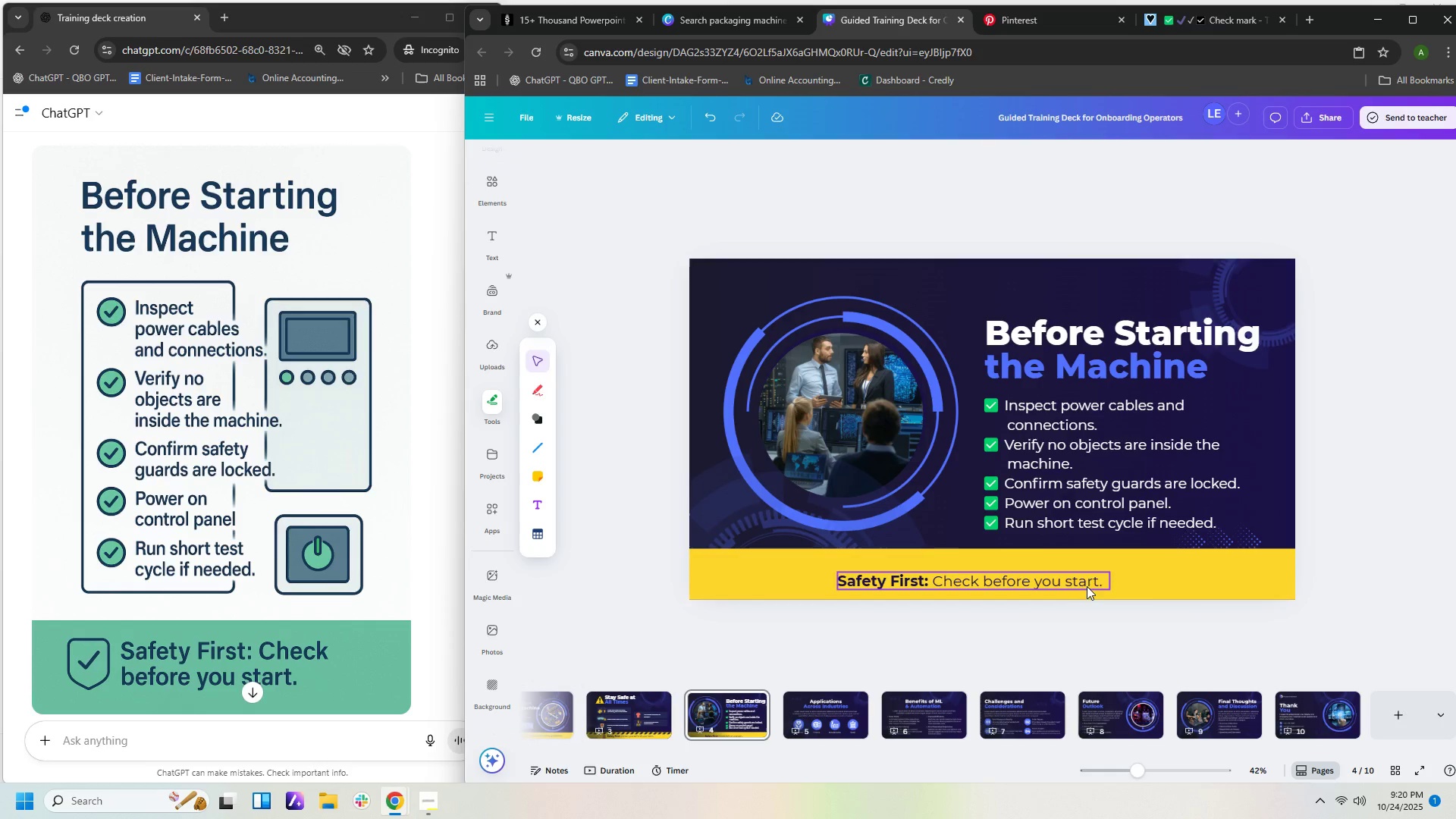 
left_click_drag(start_coordinate=[1087, 584], to_coordinate=[1120, 578])
 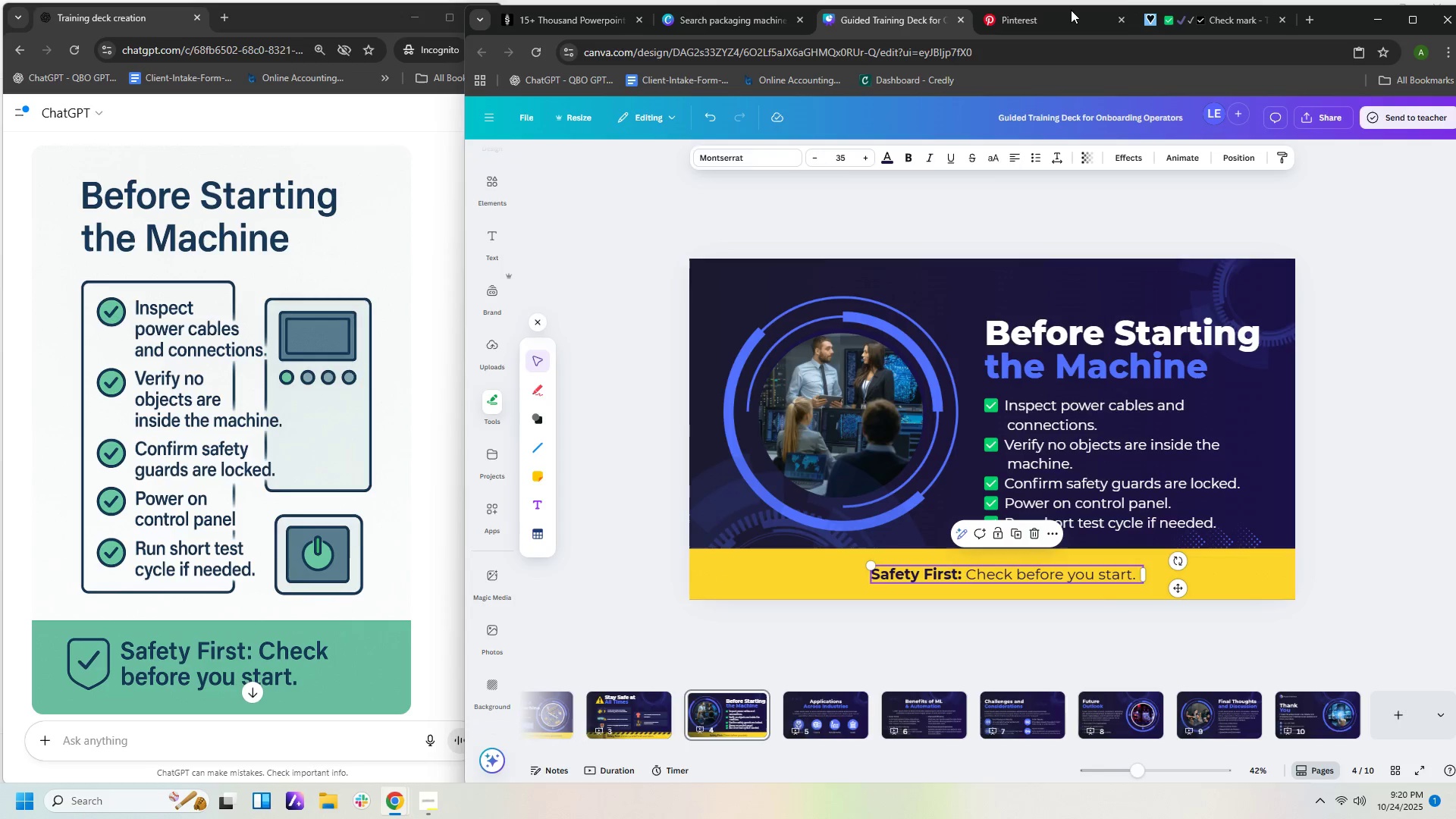 
left_click([1071, 11])
 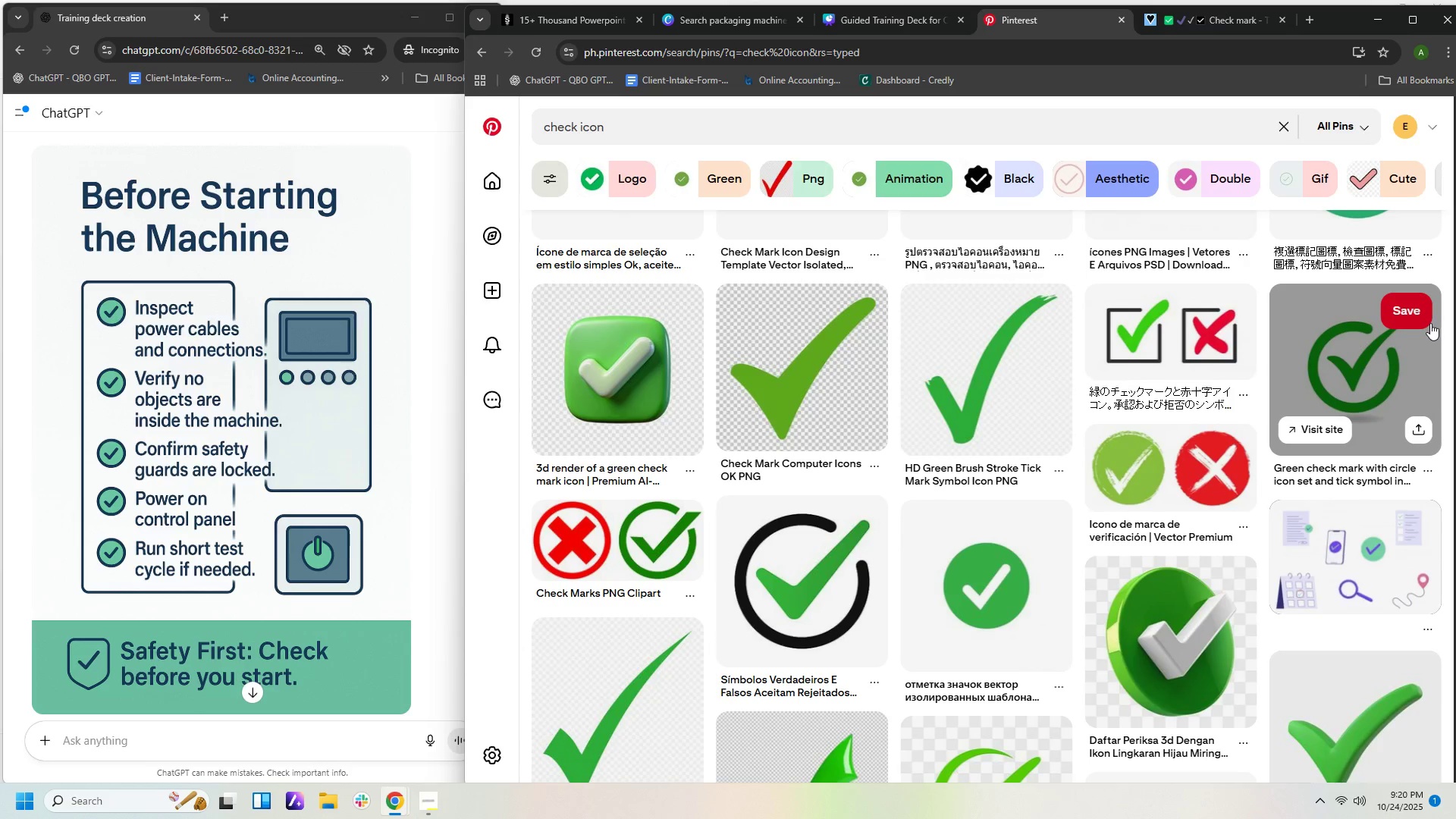 
scroll: coordinate [1056, 540], scroll_direction: down, amount: 15.0
 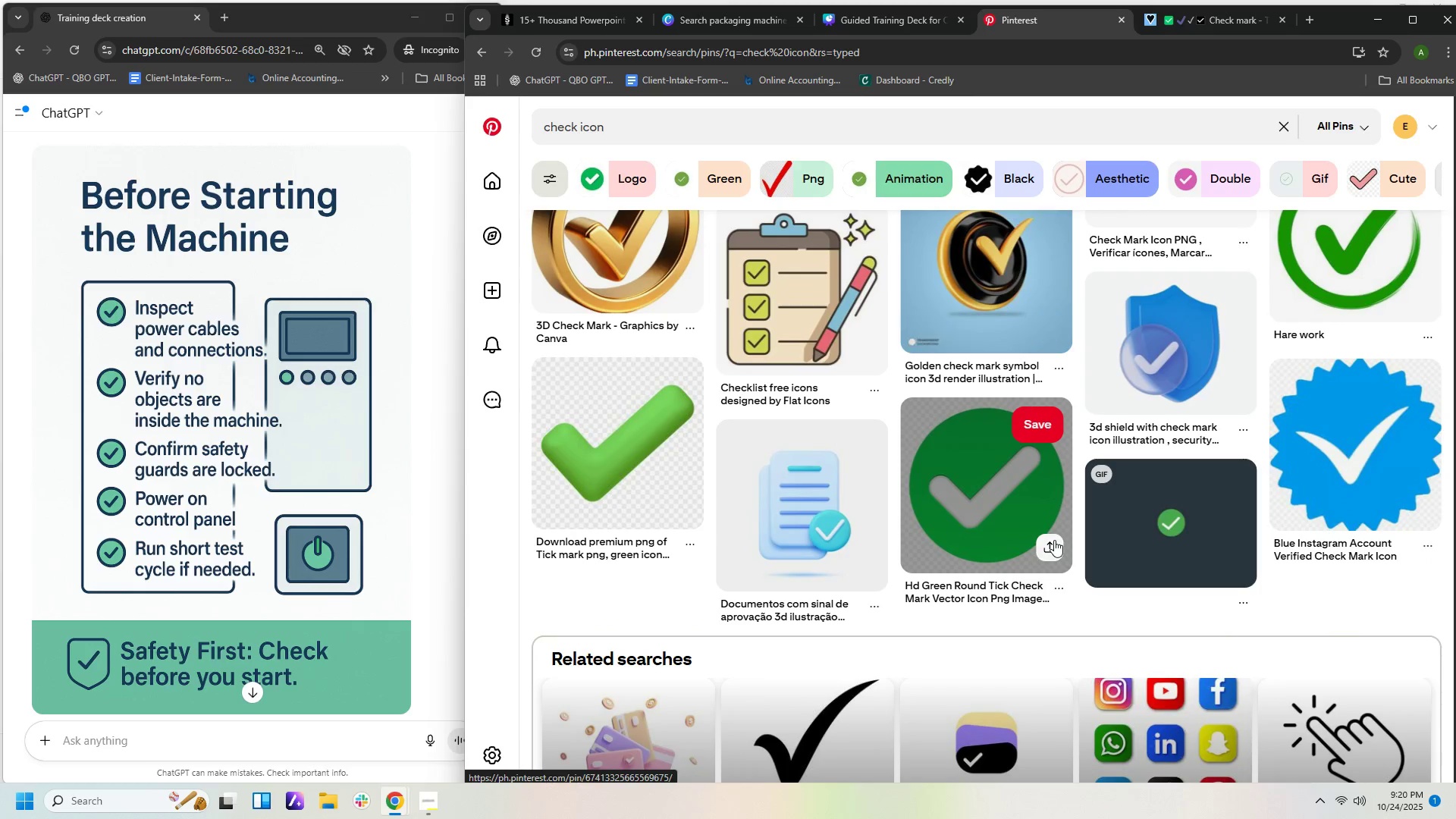 
scroll: coordinate [1053, 542], scroll_direction: down, amount: 11.0
 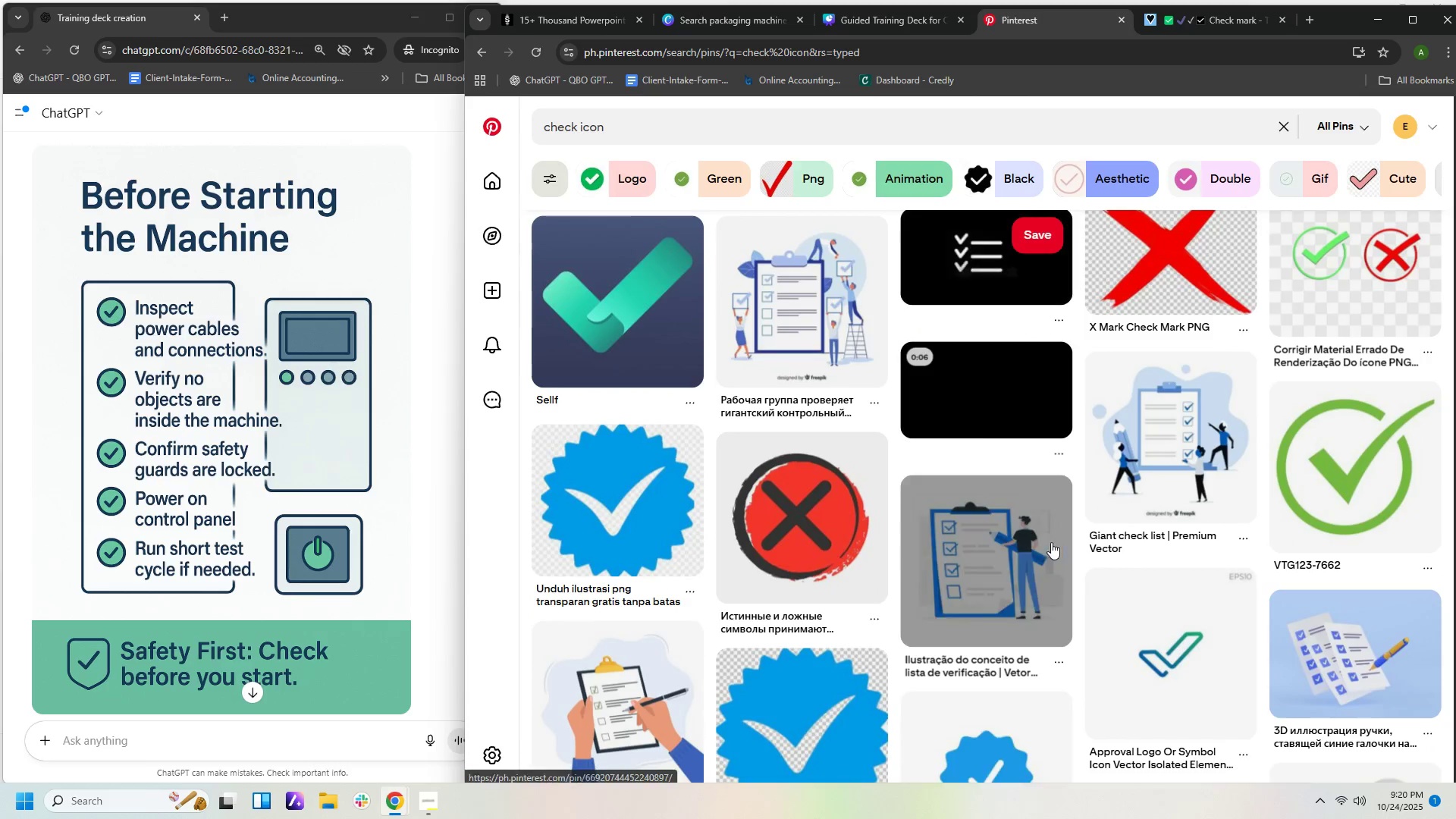 
scroll: coordinate [997, 488], scroll_direction: up, amount: 20.0
 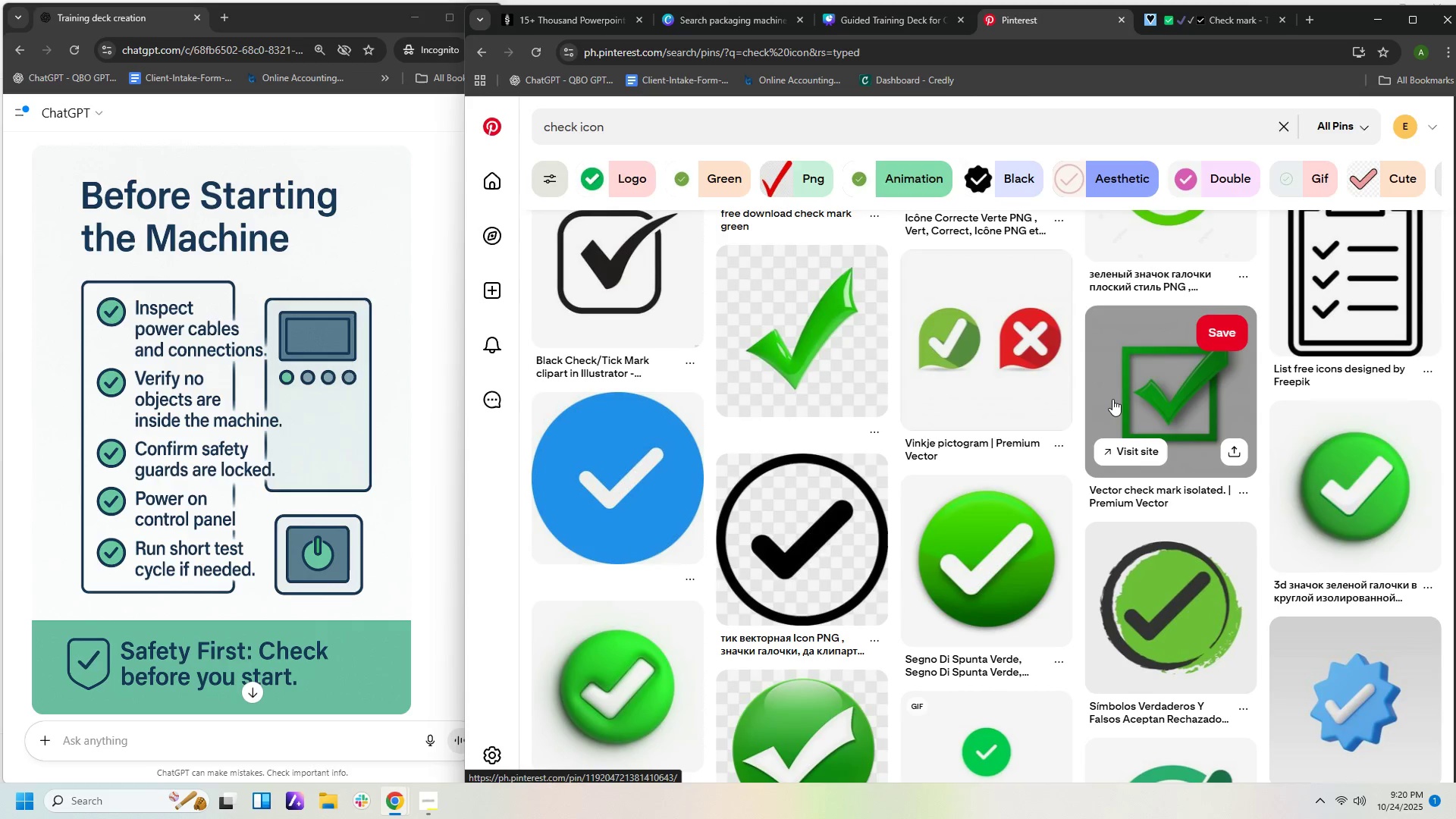 
left_click([1176, 394])
 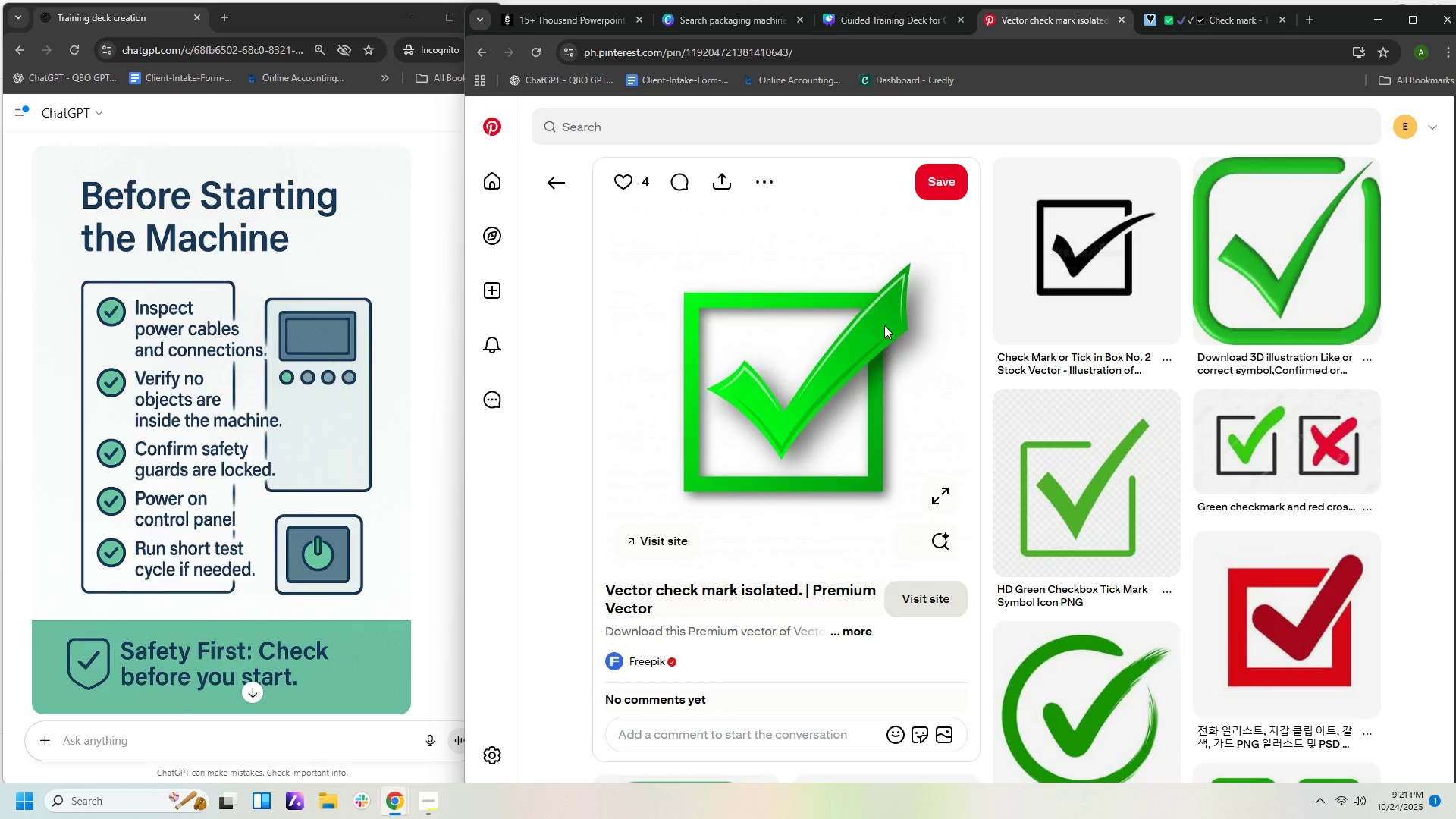 
wait(9.31)
 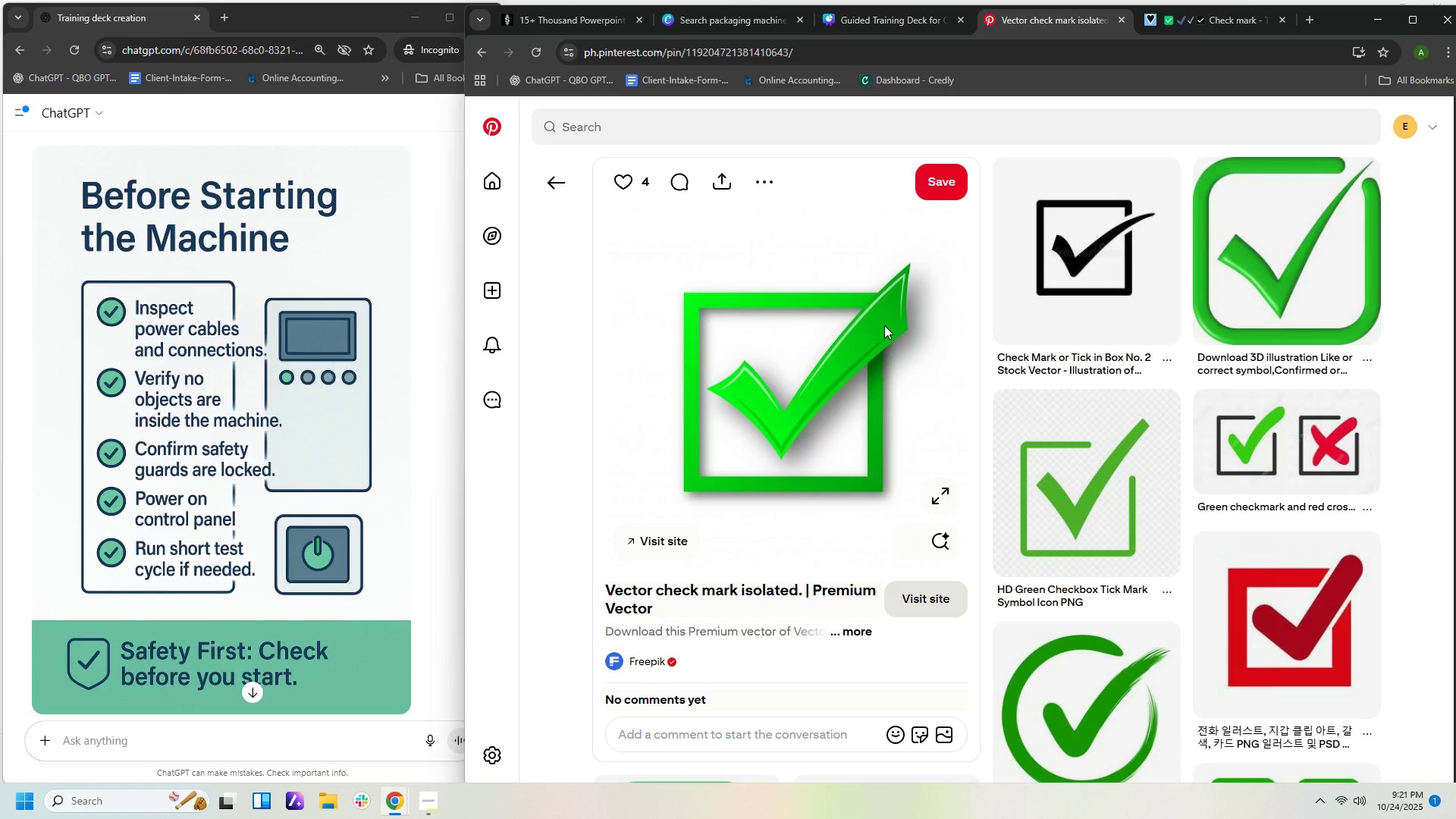 
left_click([692, 140])
 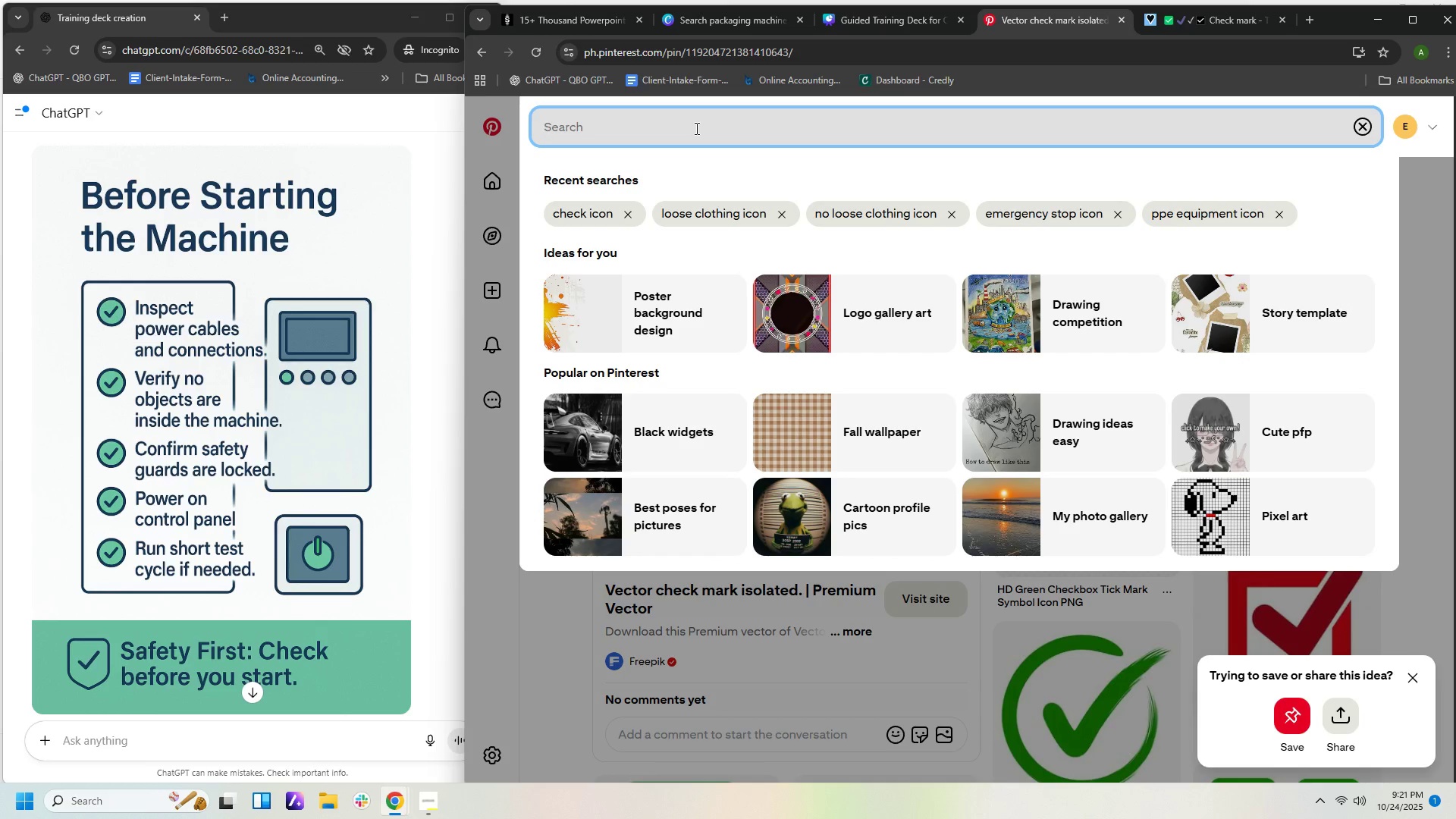 
type(puple cje)
key(Backspace)
key(Backspace)
key(Backspace)
key(Backspace)
key(Backspace)
key(Backspace)
key(Backspace)
type(rple check)
 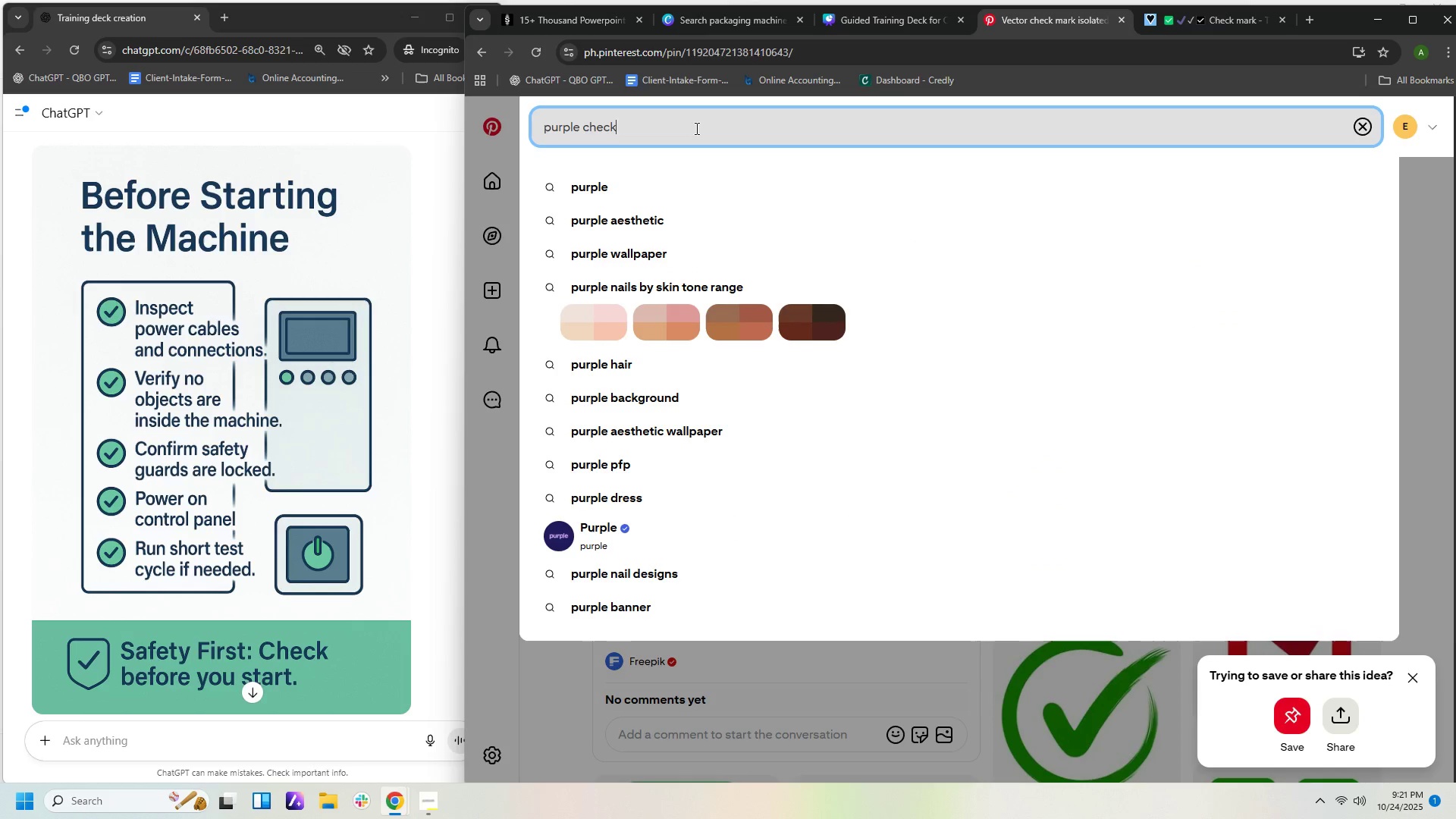 
key(Enter)
 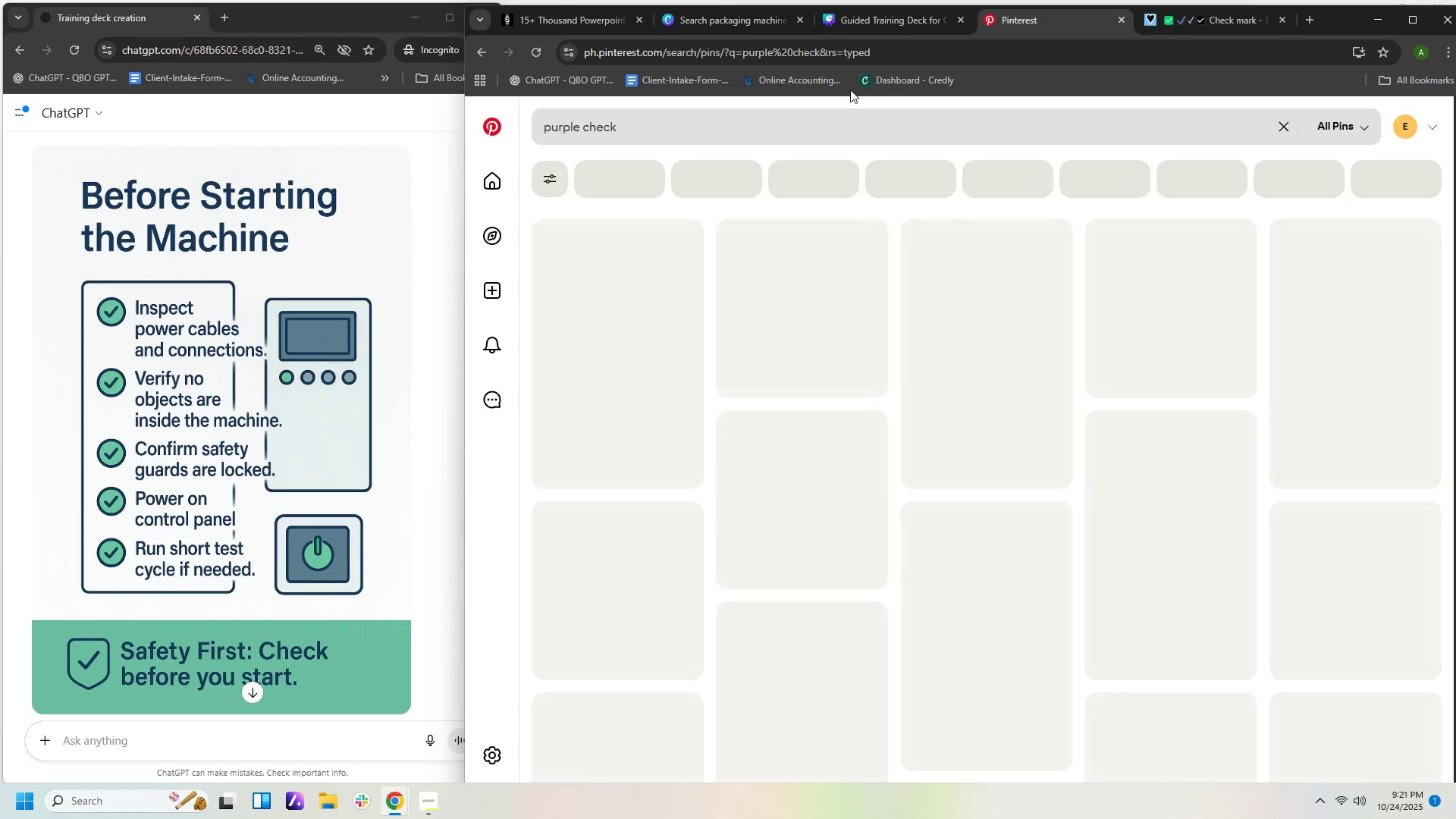 
mouse_move([776, 93])
 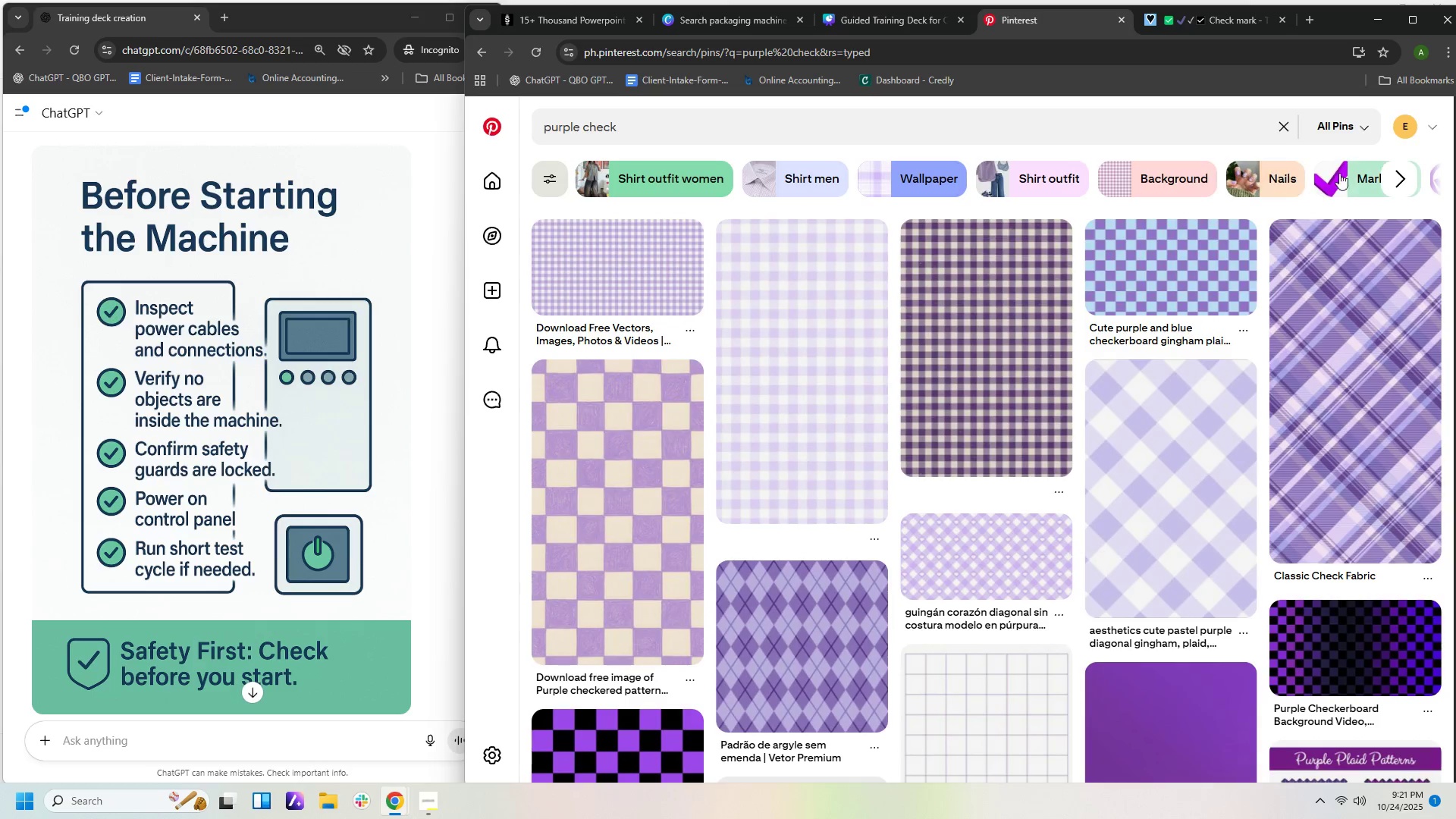 
left_click([1345, 172])
 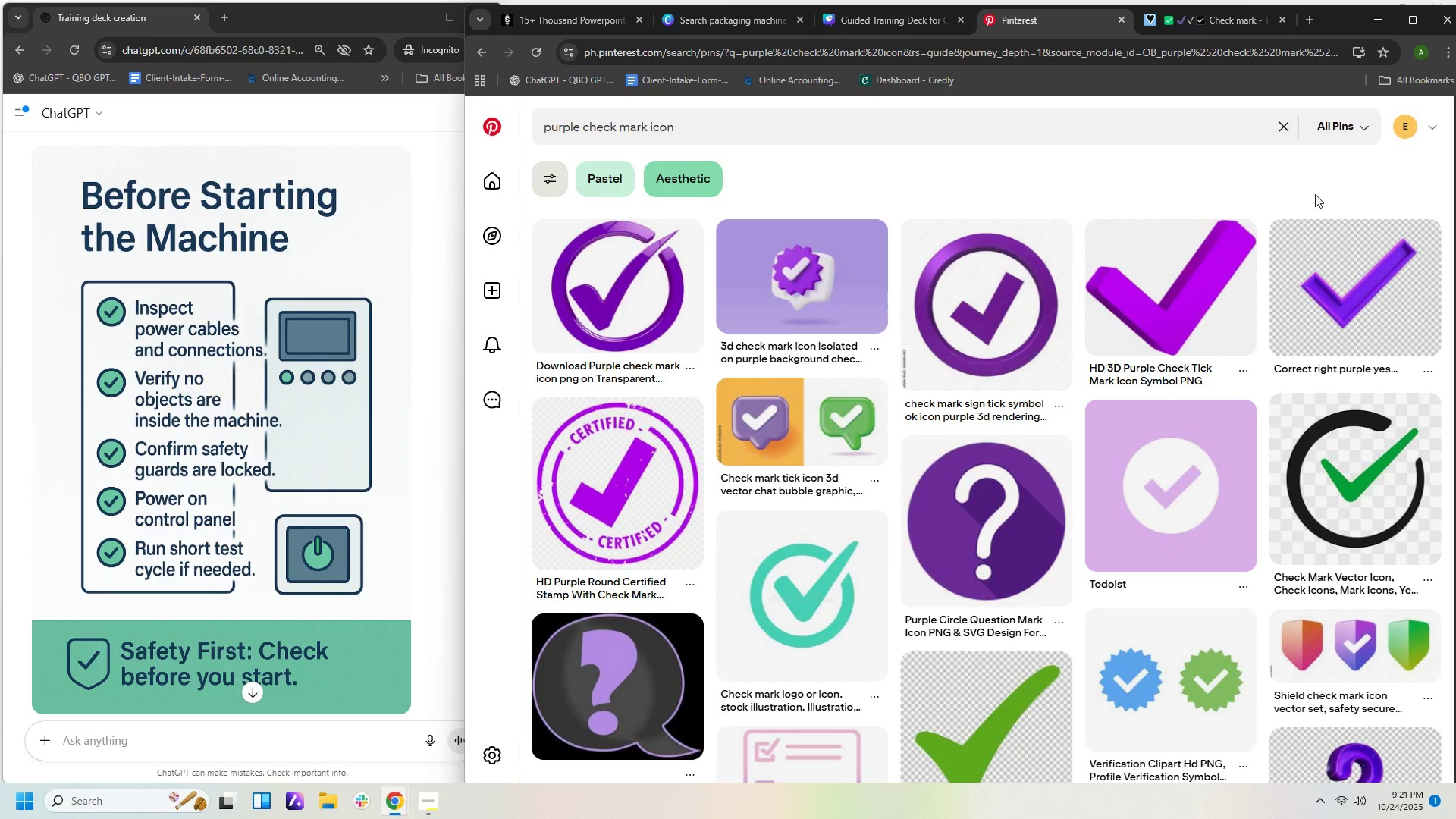 
wait(5.06)
 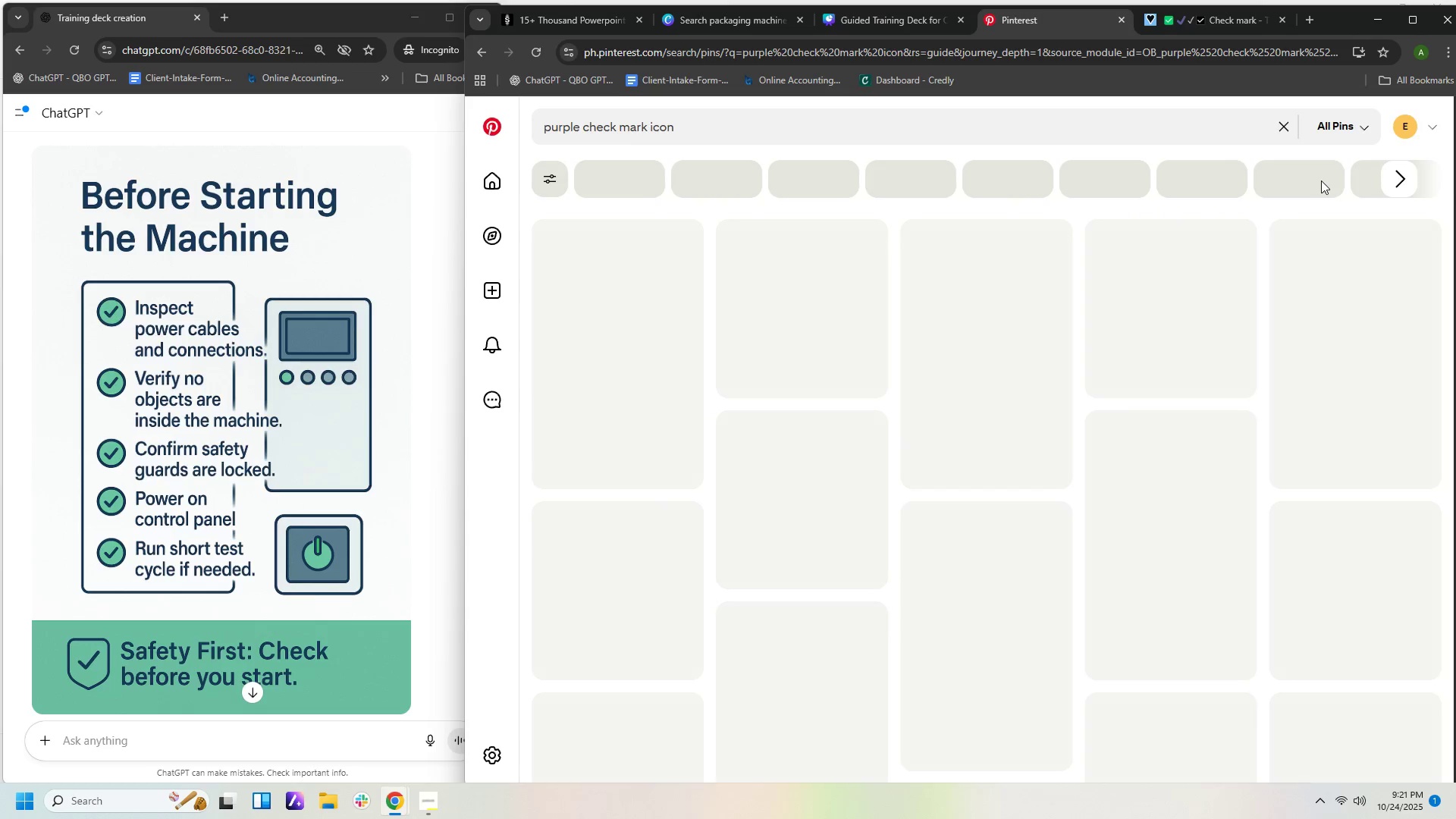 
scroll: coordinate [1241, 355], scroll_direction: down, amount: 7.0
 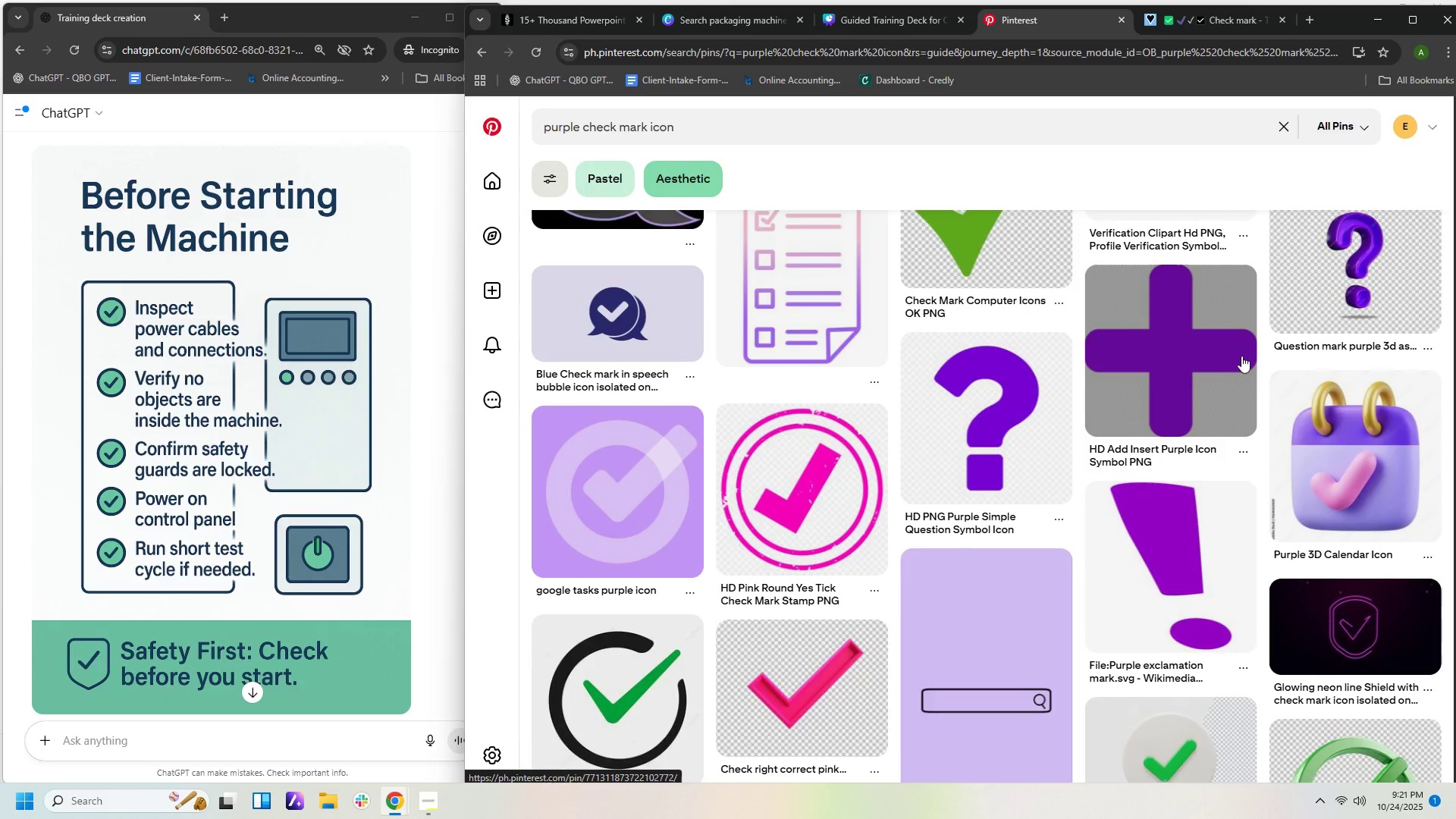 
scroll: coordinate [1232, 340], scroll_direction: up, amount: 8.0
 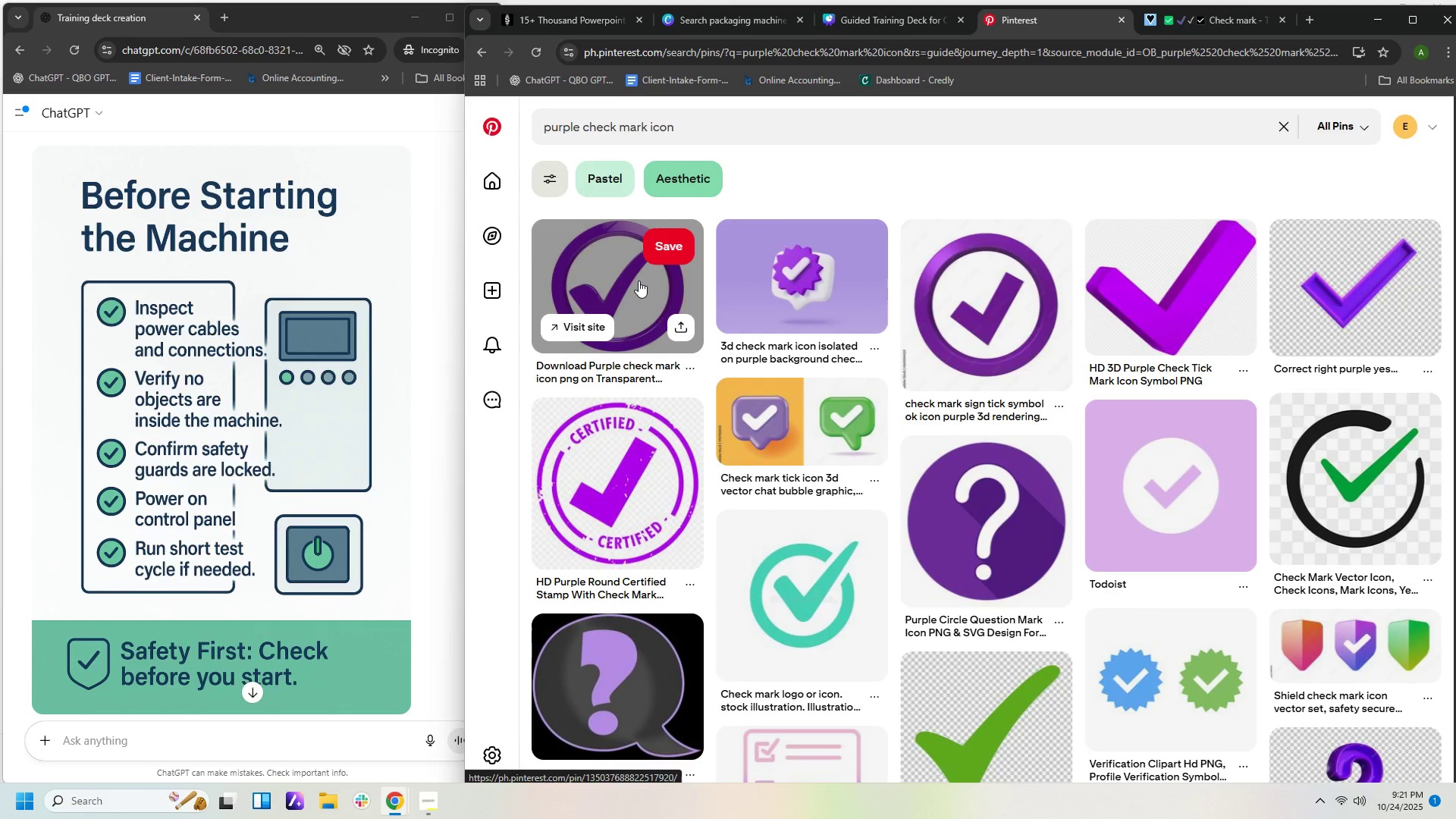 
left_click([639, 281])
 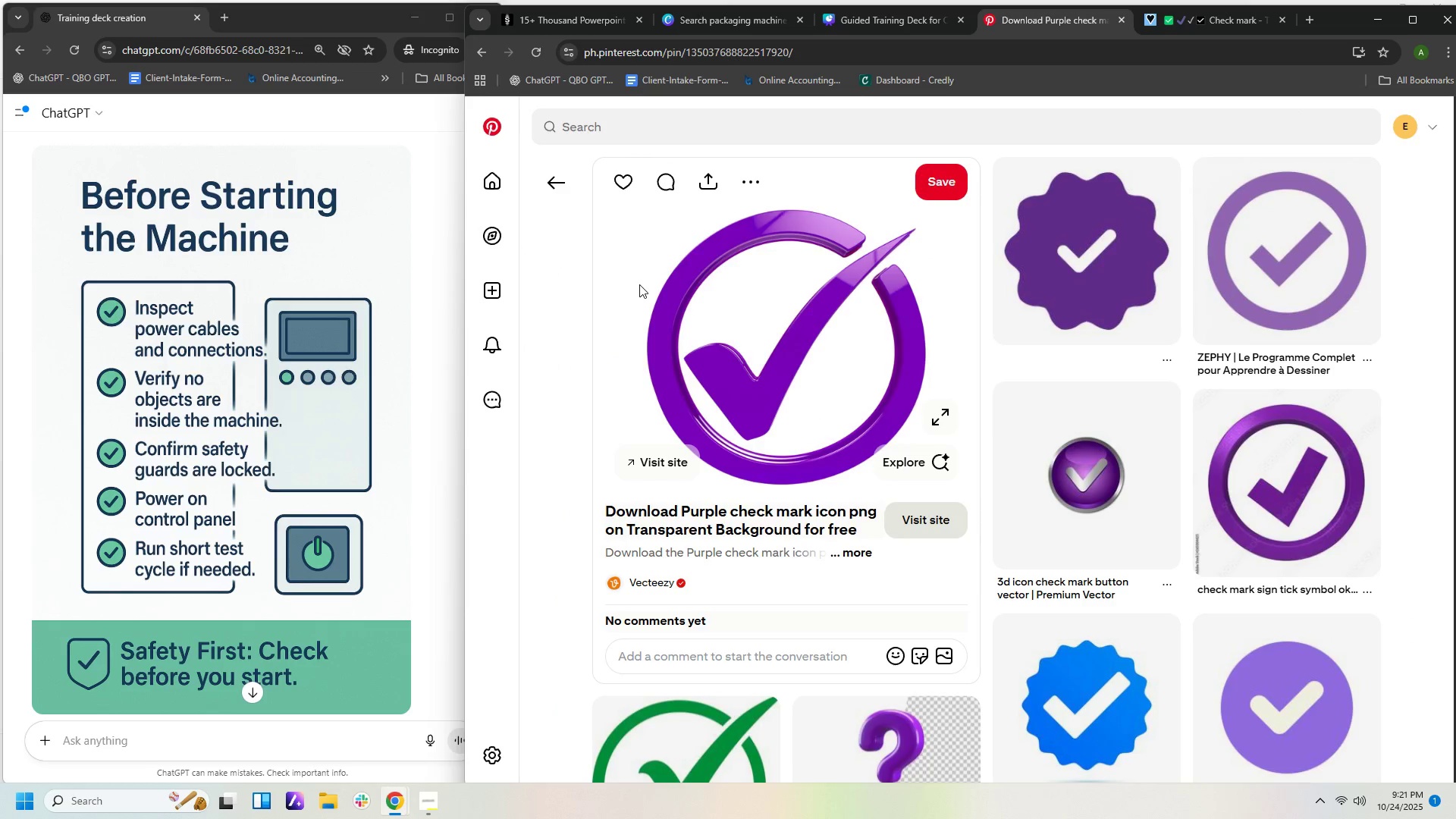 
scroll: coordinate [793, 344], scroll_direction: down, amount: 21.0
 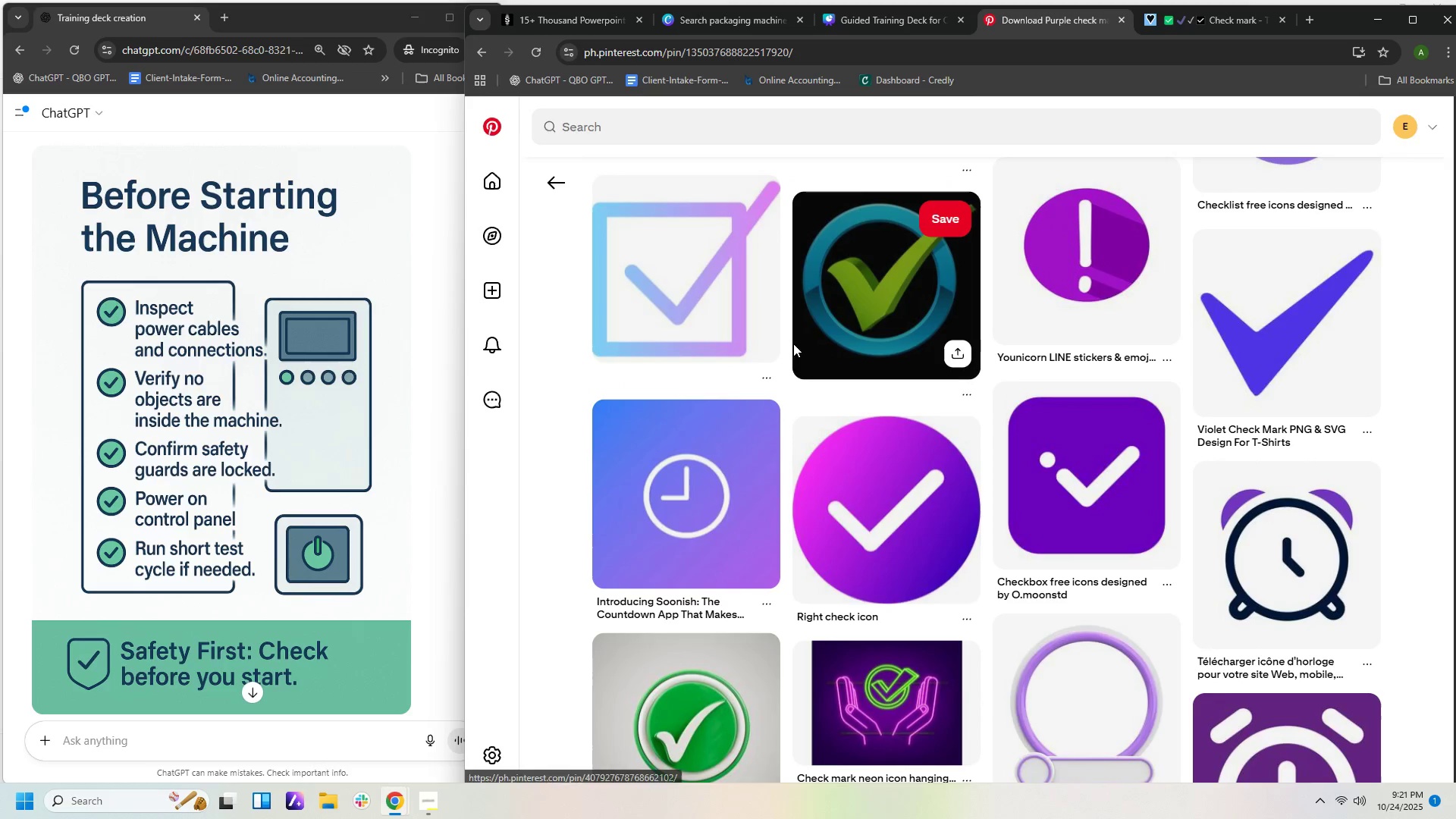 
scroll: coordinate [806, 318], scroll_direction: up, amount: 22.0
 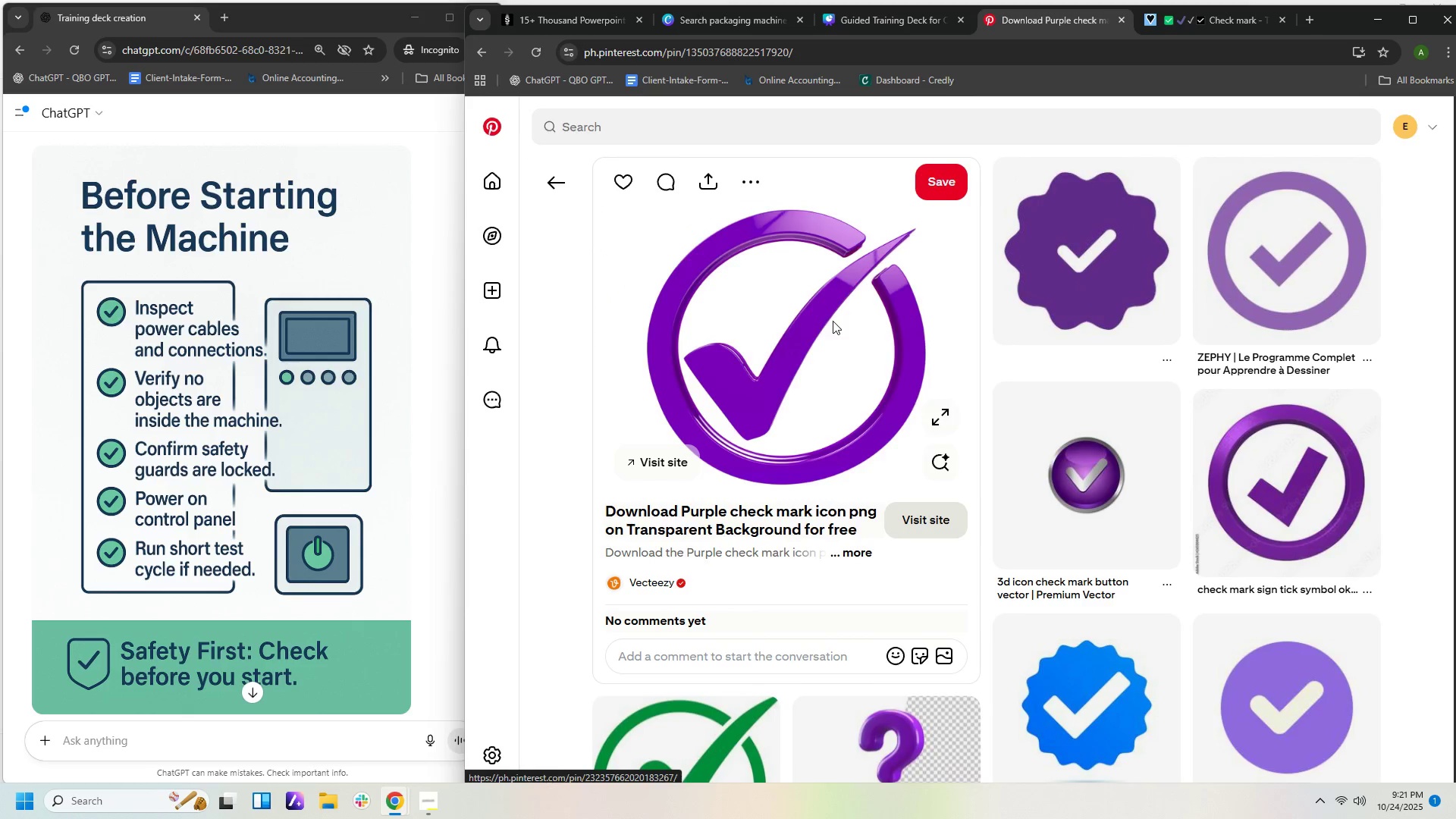 
right_click([833, 321])
 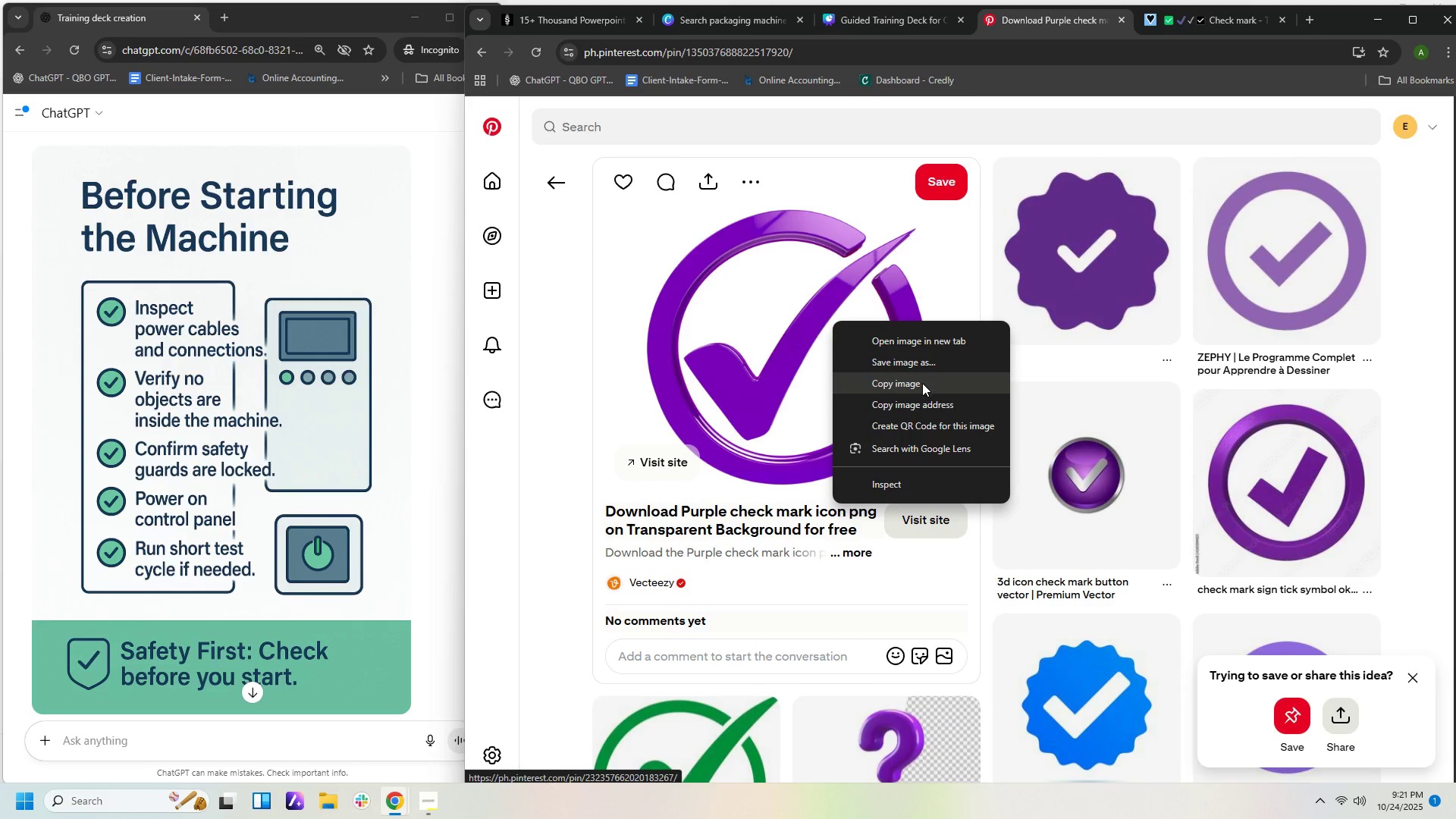 
left_click([922, 383])
 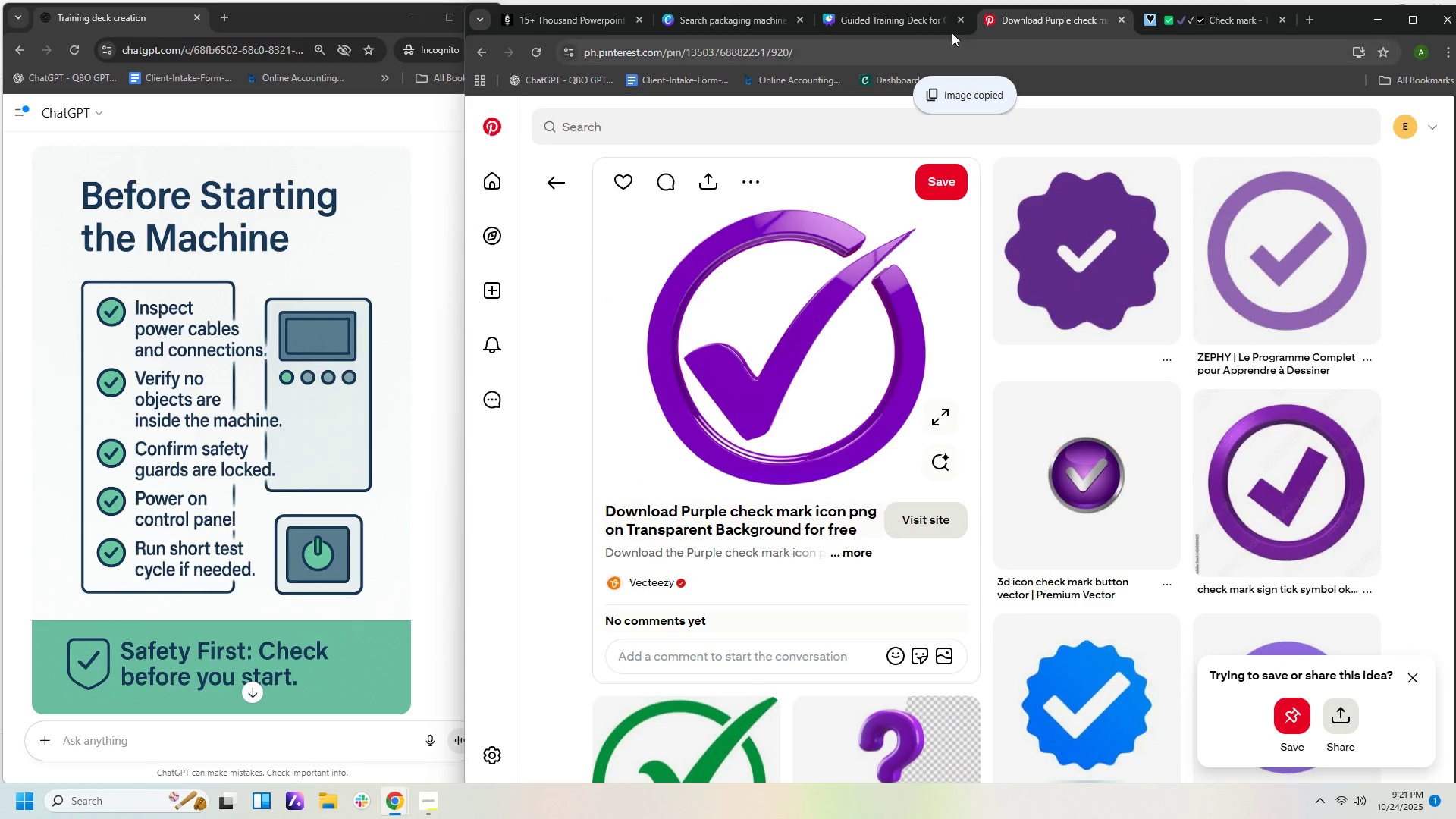 
left_click([929, 20])
 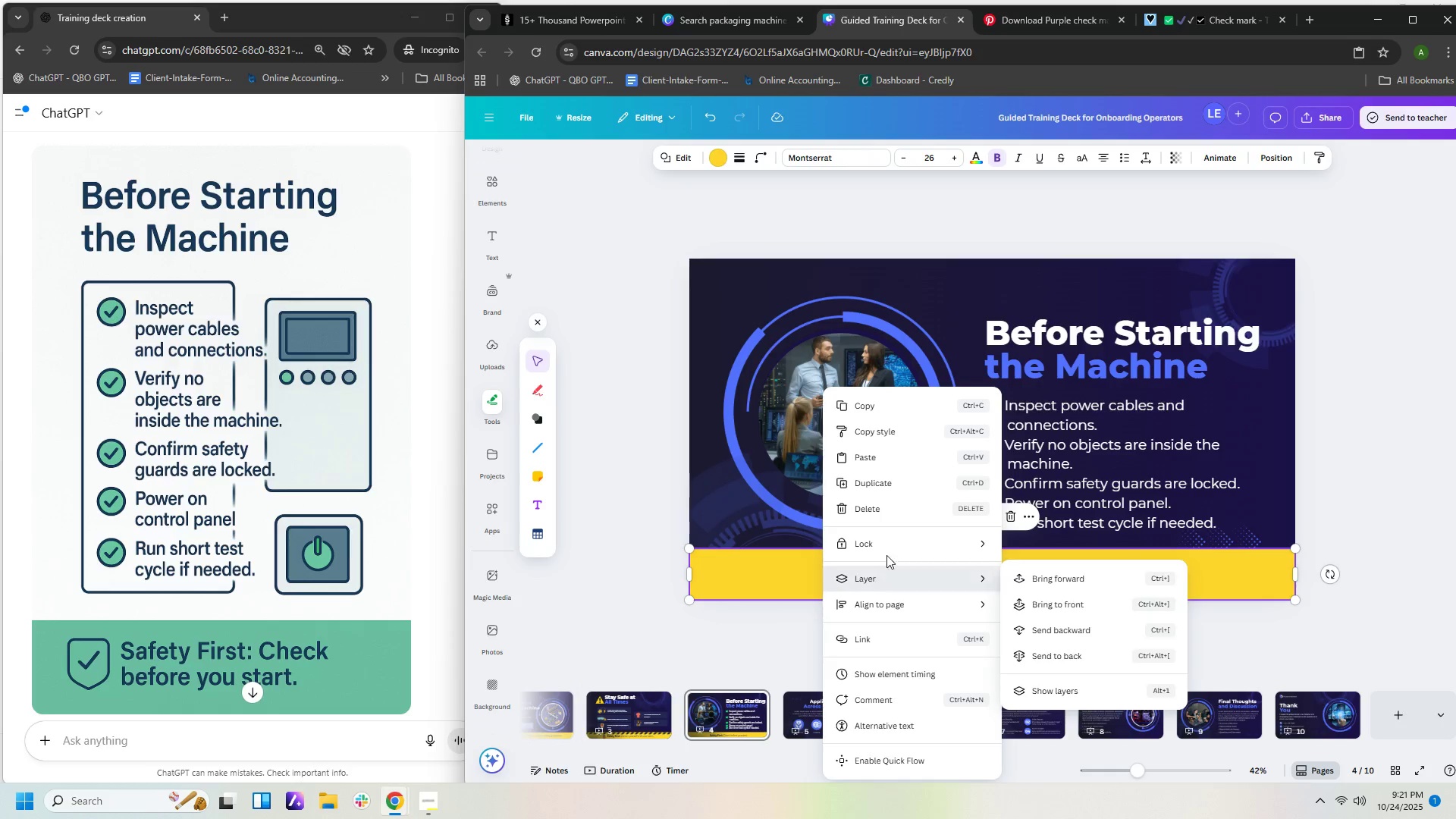 
left_click([881, 450])
 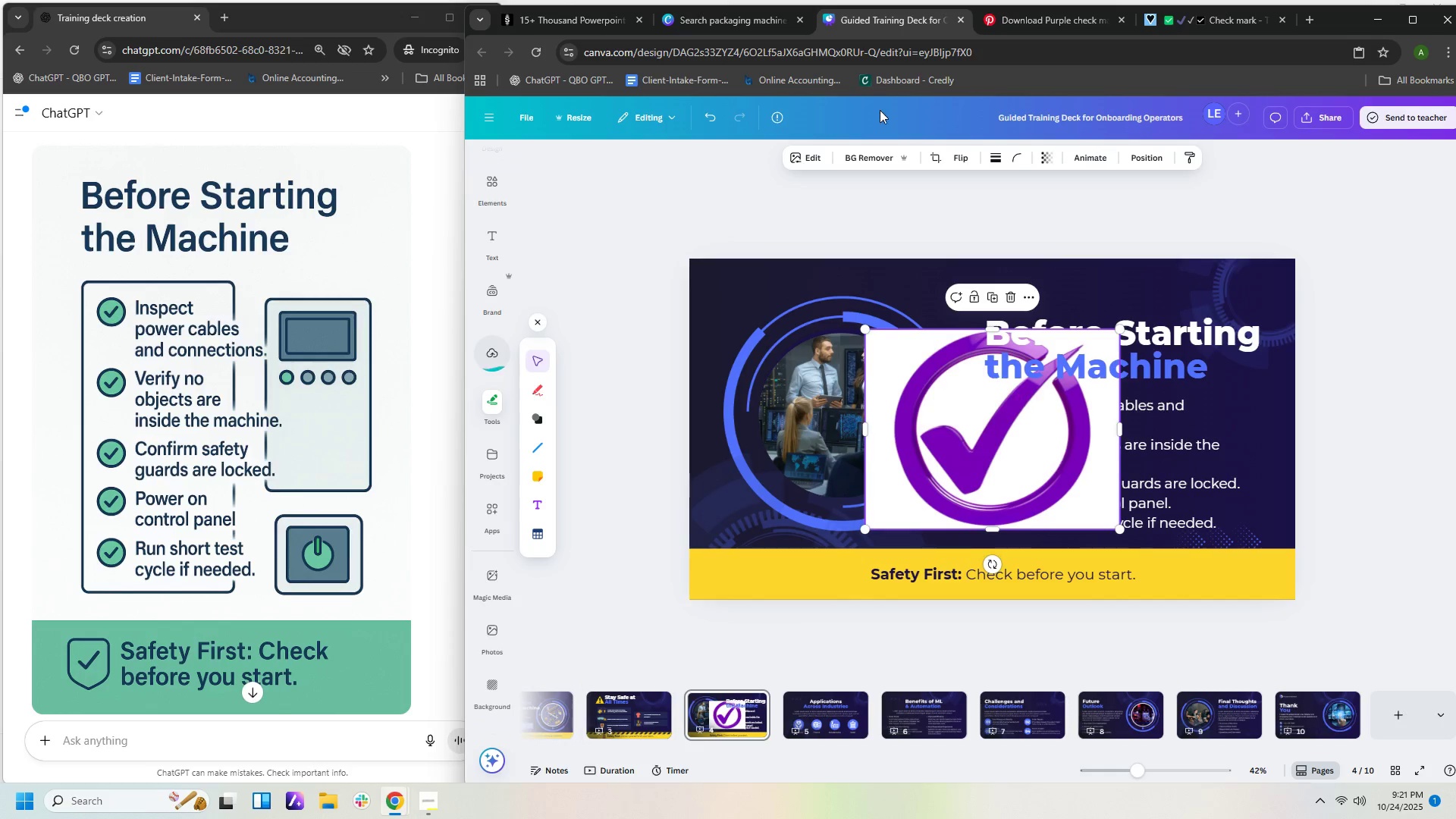 
left_click([874, 155])
 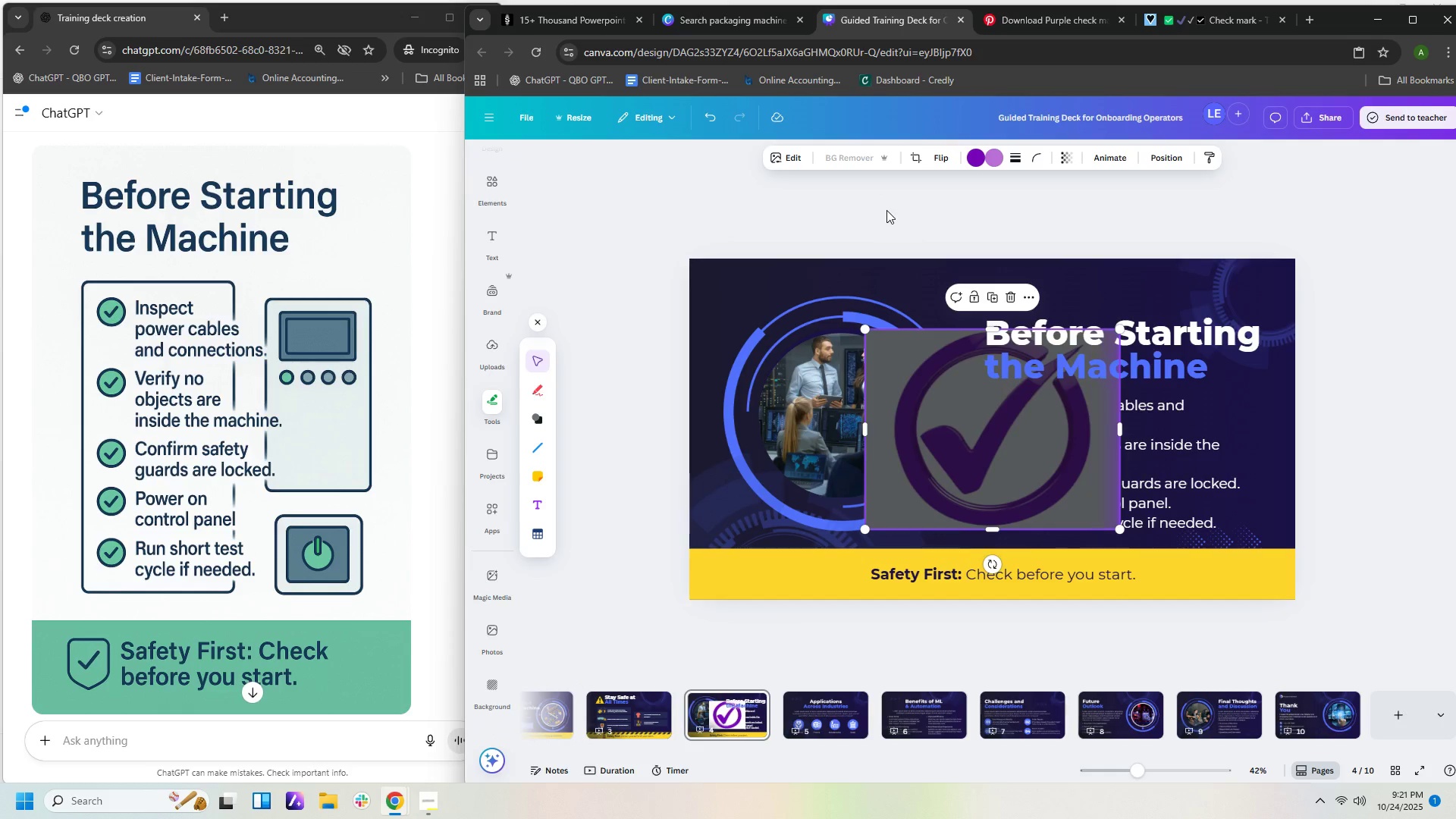 
wait(6.81)
 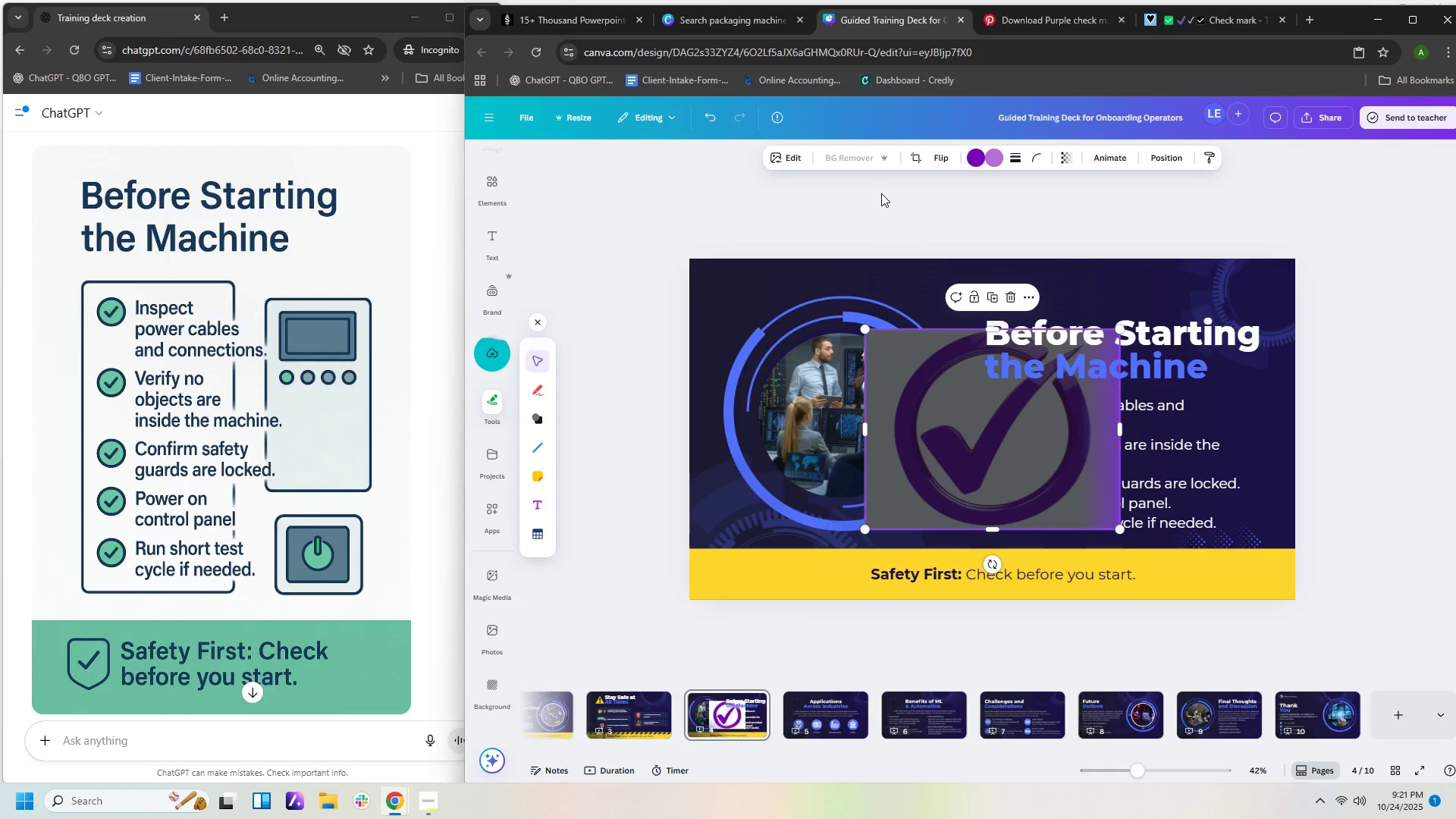 
left_click_drag(start_coordinate=[1119, 332], to_coordinate=[941, 460])
 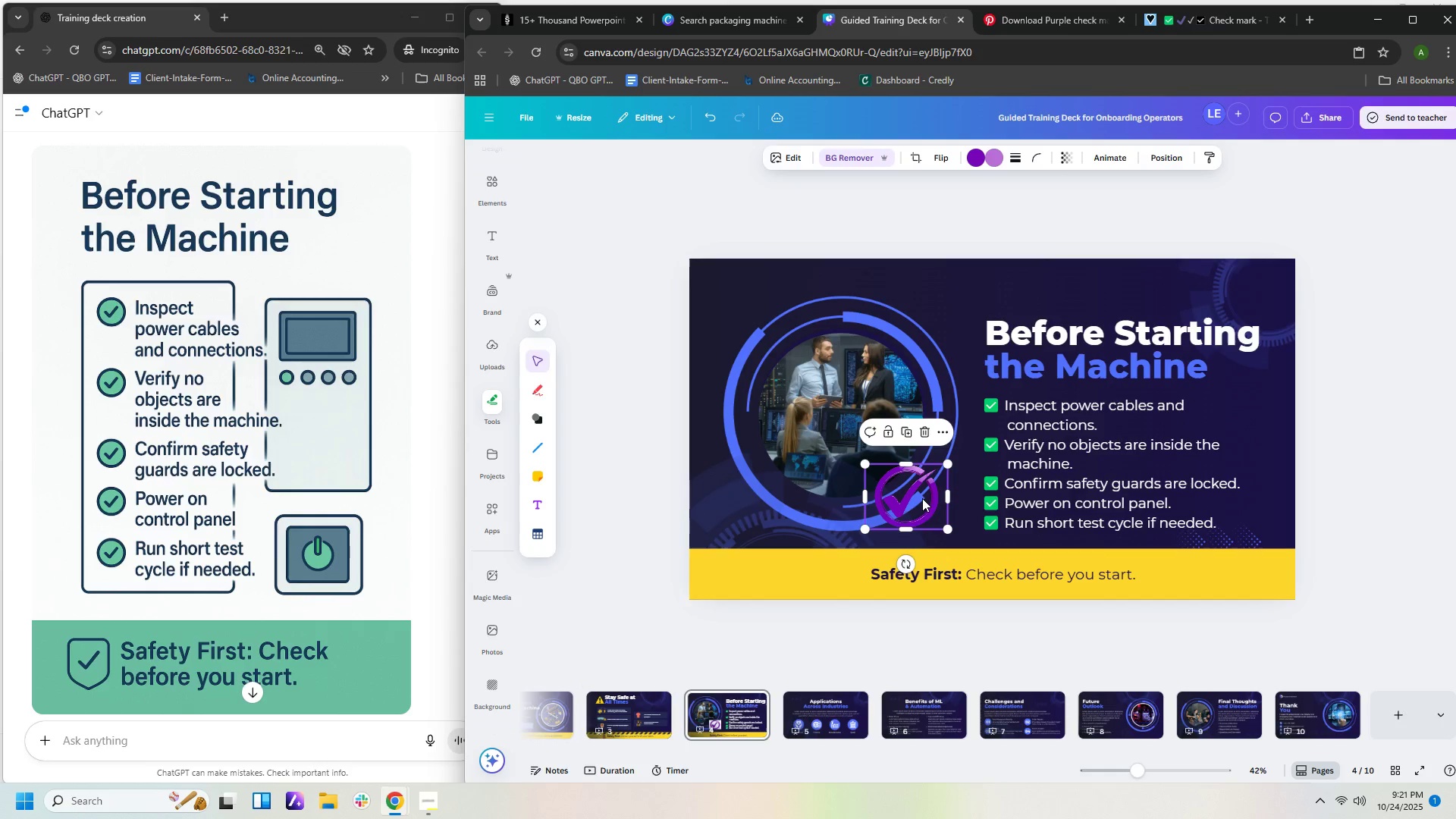 
left_click_drag(start_coordinate=[920, 498], to_coordinate=[852, 581])
 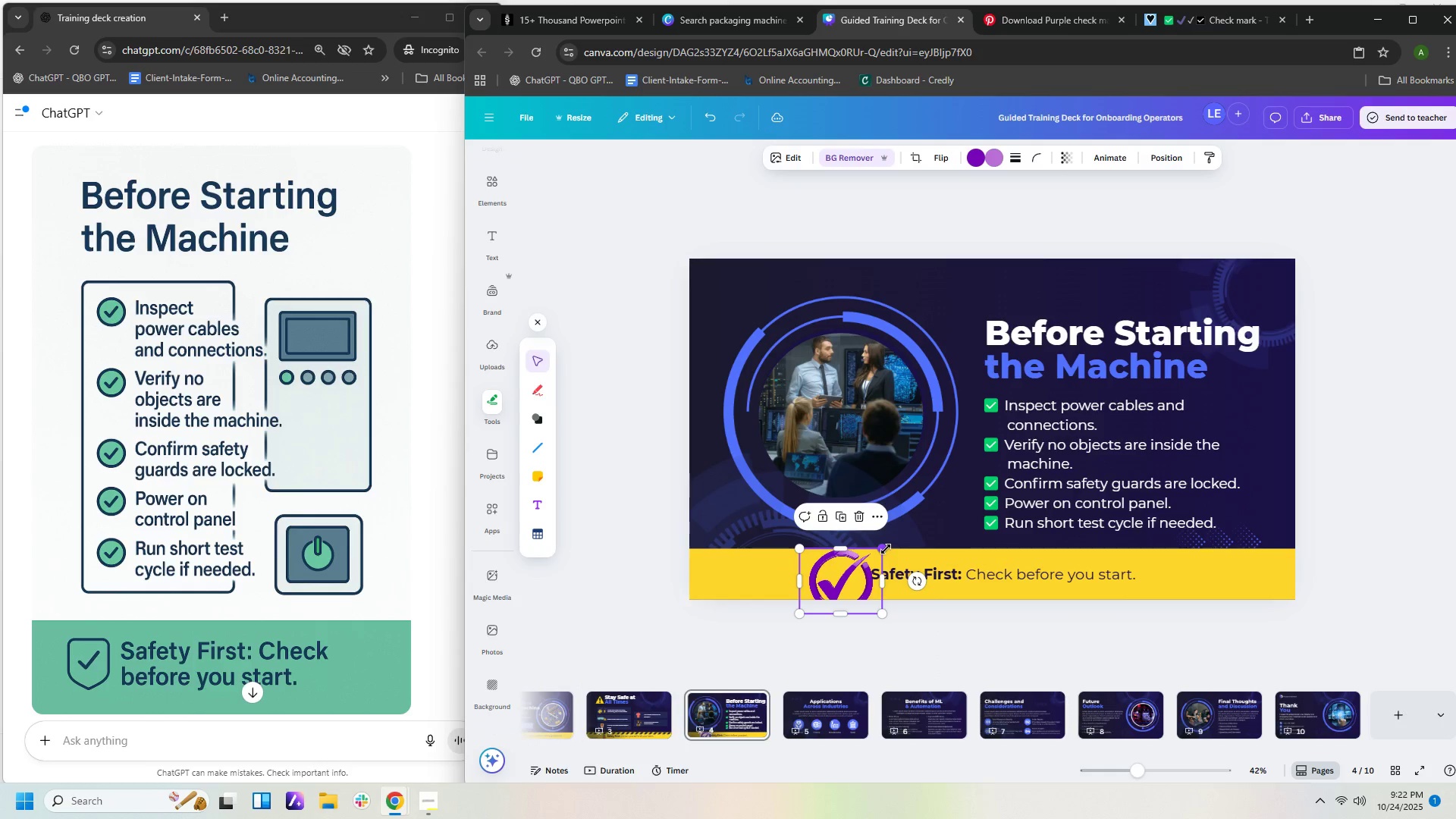 
left_click_drag(start_coordinate=[886, 549], to_coordinate=[855, 573])
 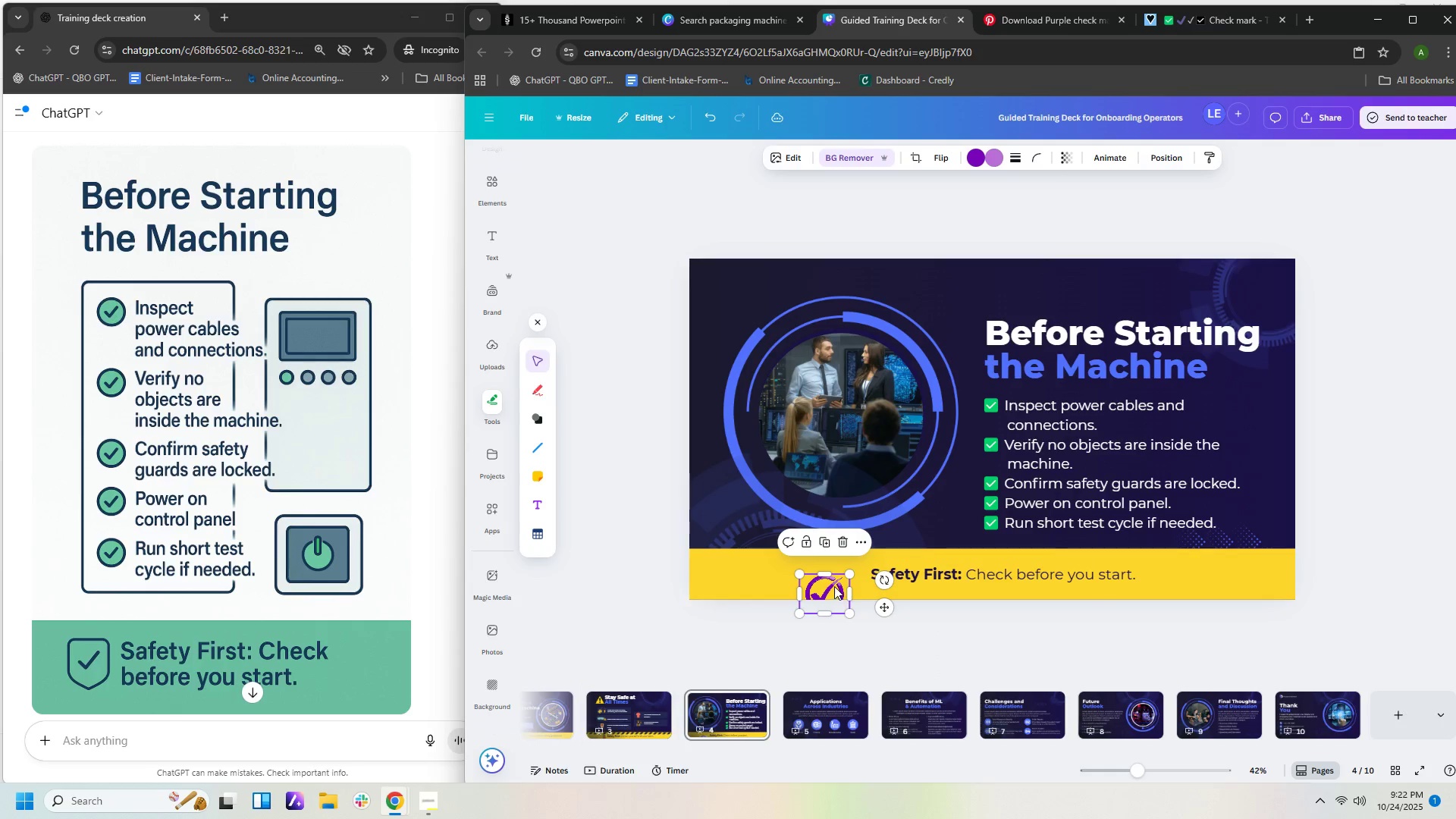 
left_click_drag(start_coordinate=[833, 586], to_coordinate=[855, 569])
 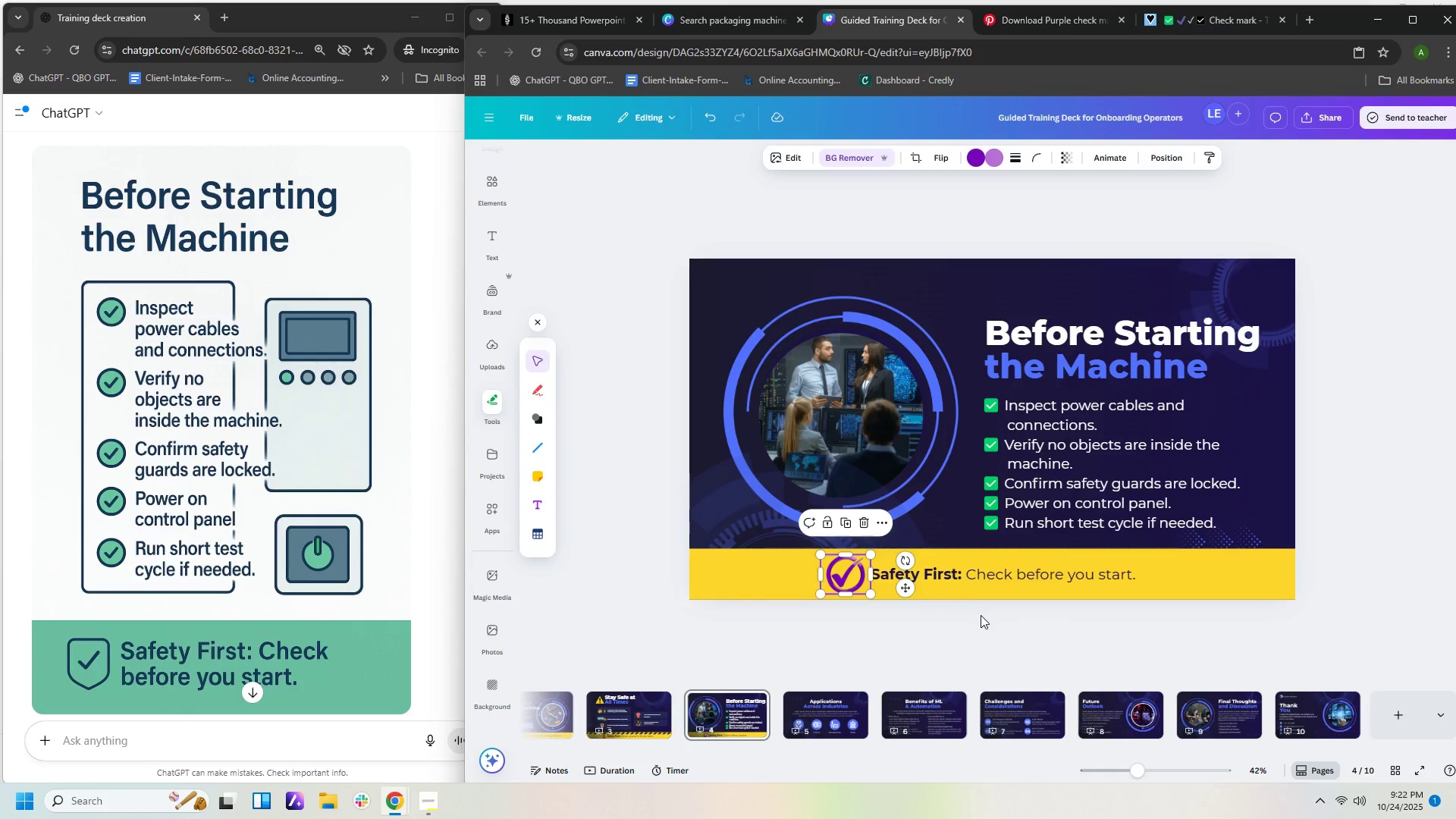 
left_click([980, 624])
 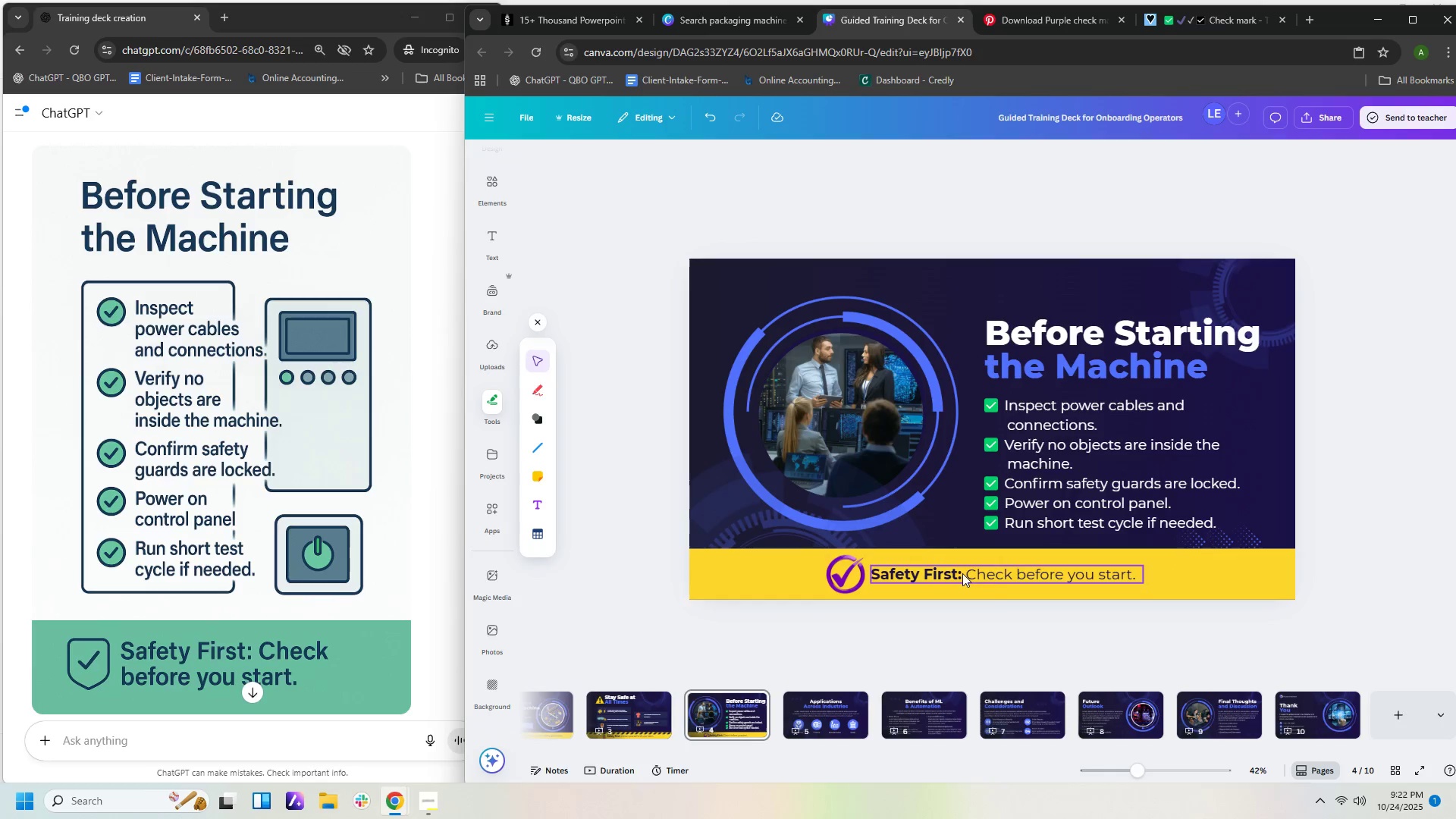 
left_click([1039, 572])
 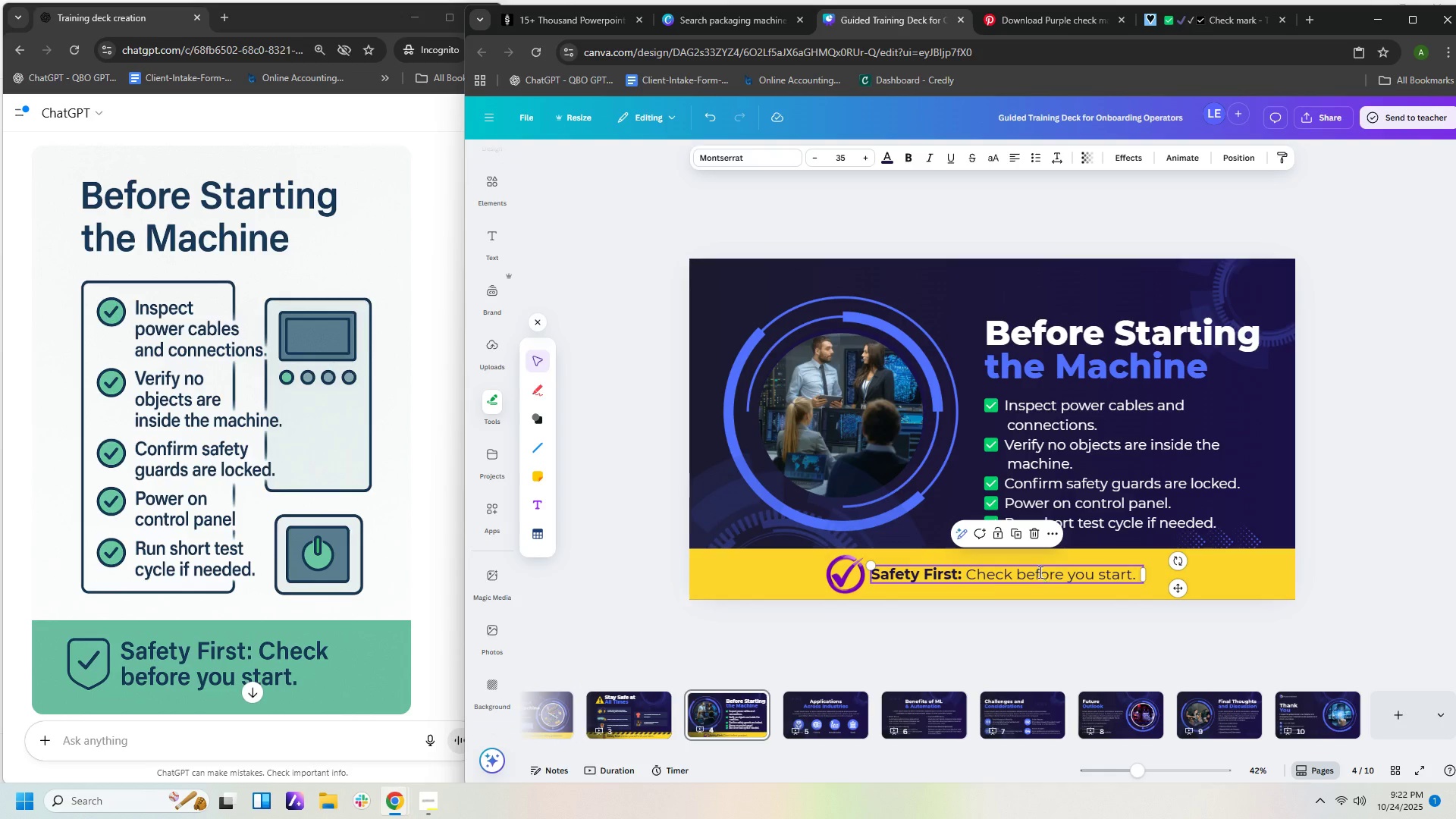 
double_click([1039, 572])
 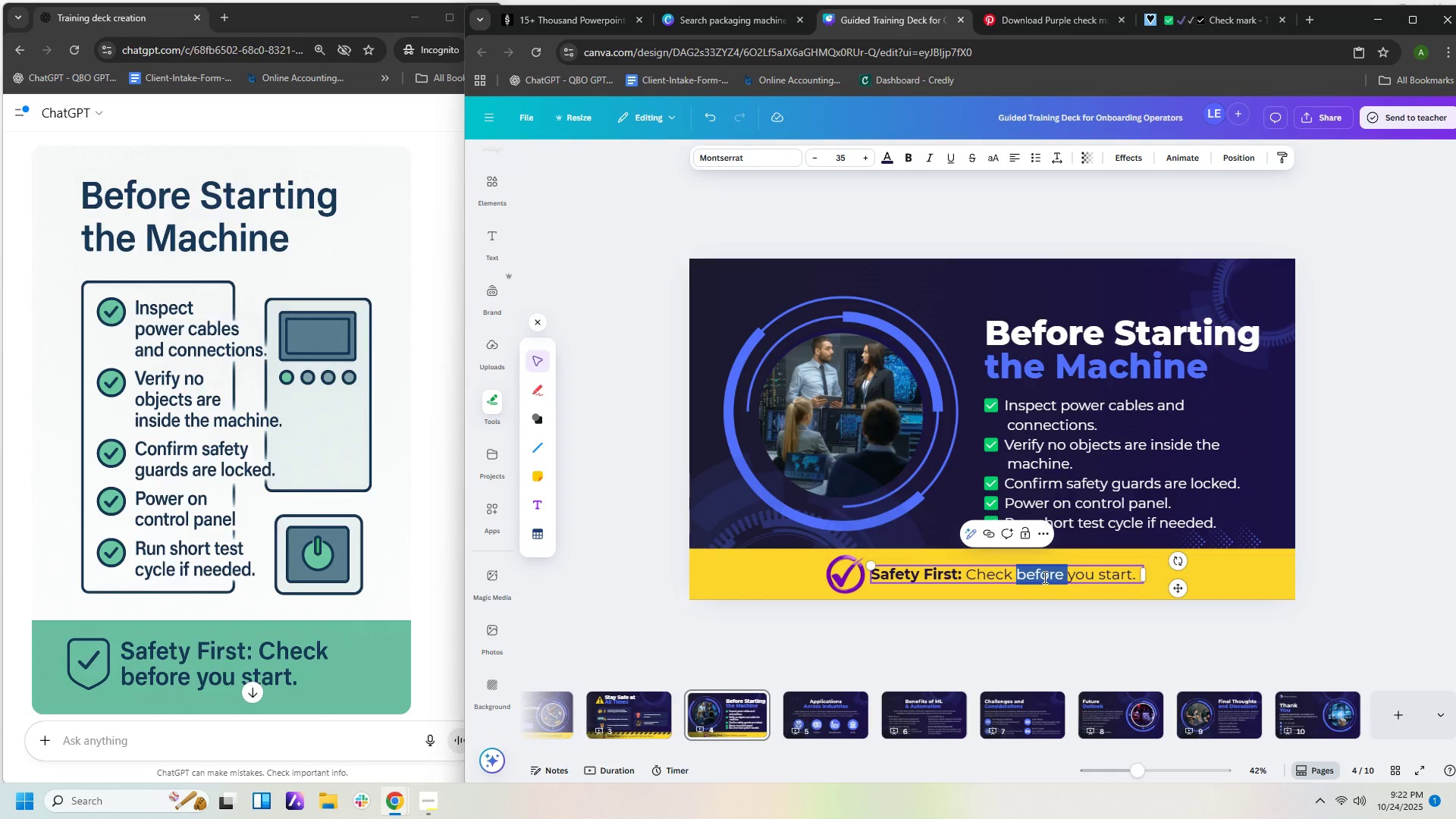 
key(Control+A)
 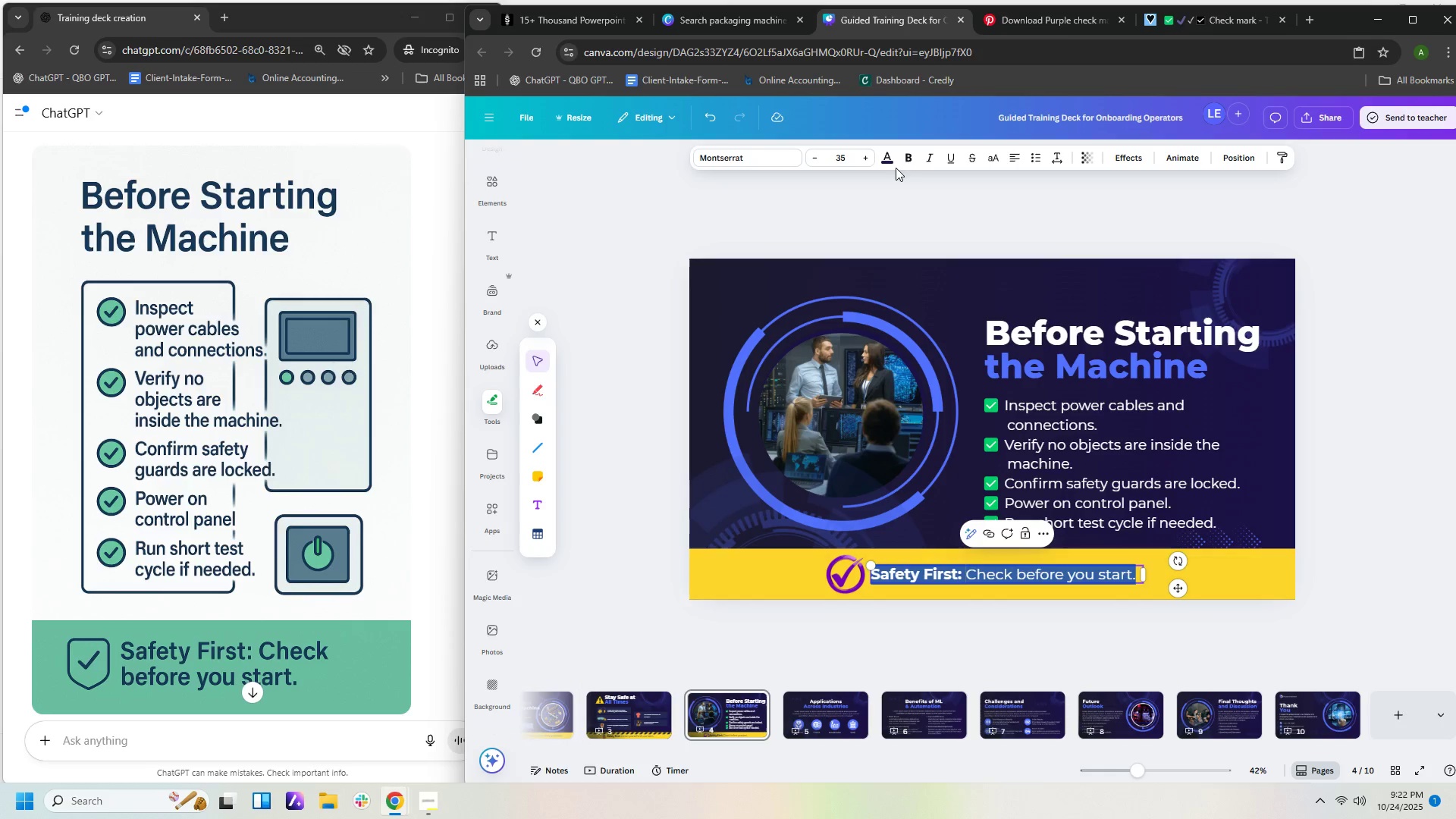 
left_click([893, 158])
 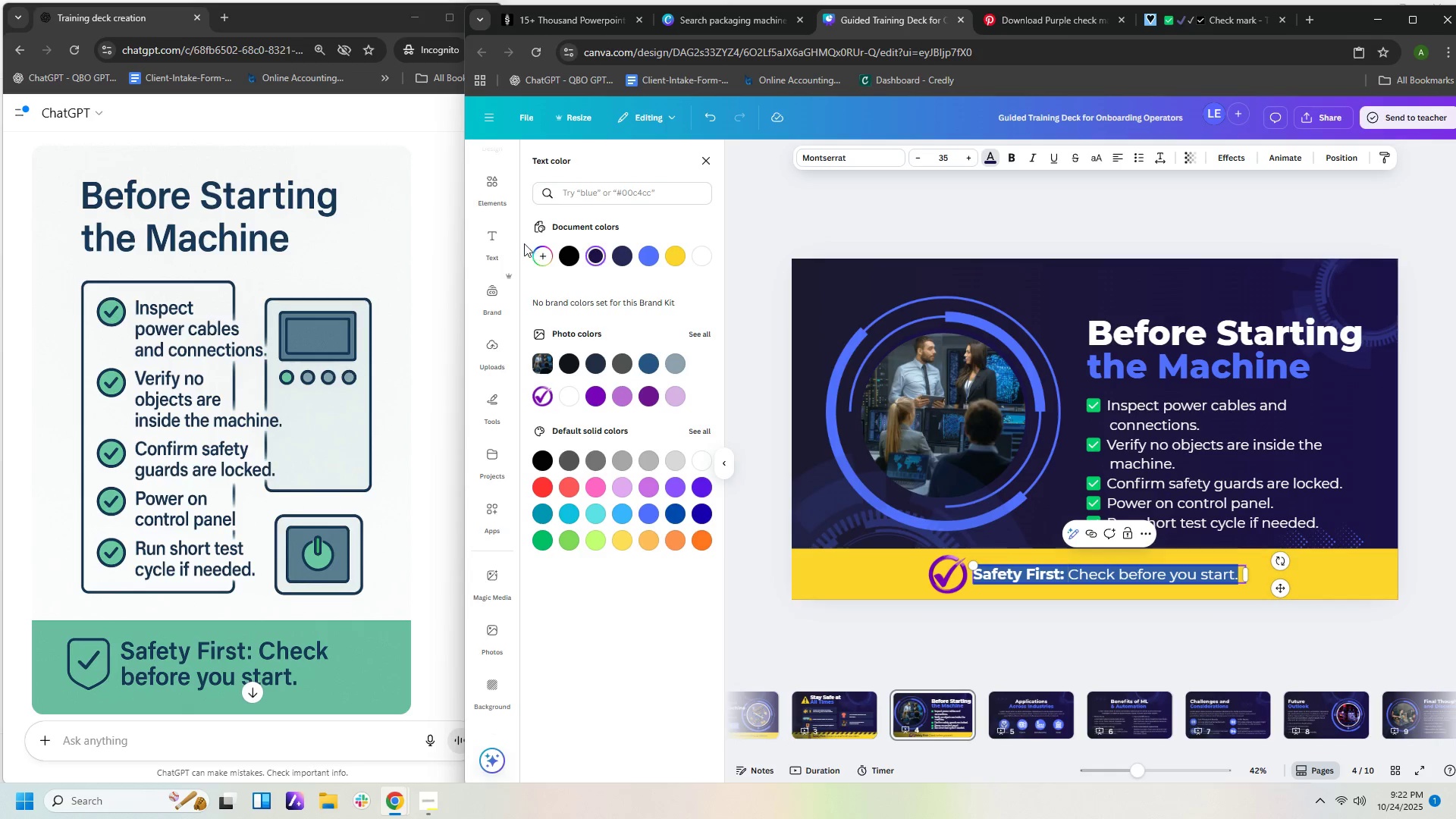 
left_click([538, 253])
 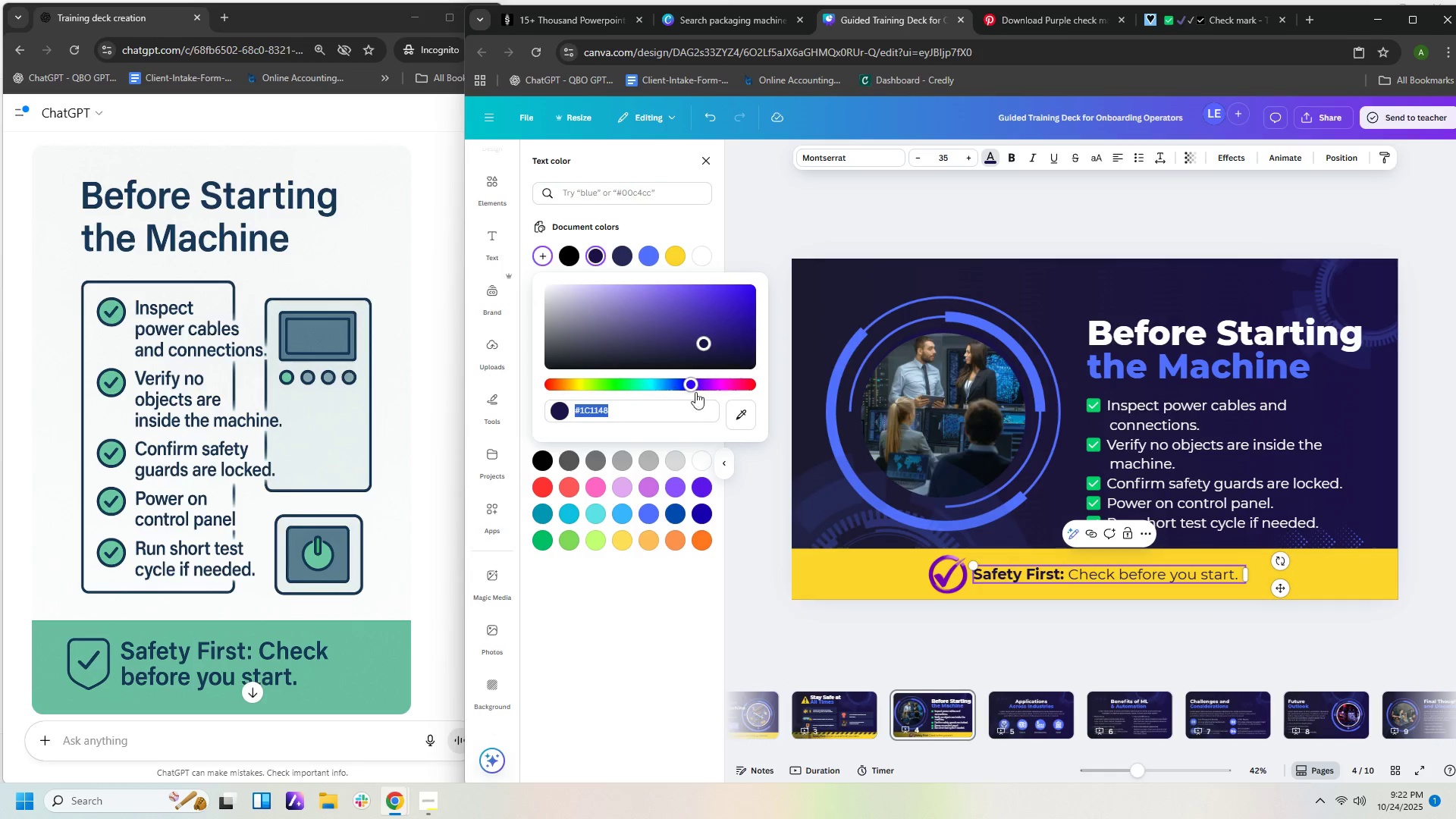 
left_click([744, 416])
 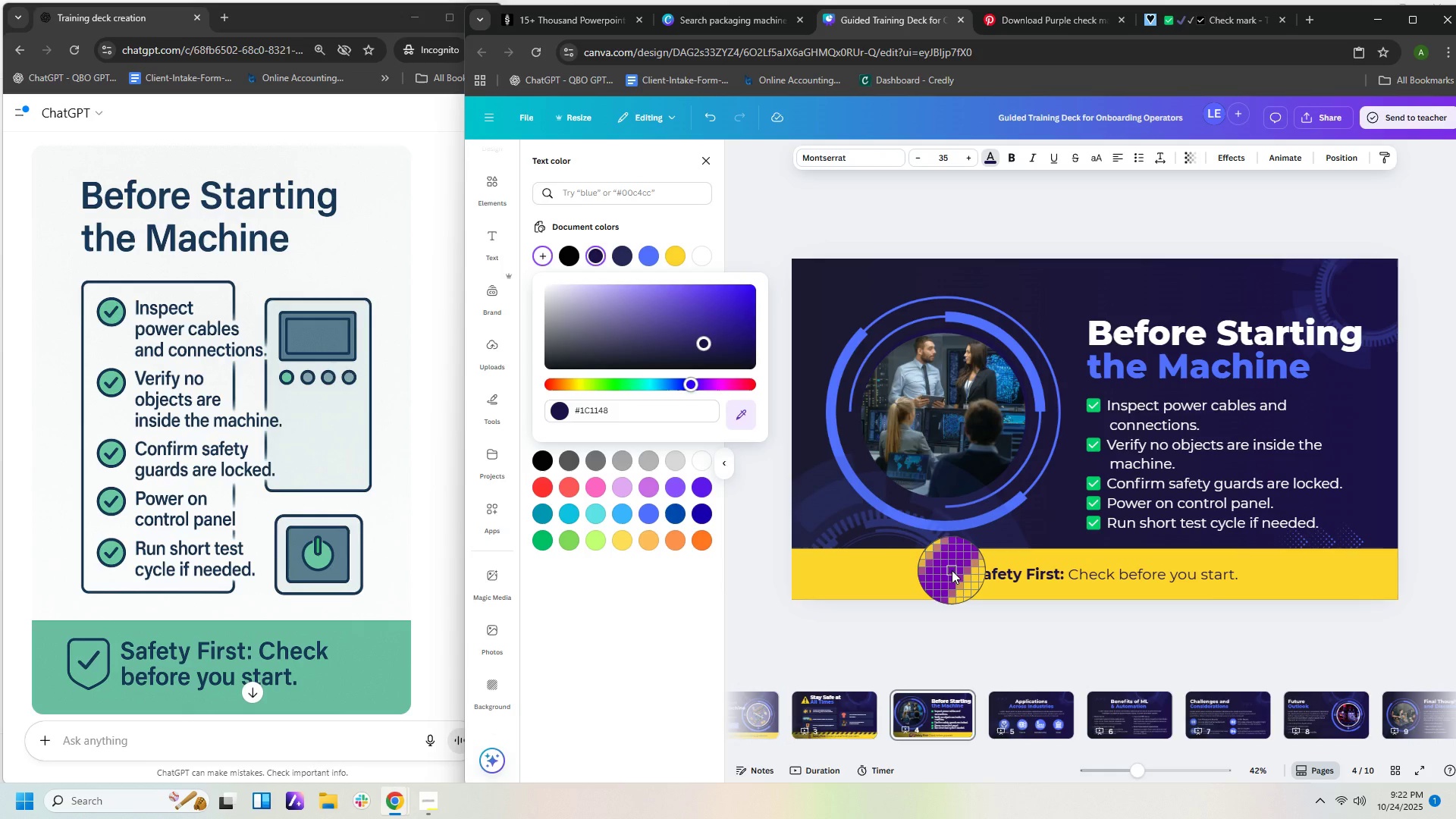 
left_click([952, 570])
 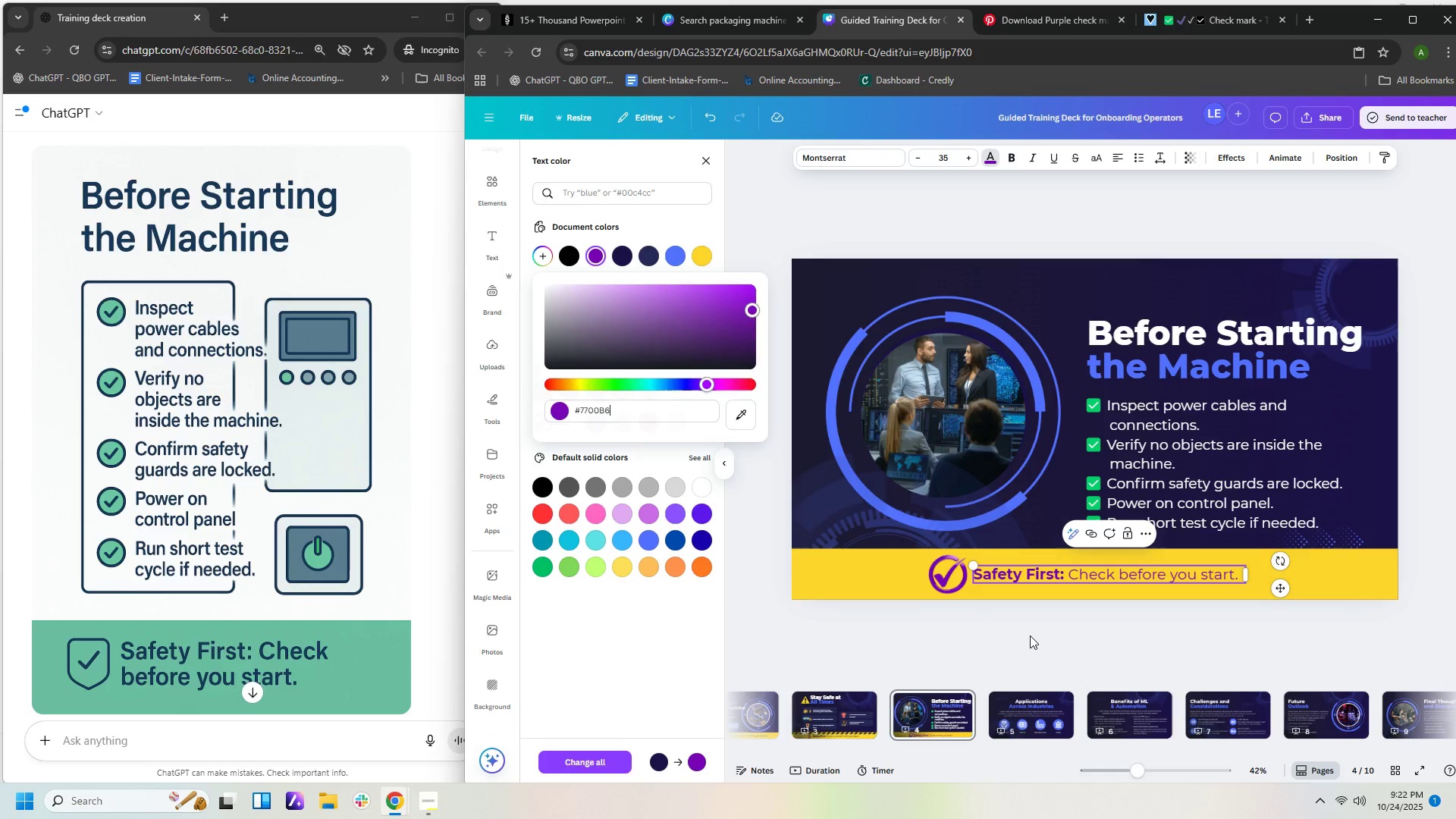 
left_click([1030, 635])
 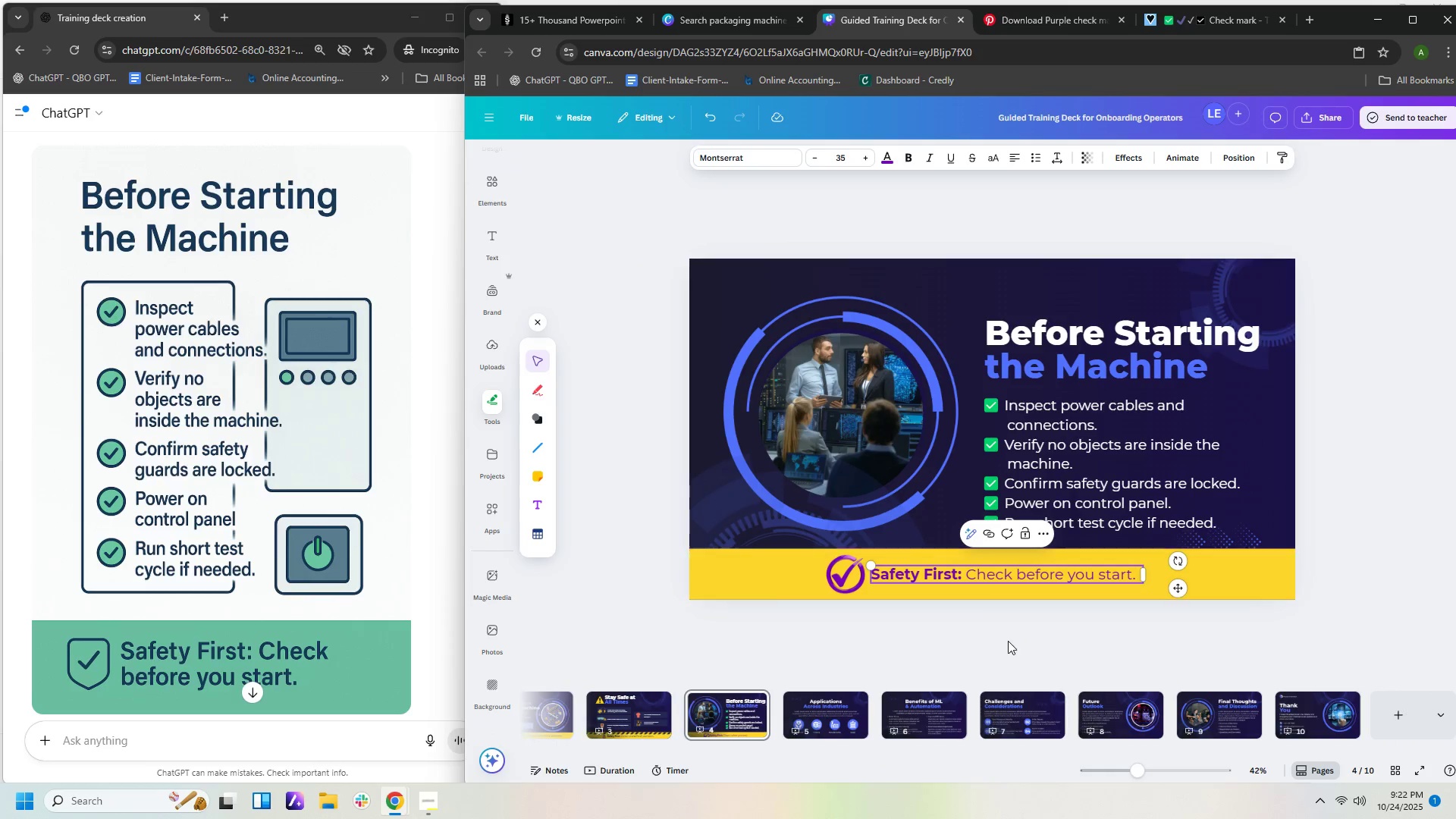 
left_click([1008, 645])
 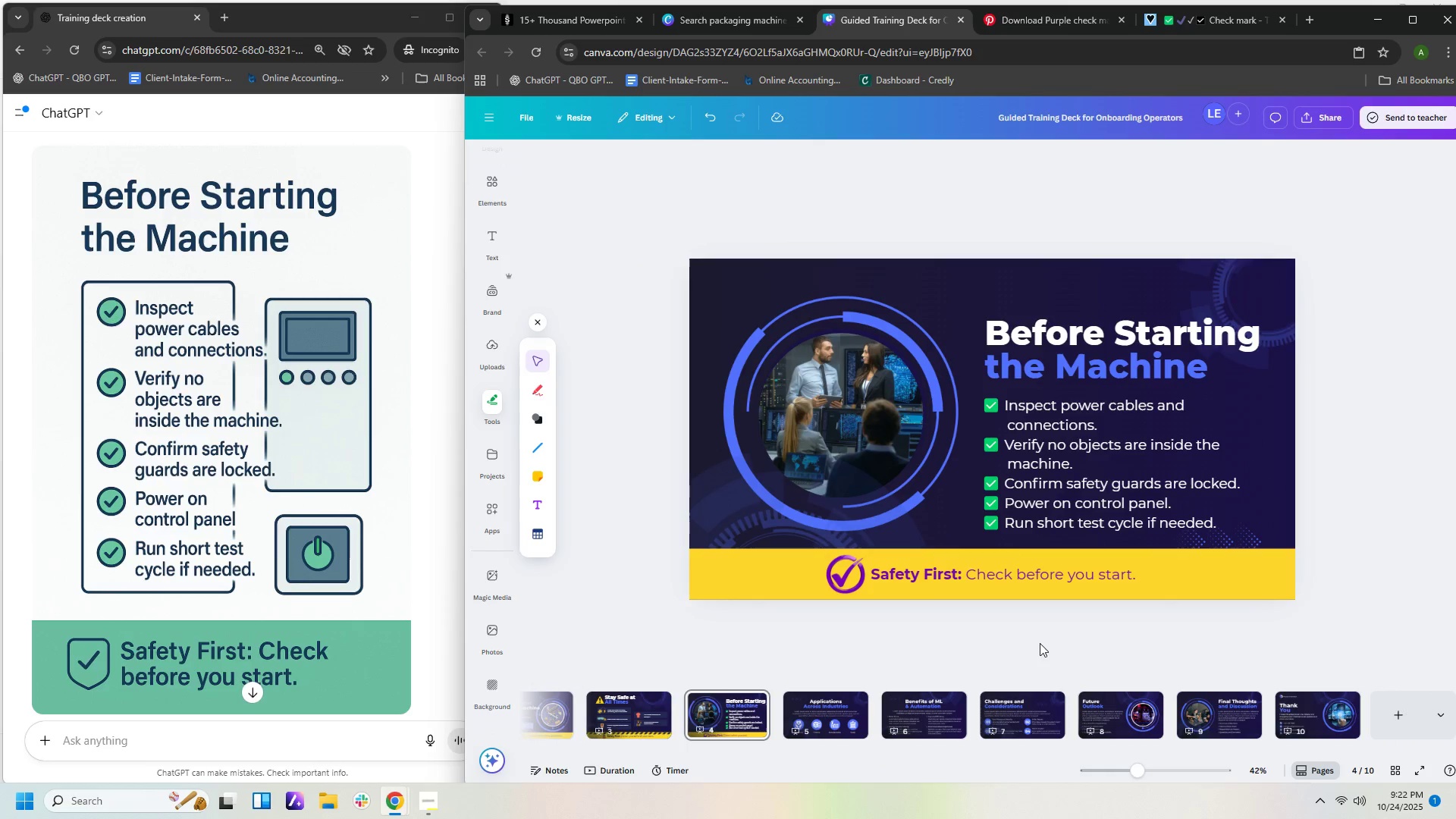 
left_click([1059, 572])
 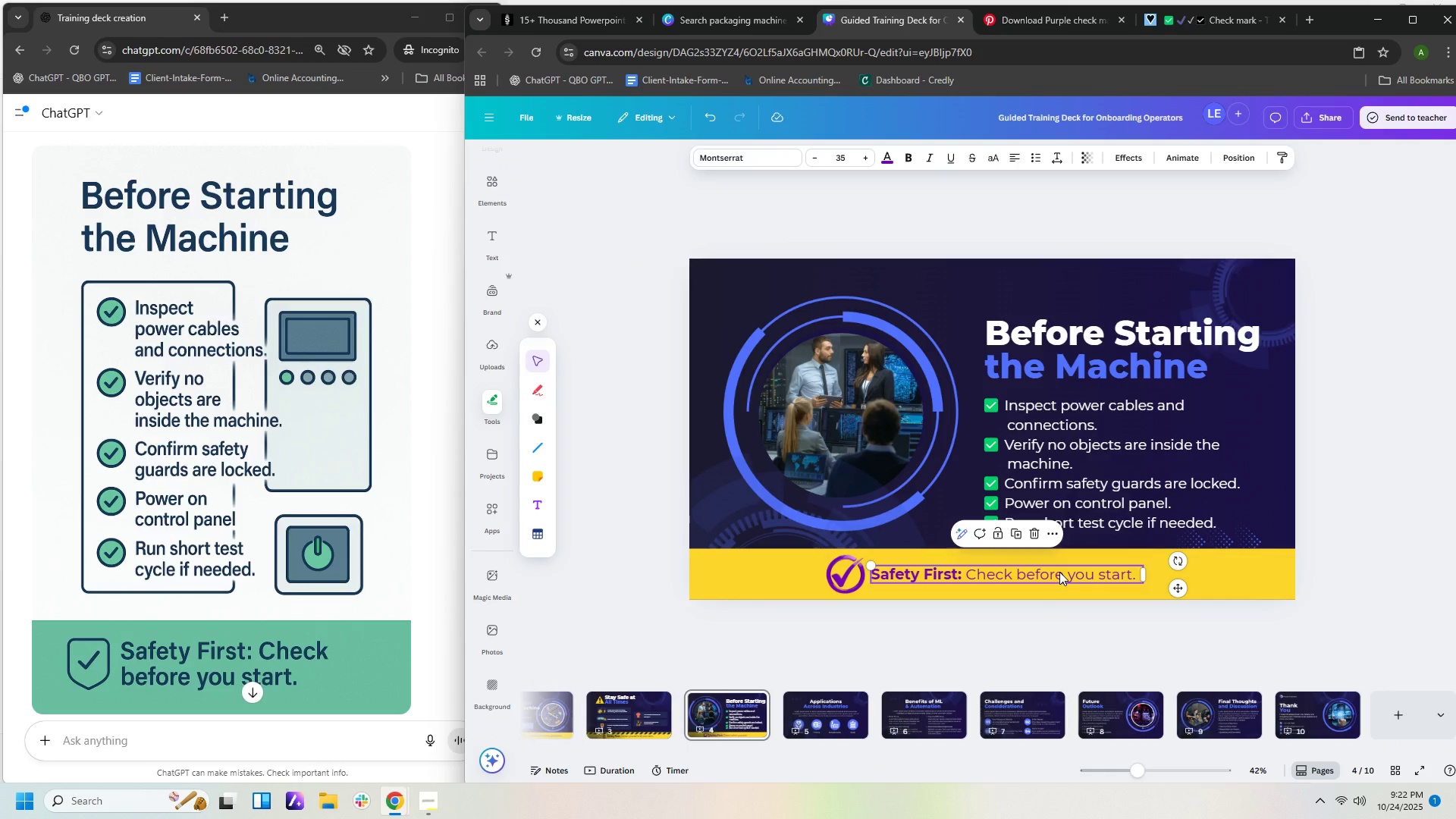 
key(ArrowRight)
 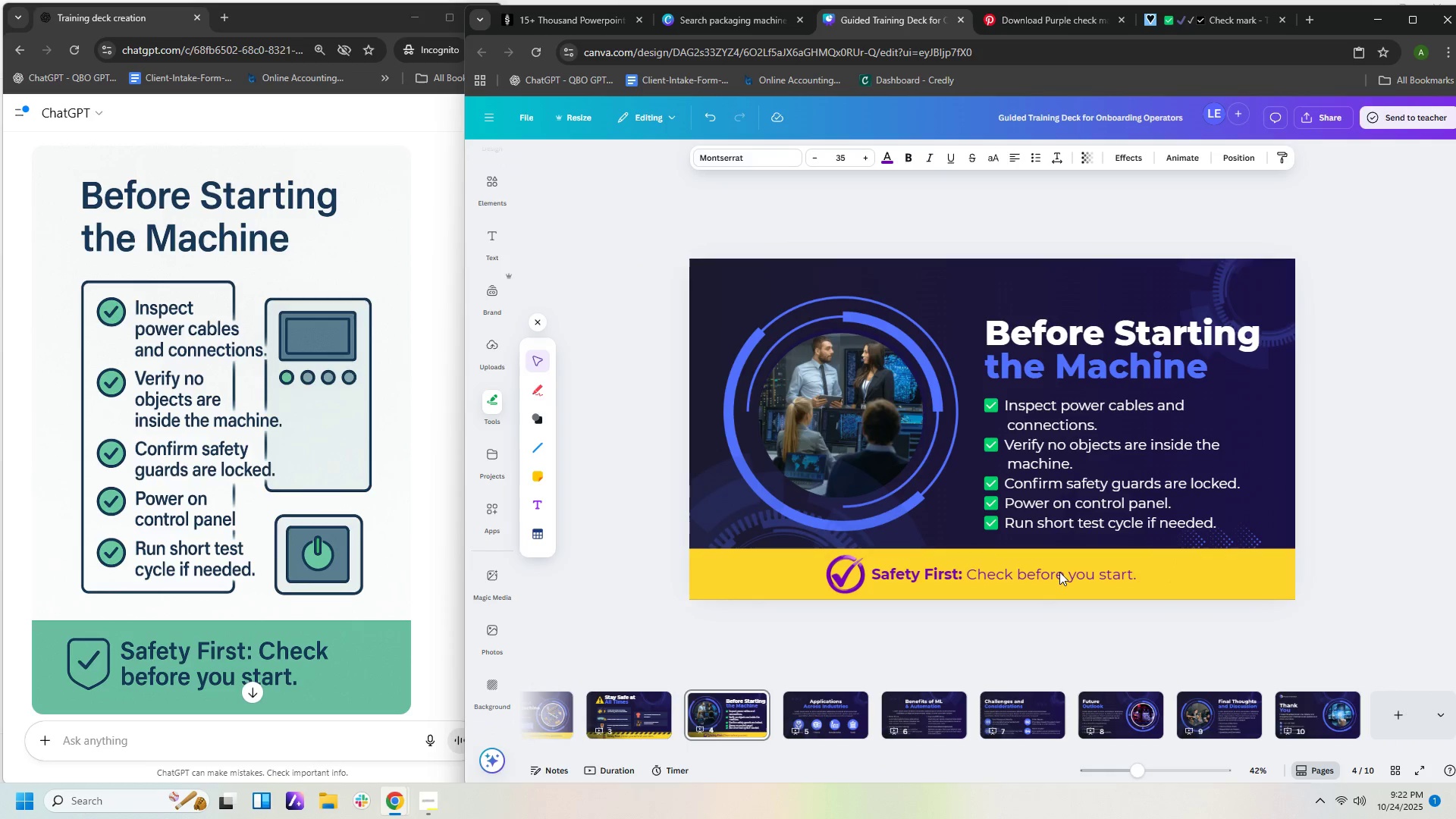 
key(ArrowRight)
 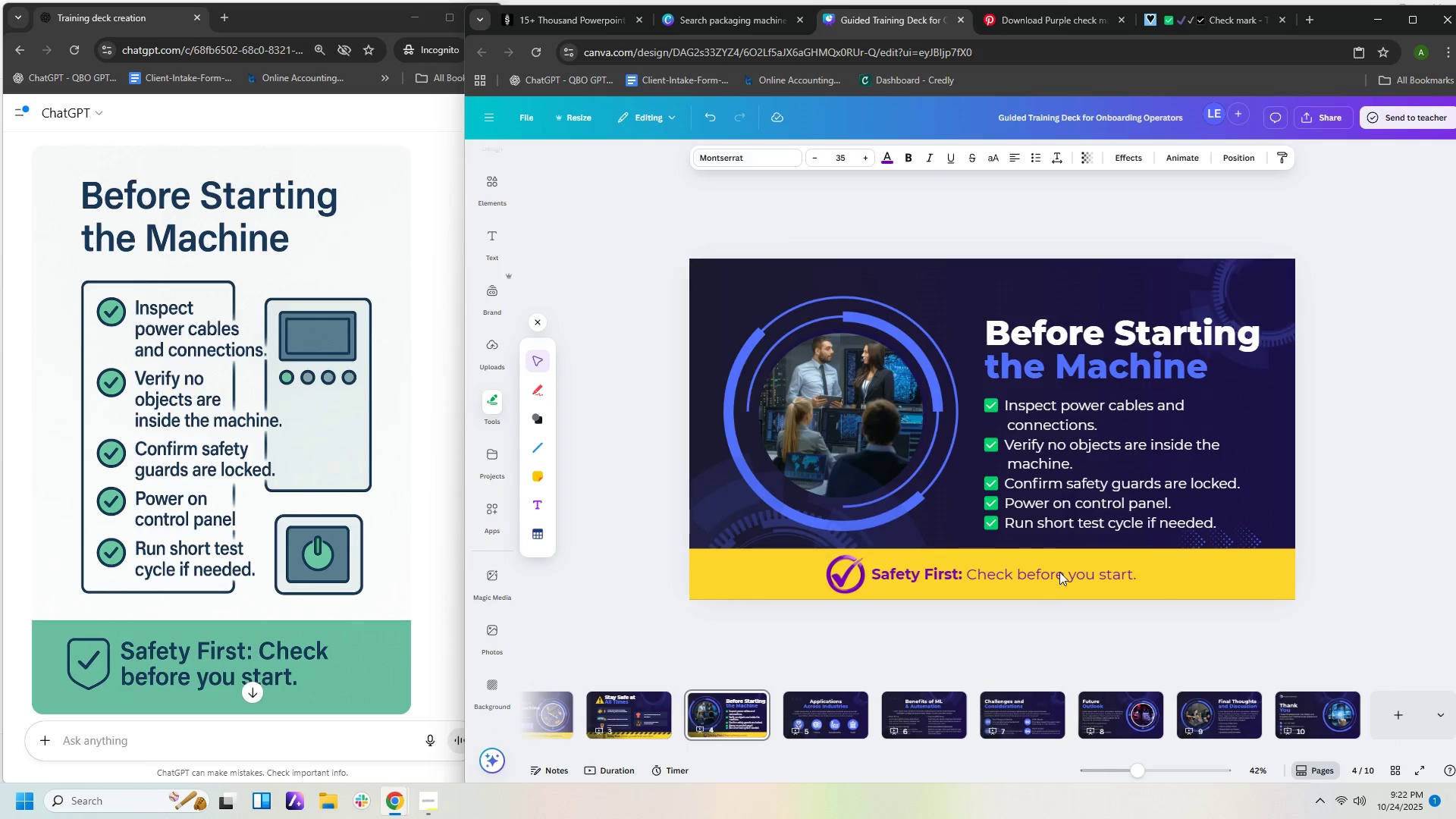 
key(ArrowRight)
 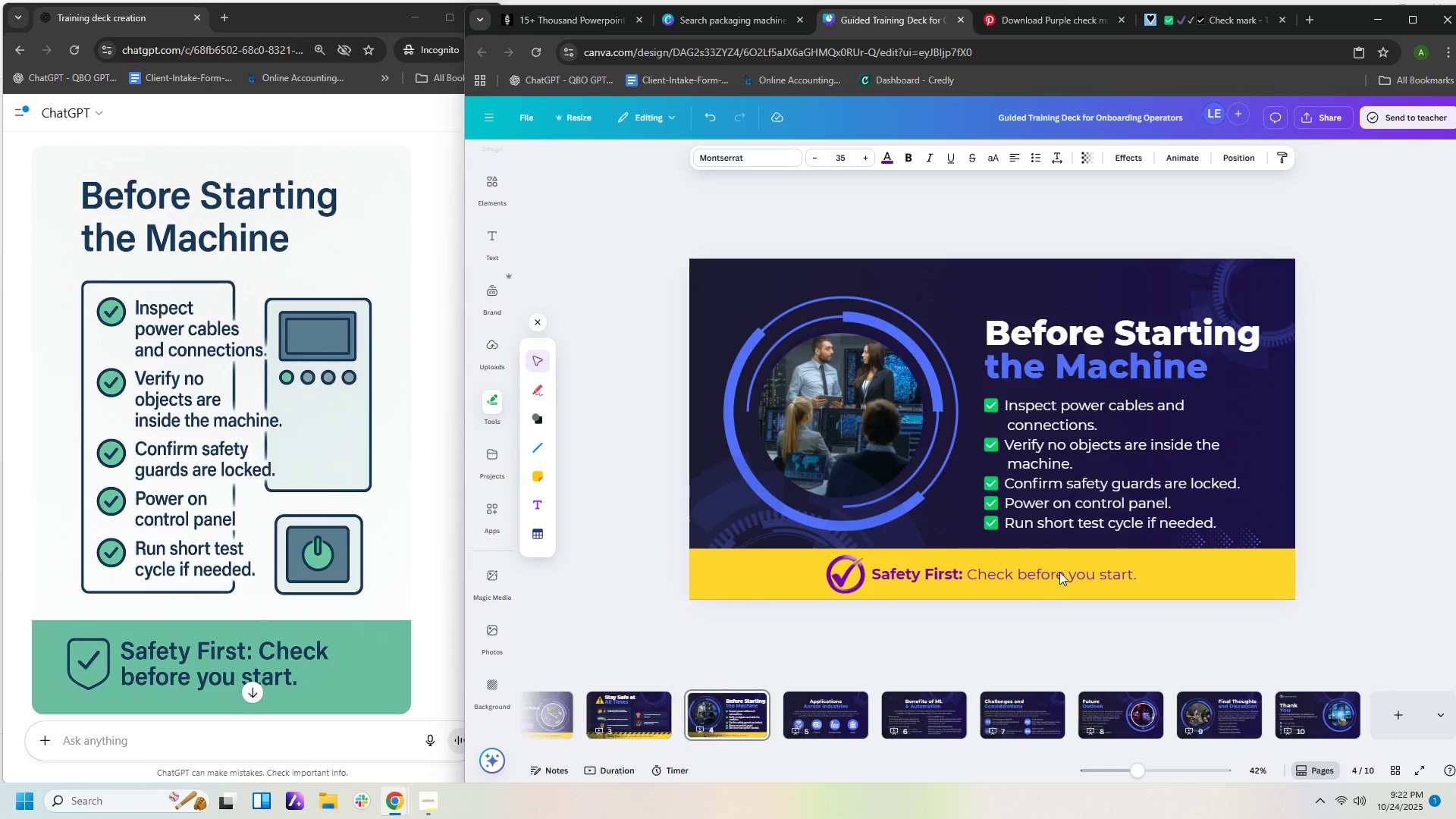 
key(ArrowRight)
 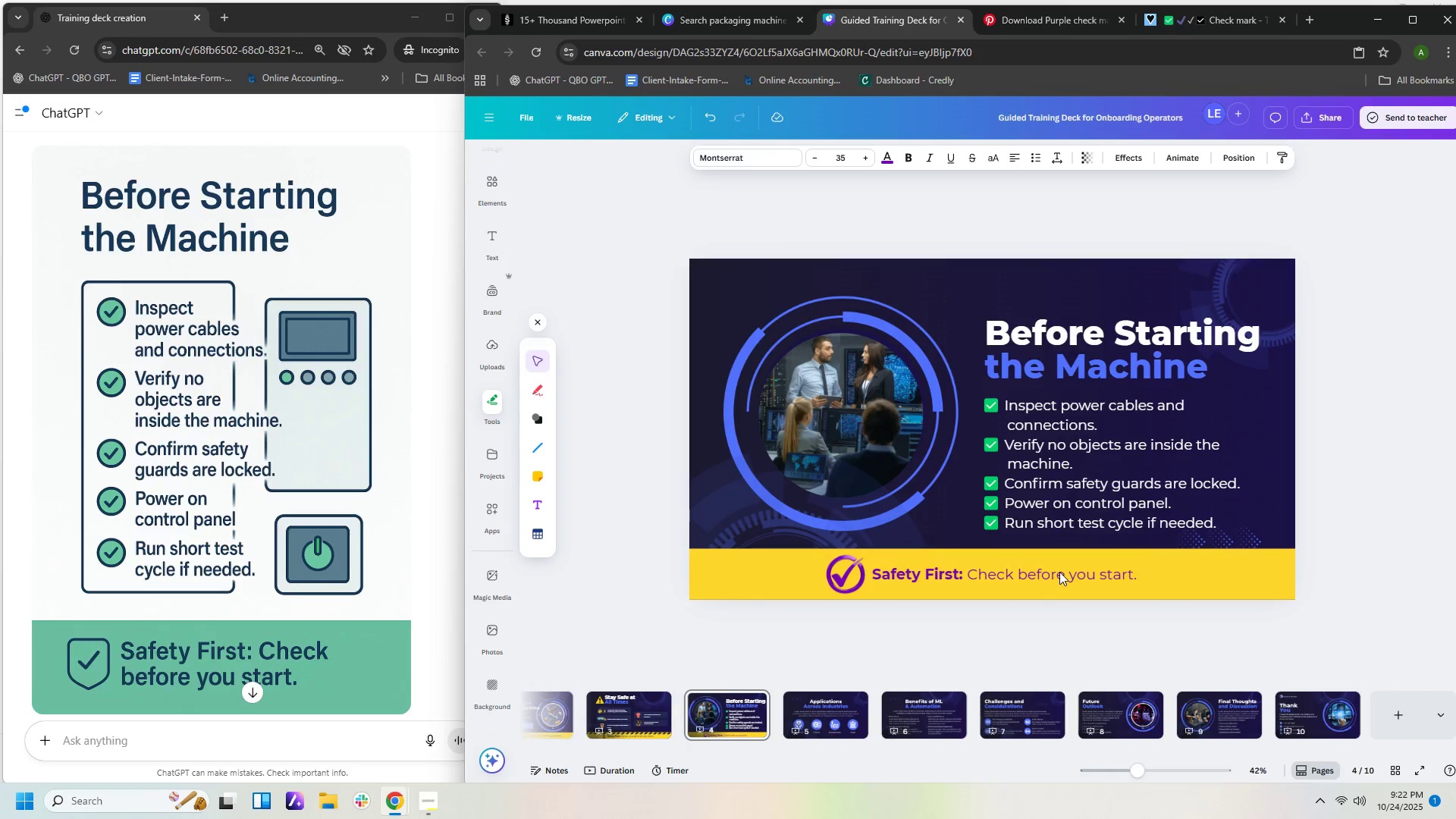 
key(ArrowRight)
 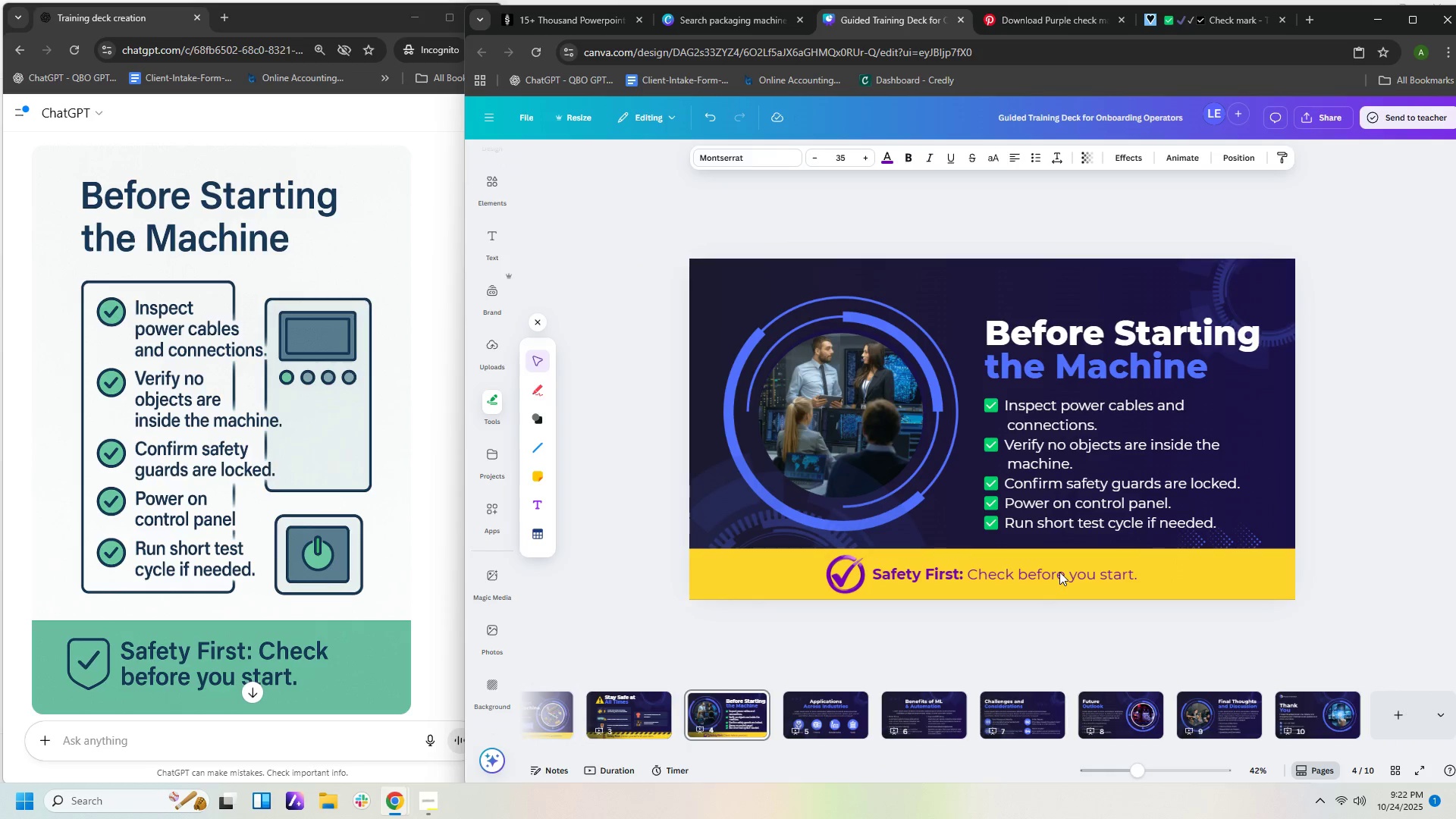 
key(ArrowRight)
 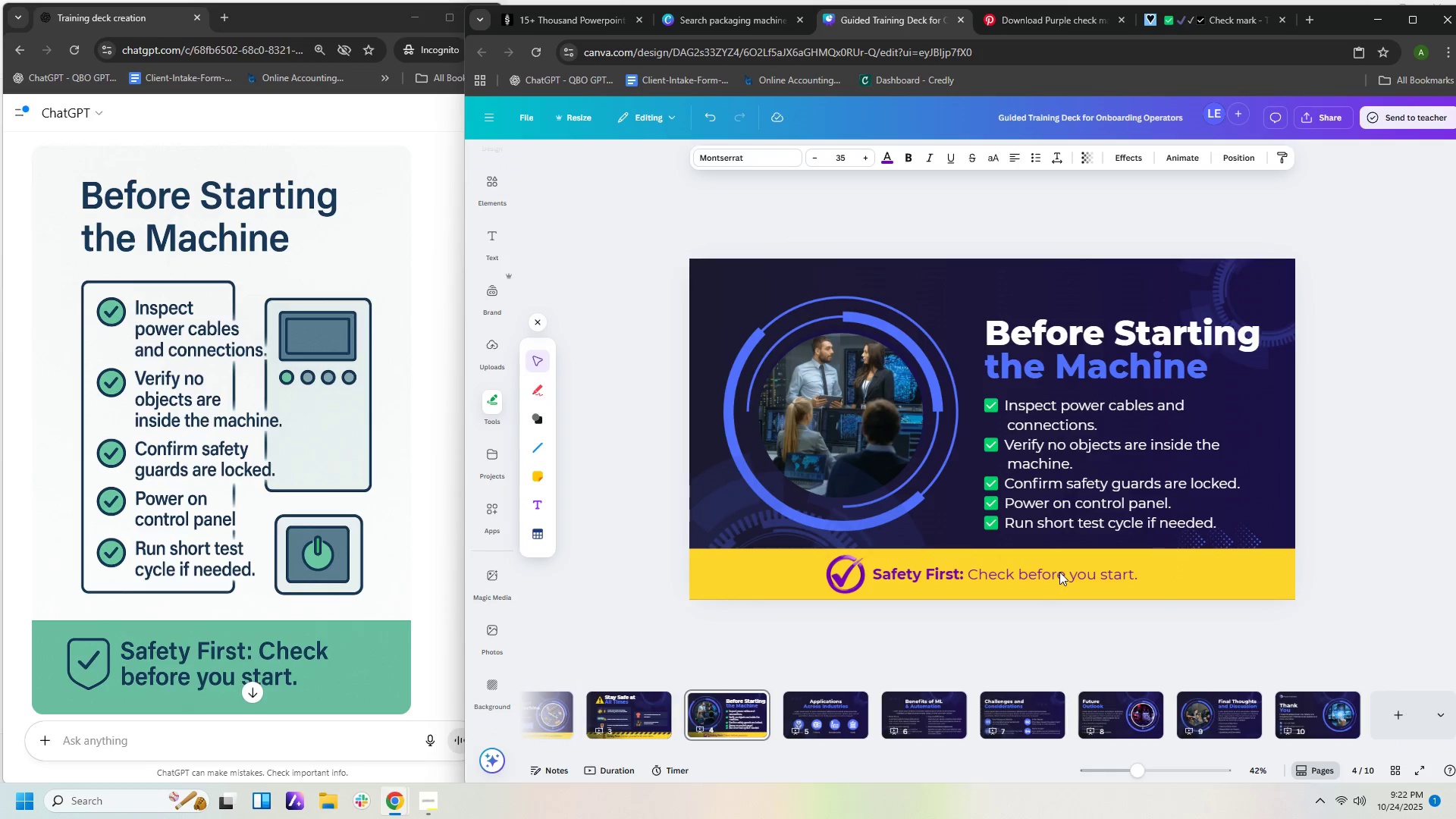 
key(ArrowRight)
 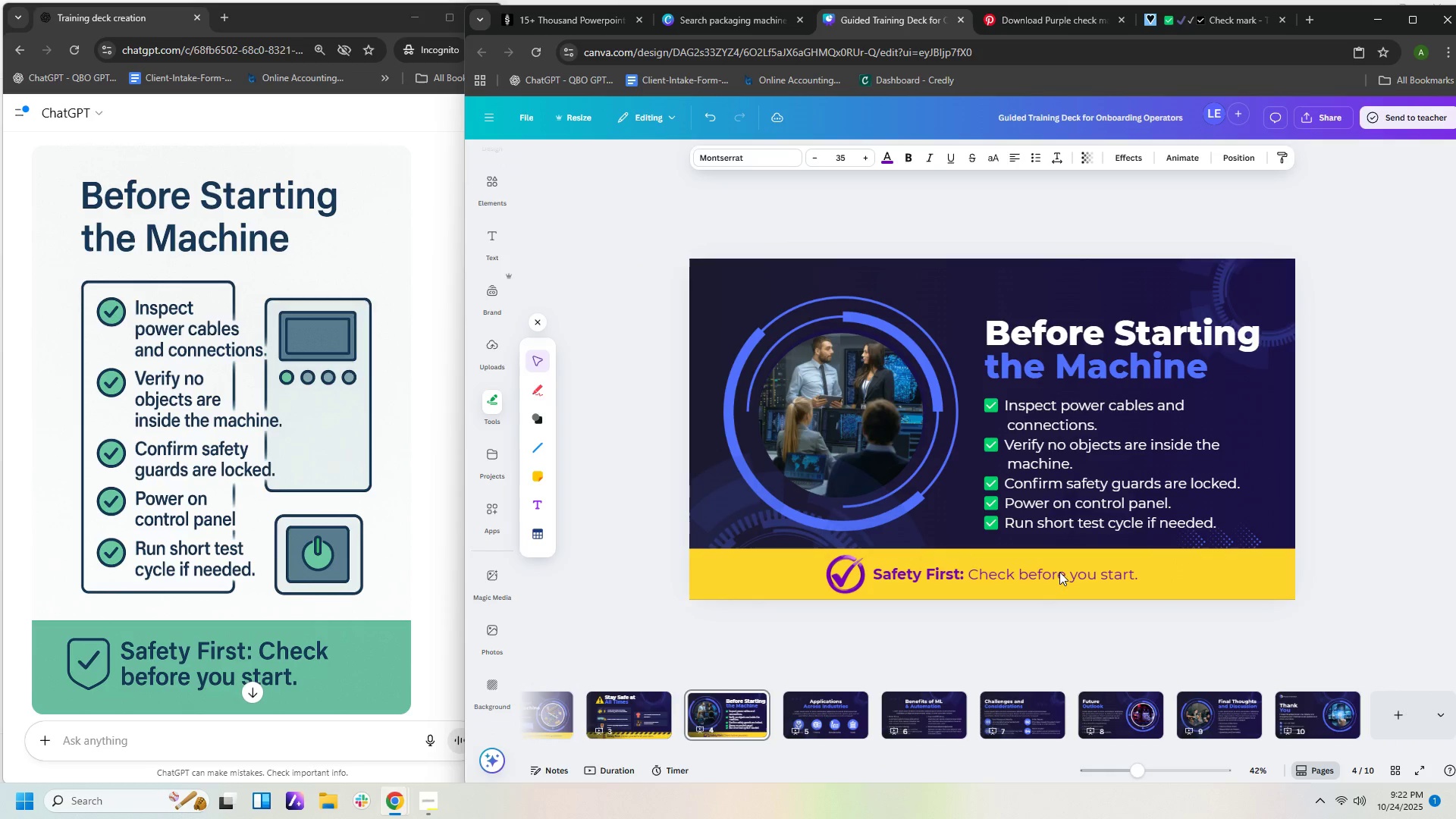 
key(ArrowRight)
 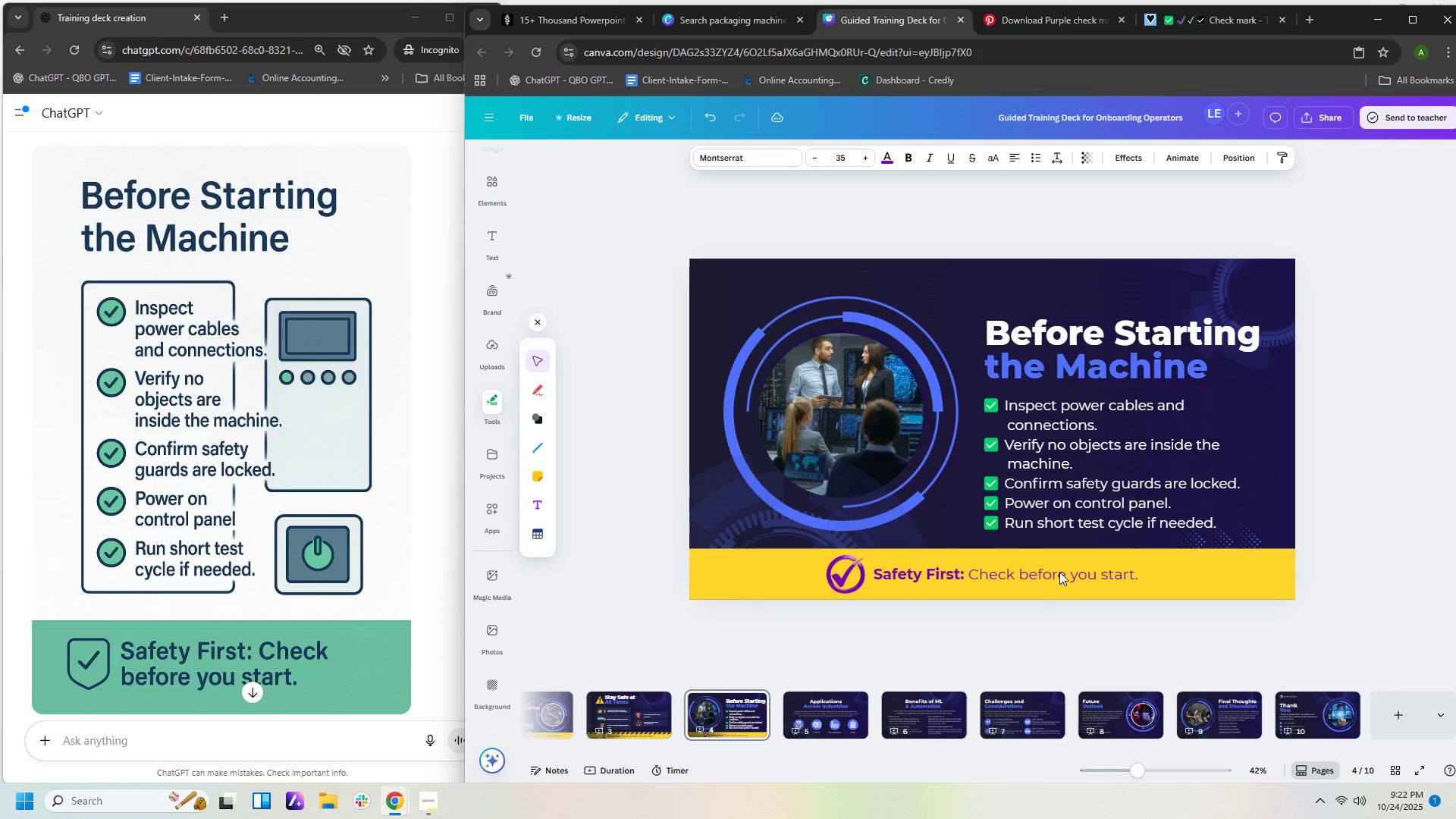 
key(ArrowDown)
 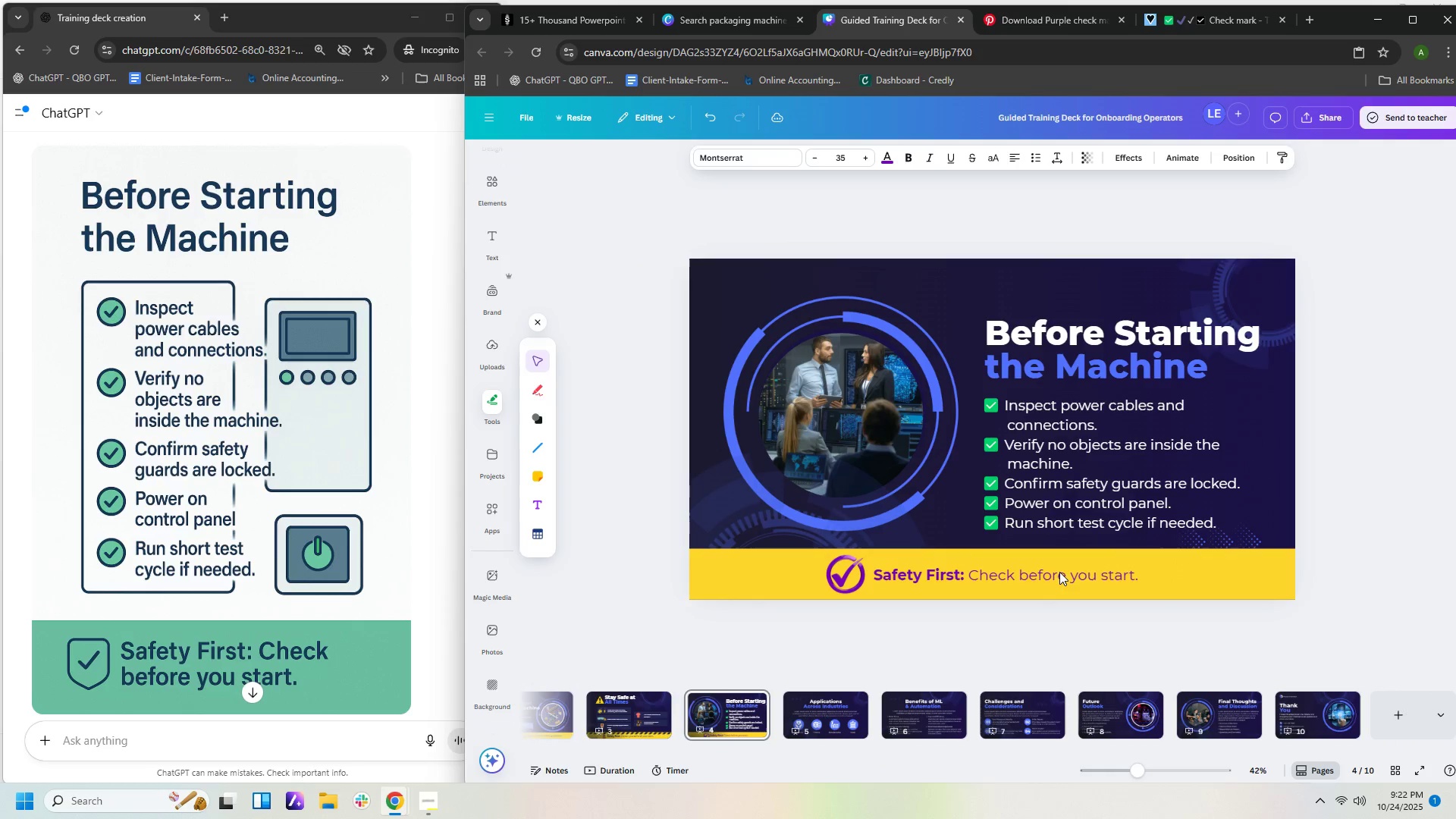 
key(ArrowDown)
 